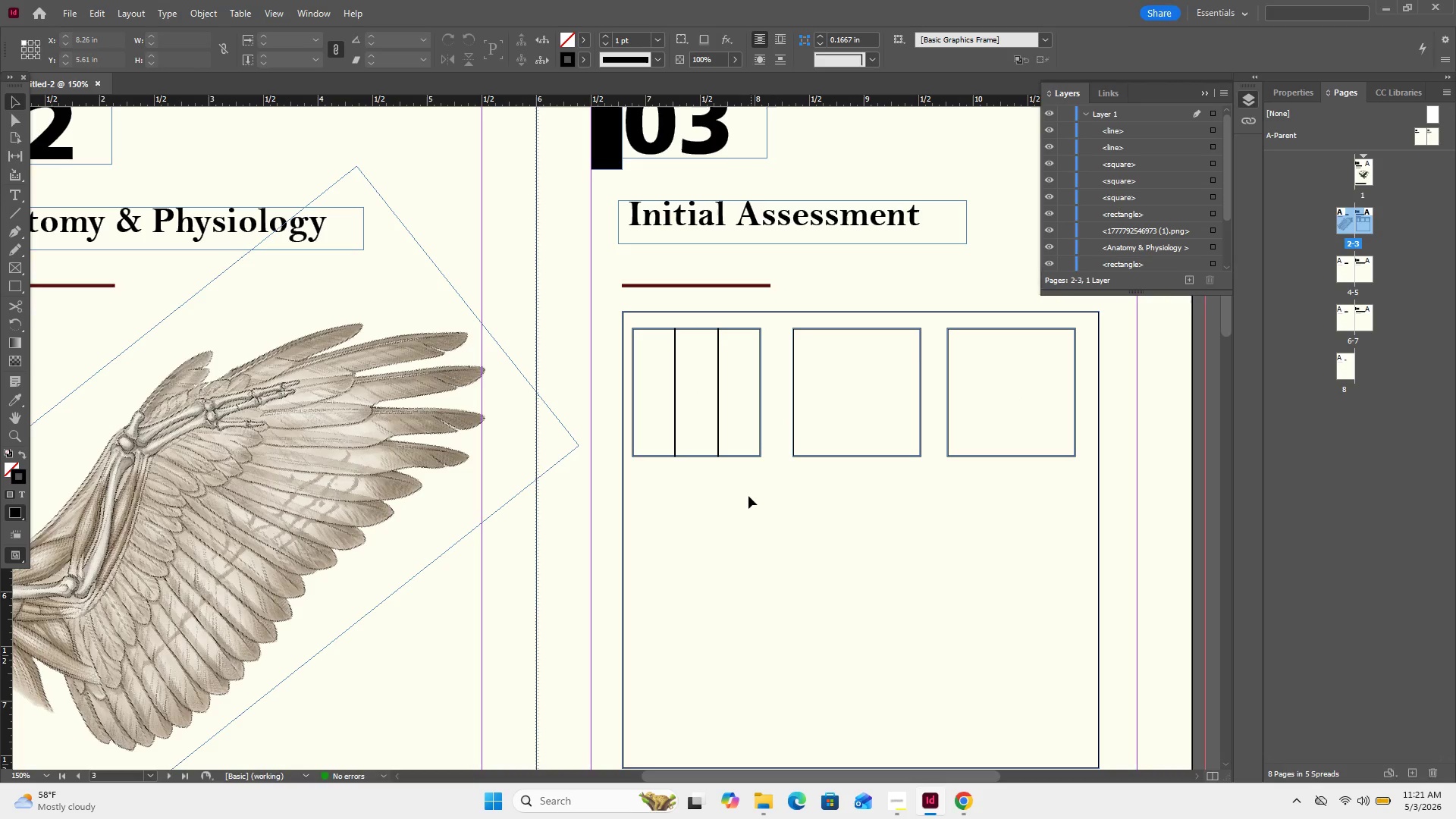 
left_click_drag(start_coordinate=[748, 496], to_coordinate=[657, 373])
 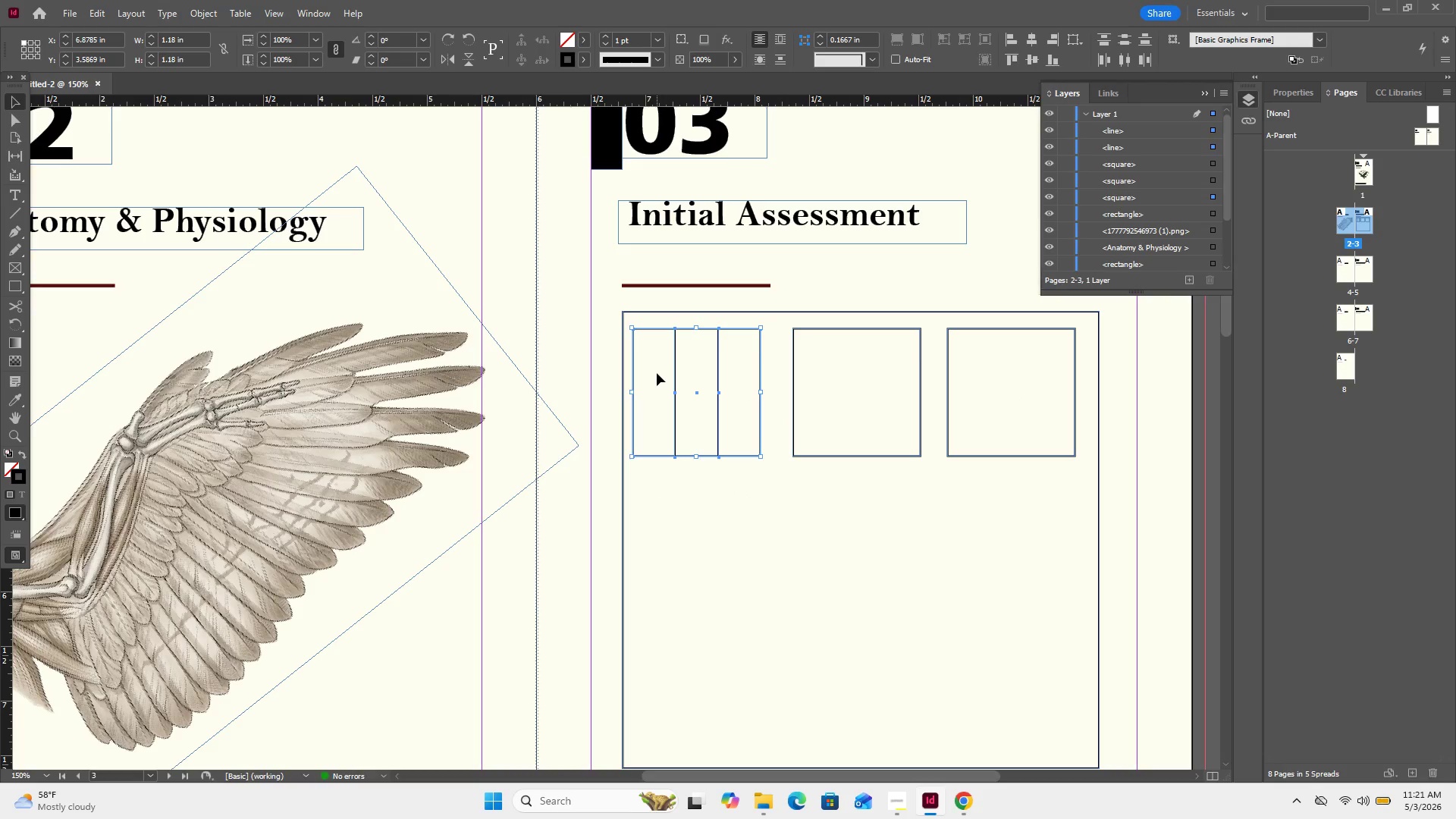 
key(Control+G)
 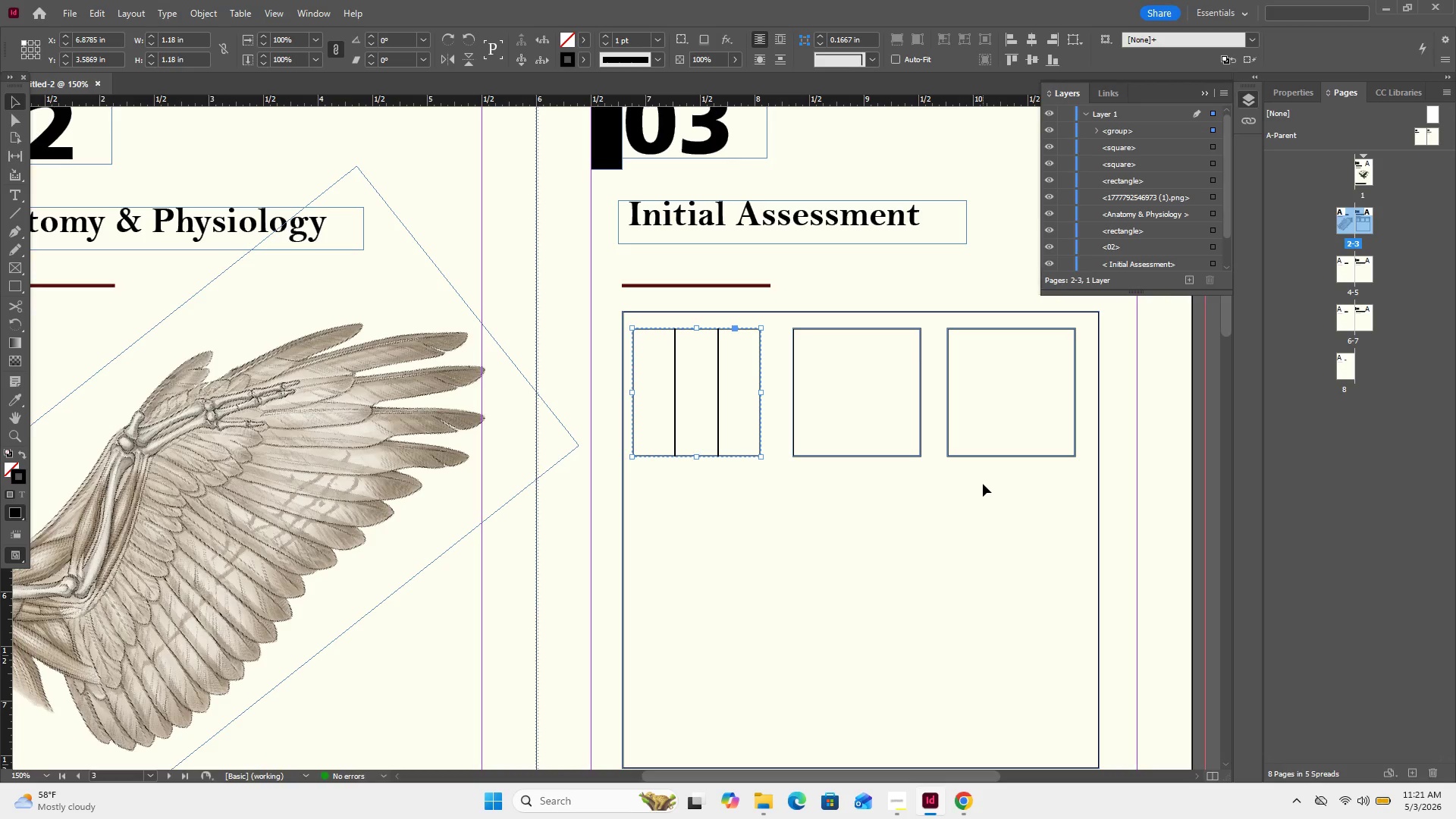 
key(Control+Z)
 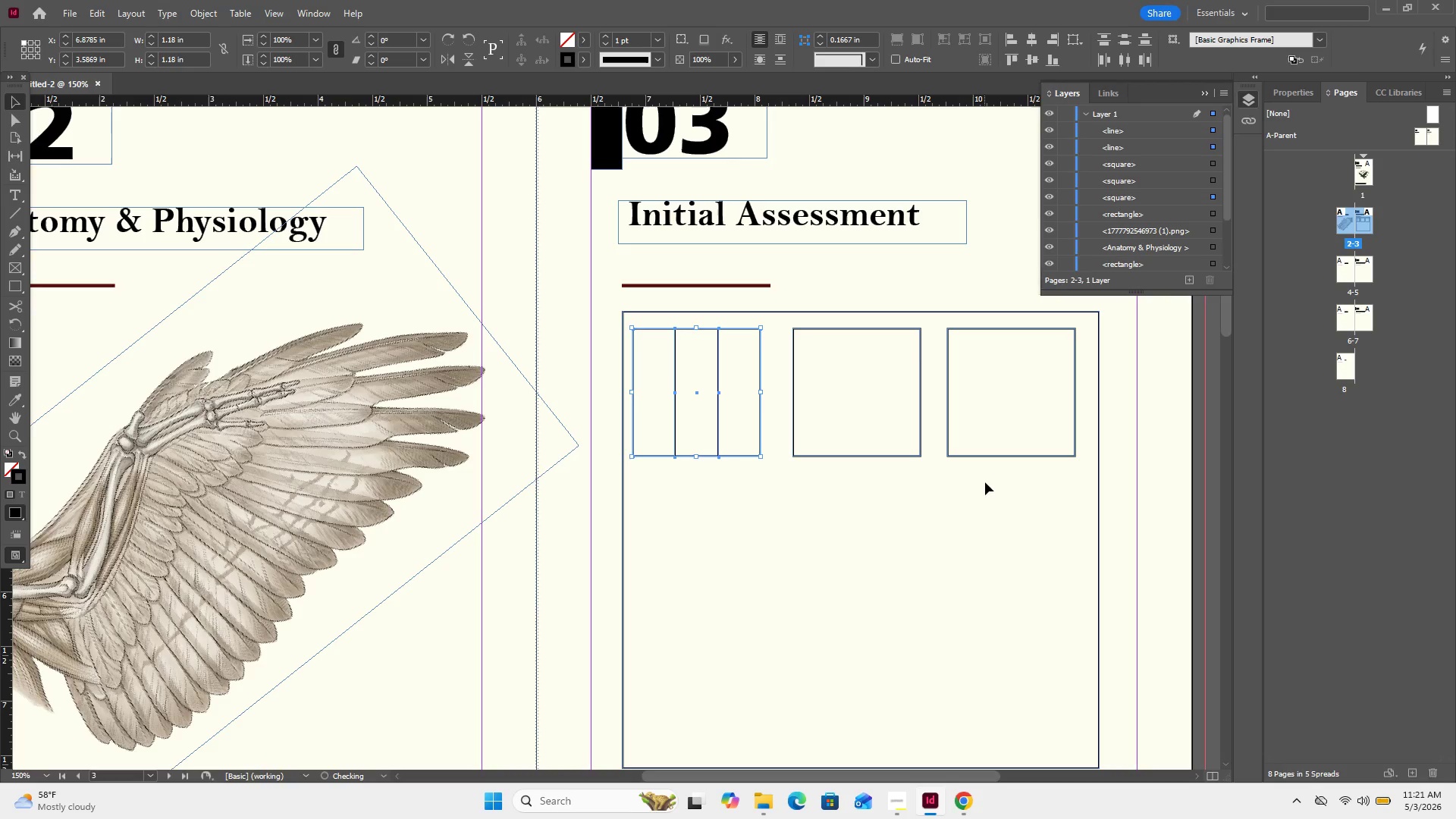 
left_click_drag(start_coordinate=[986, 482], to_coordinate=[888, 392])
 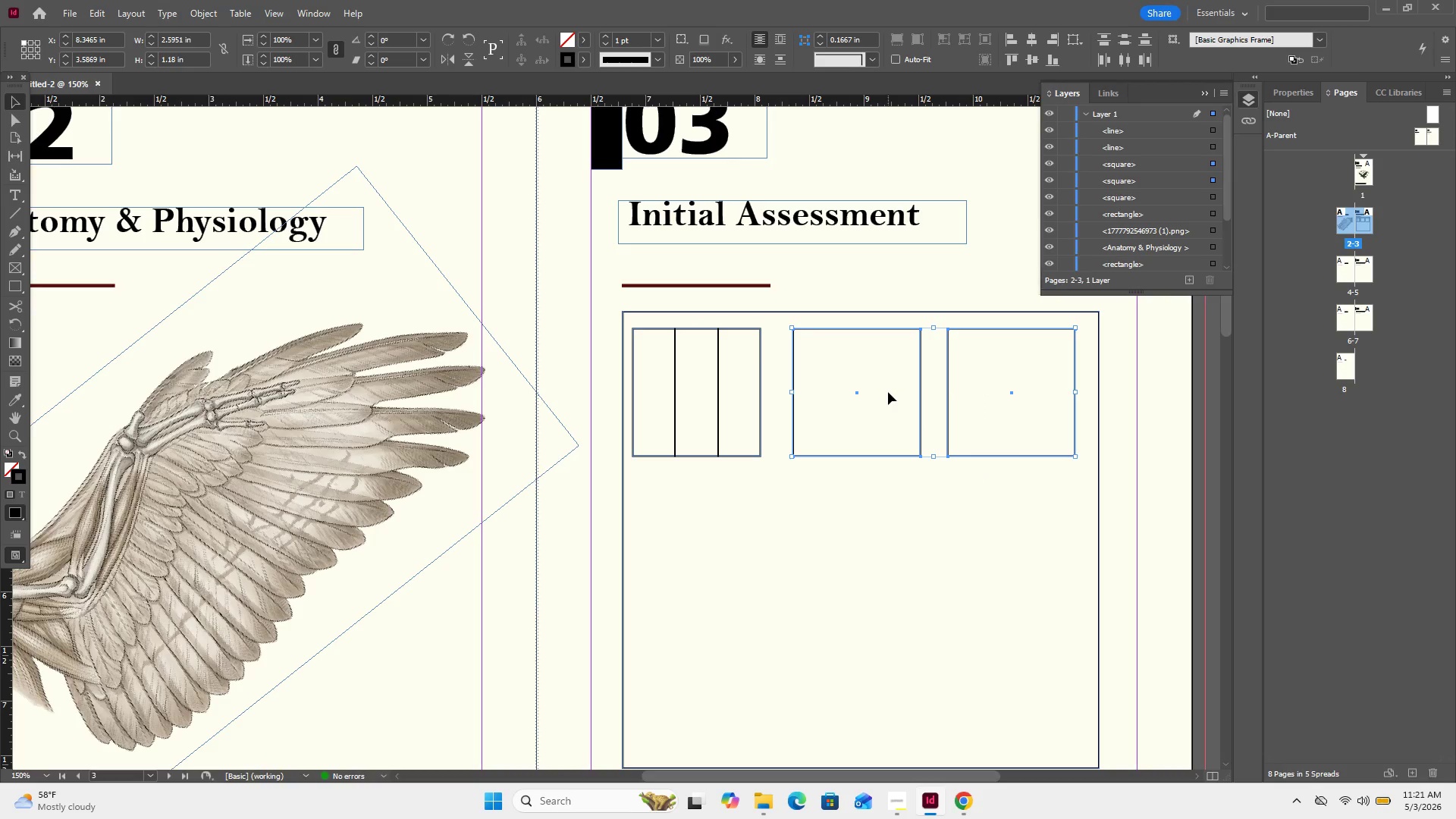 
key(Backspace)
 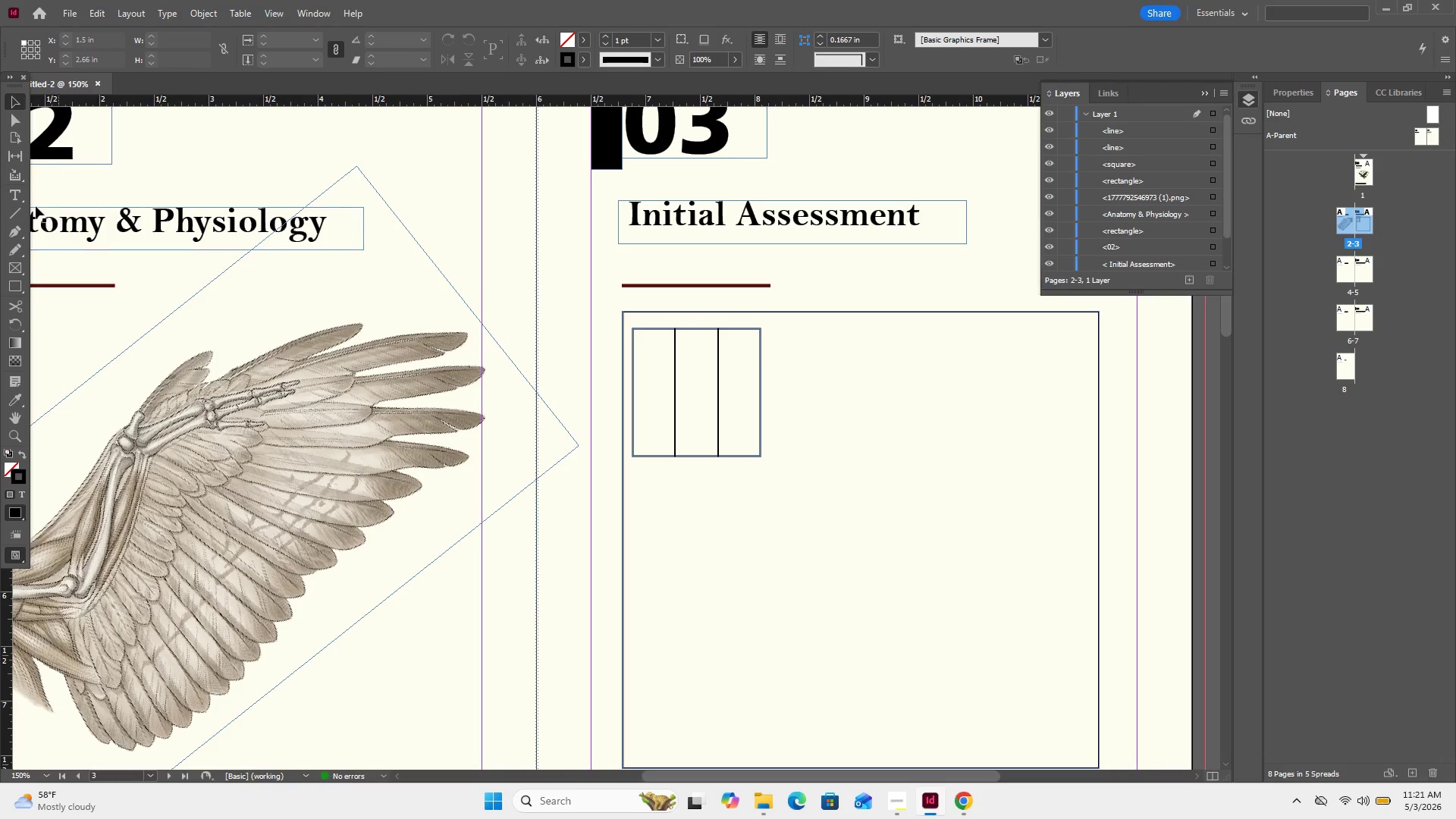 
left_click([8, 215])
 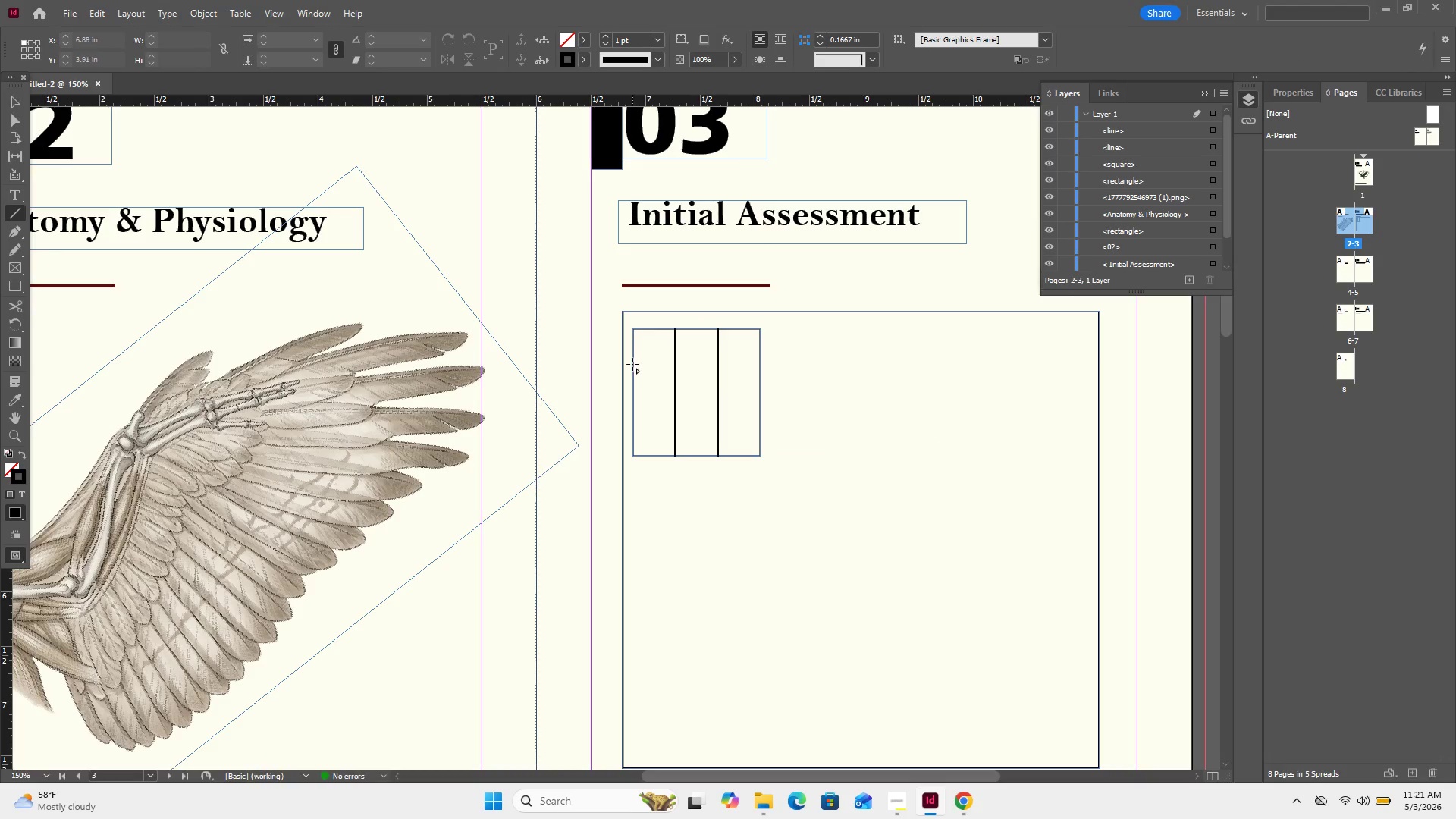 
left_click_drag(start_coordinate=[632, 364], to_coordinate=[760, 364])
 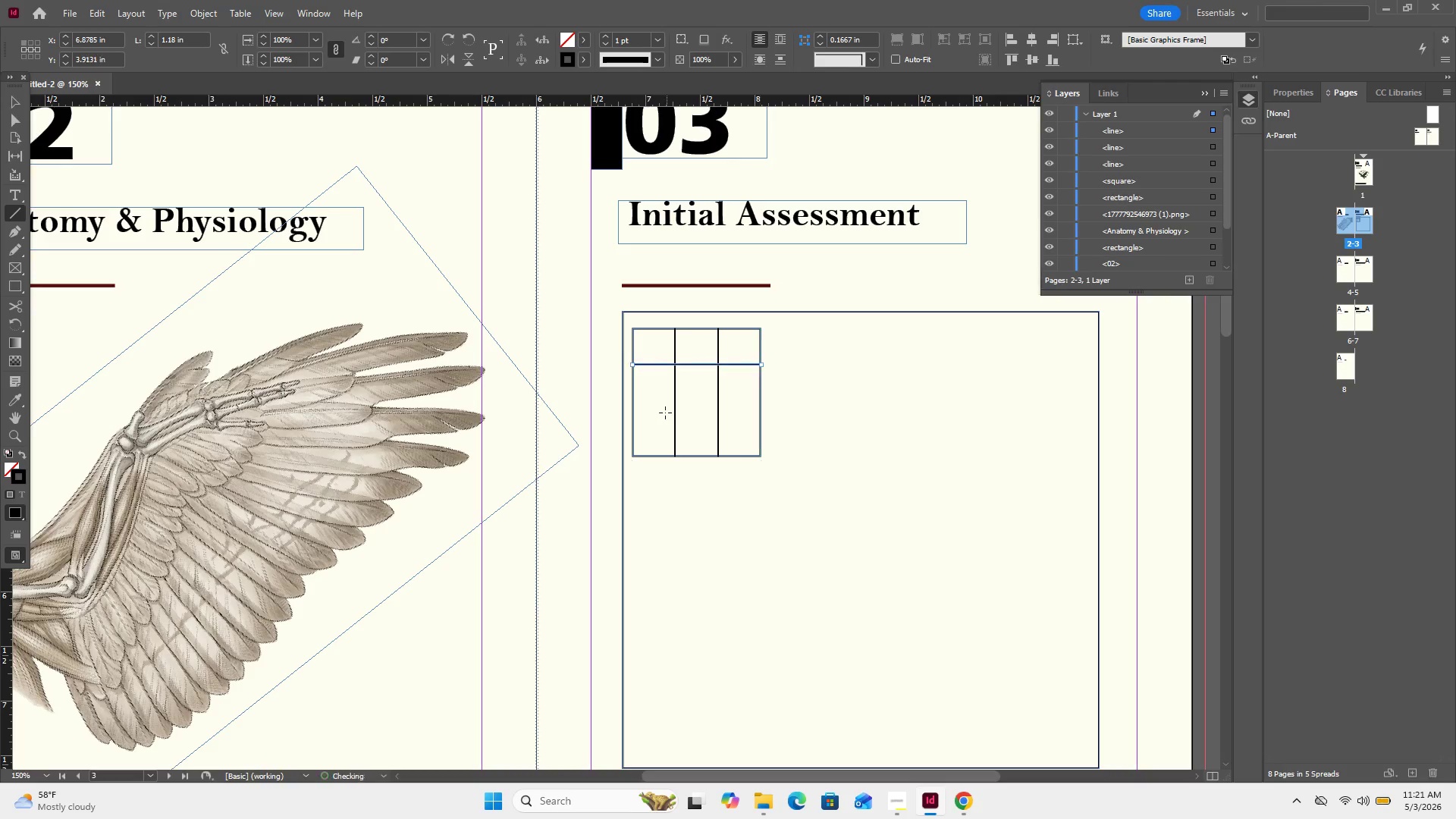 
hold_key(key=ShiftLeft, duration=0.83)
 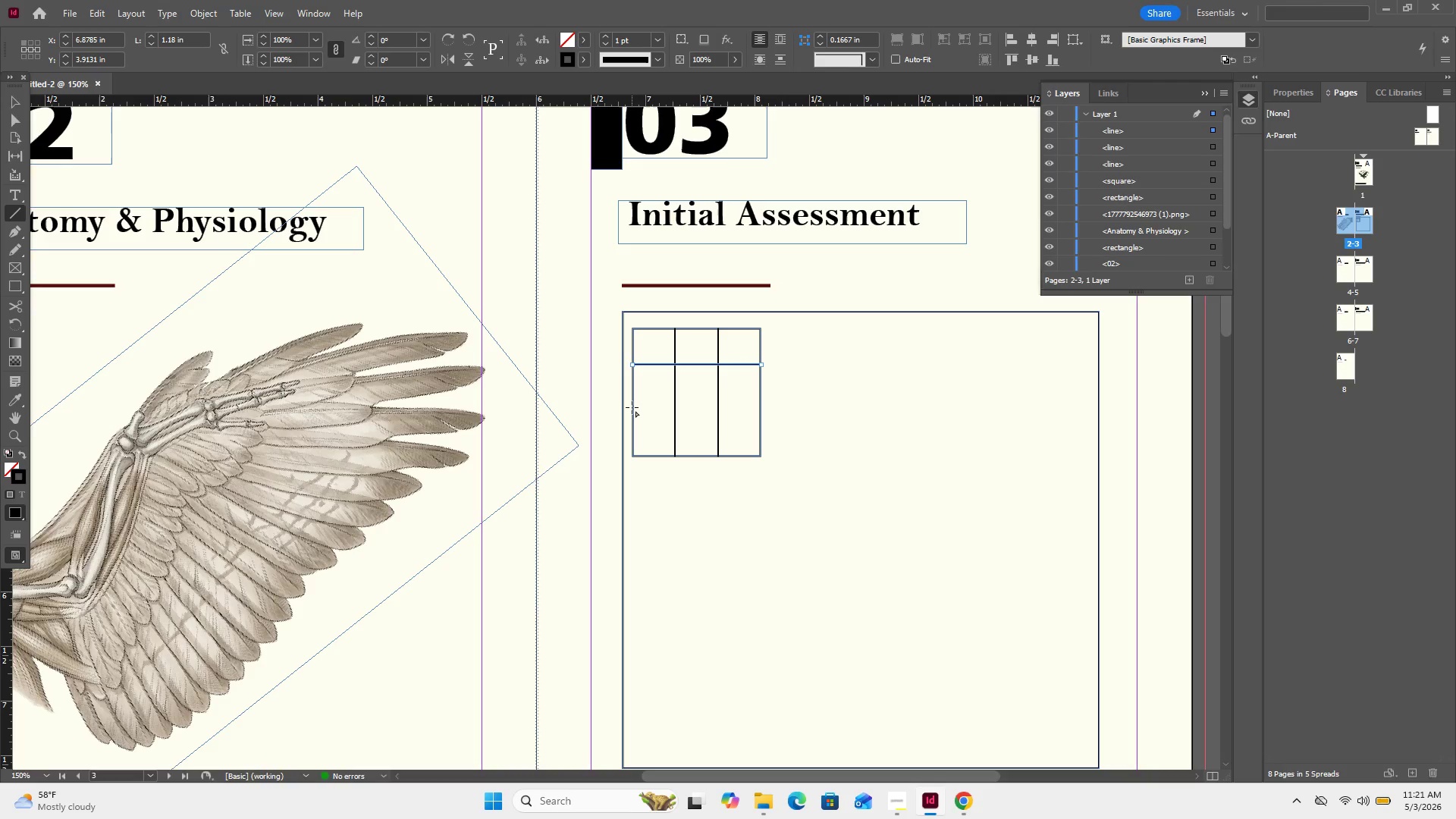 
left_click_drag(start_coordinate=[632, 407], to_coordinate=[758, 404])
 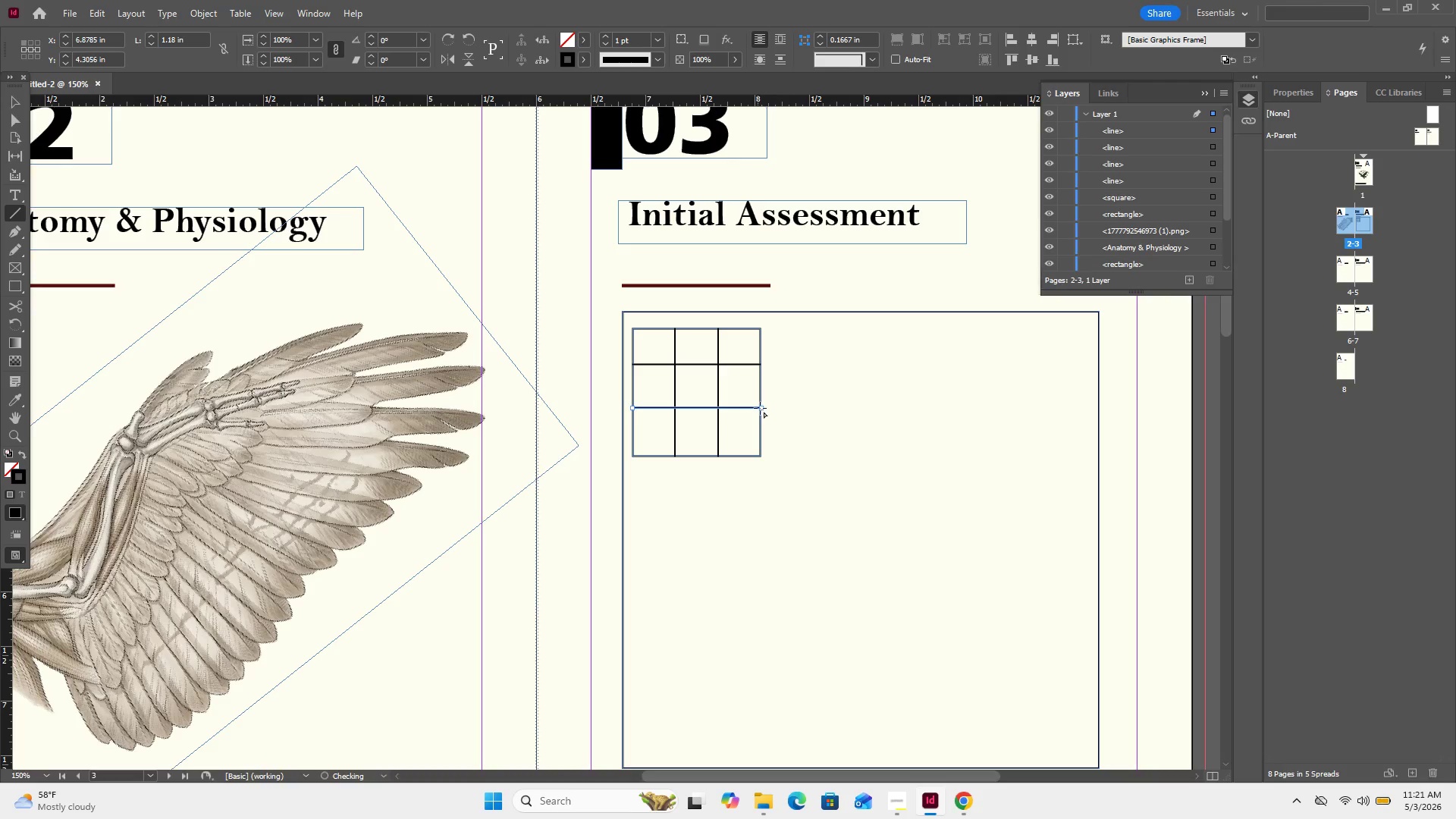 
hold_key(key=ShiftLeft, duration=1.7)
 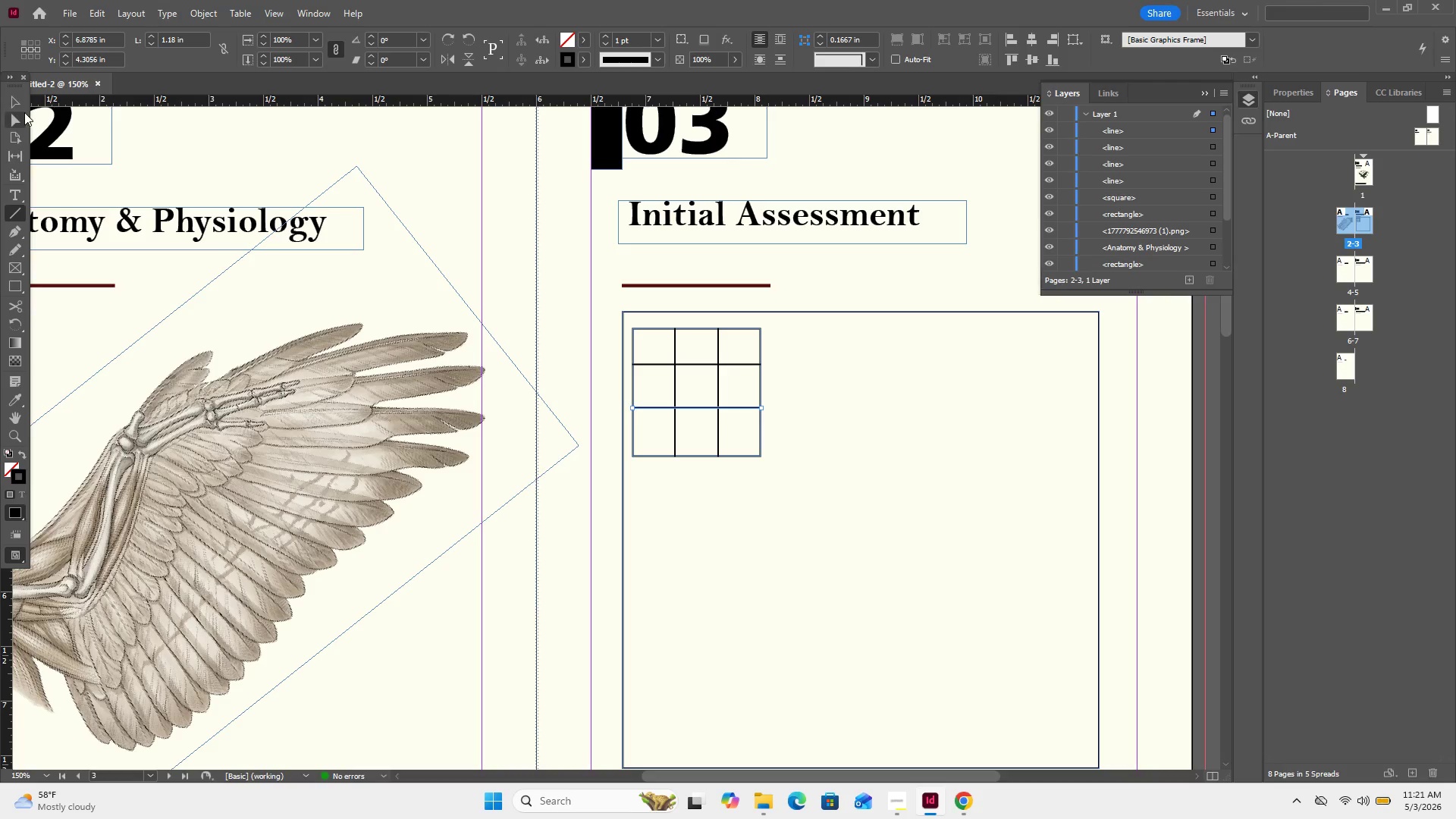 
left_click([21, 105])
 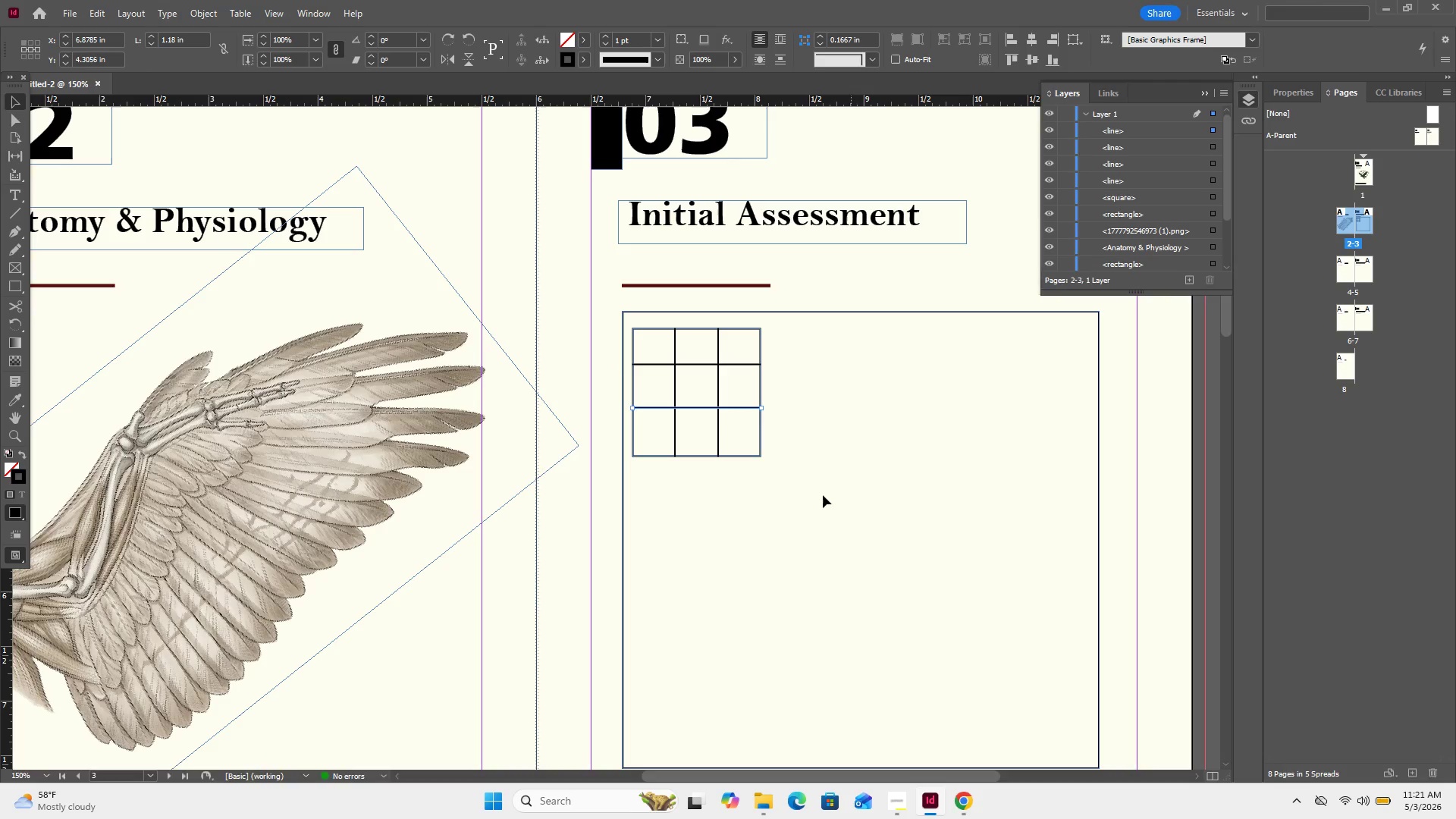 
left_click_drag(start_coordinate=[807, 514], to_coordinate=[742, 347])
 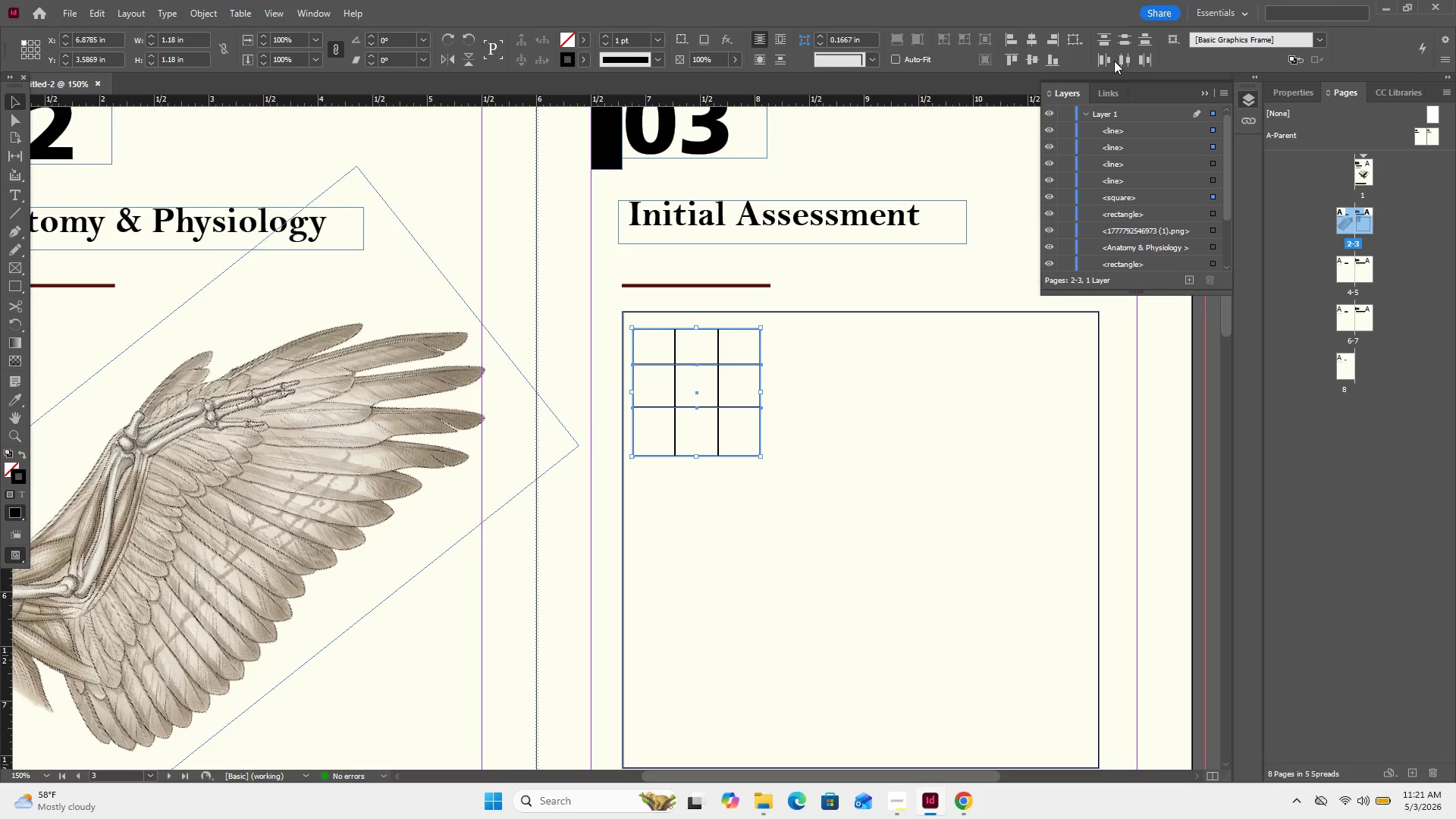 
left_click([1118, 37])
 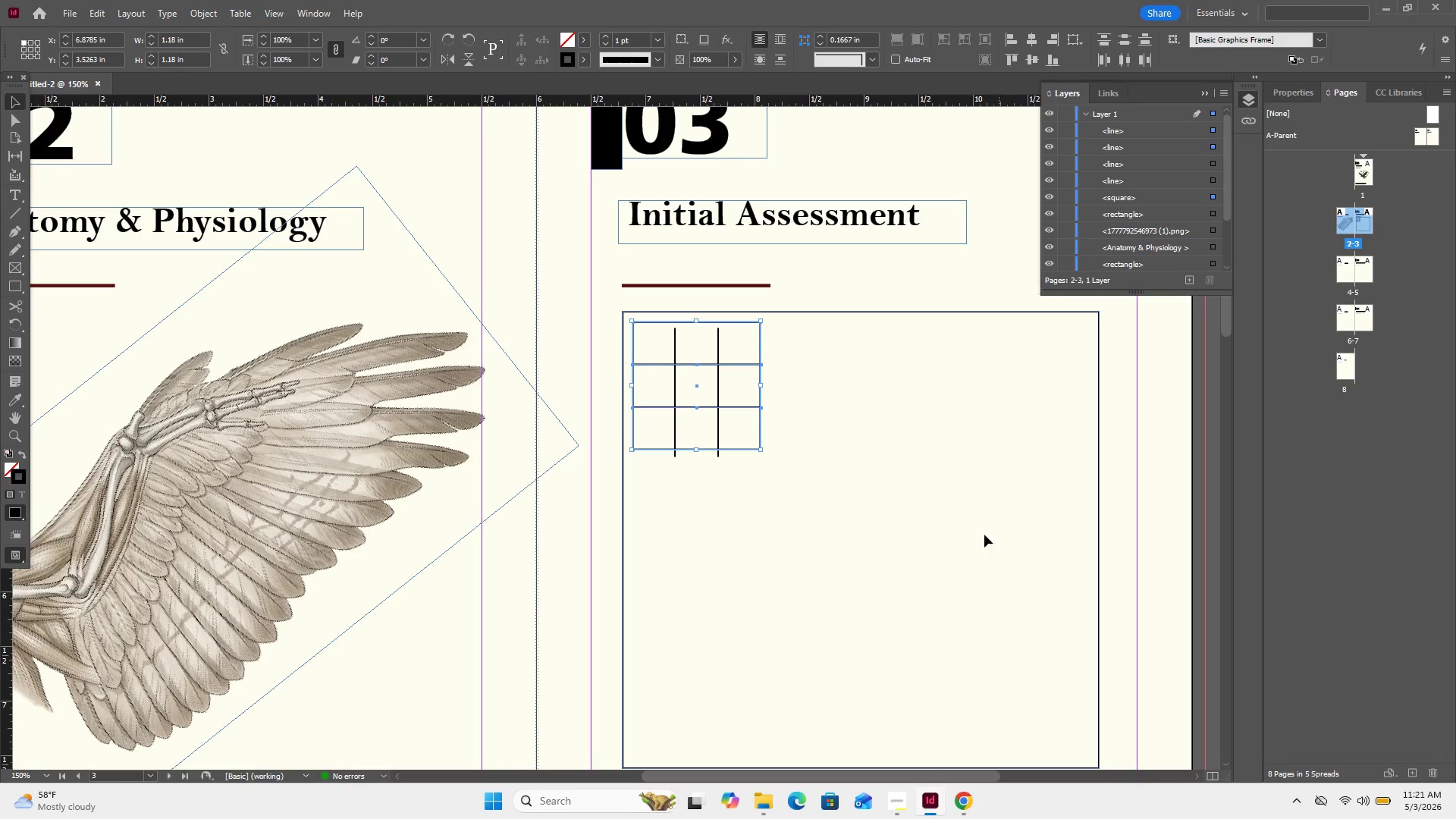 
wait(6.84)
 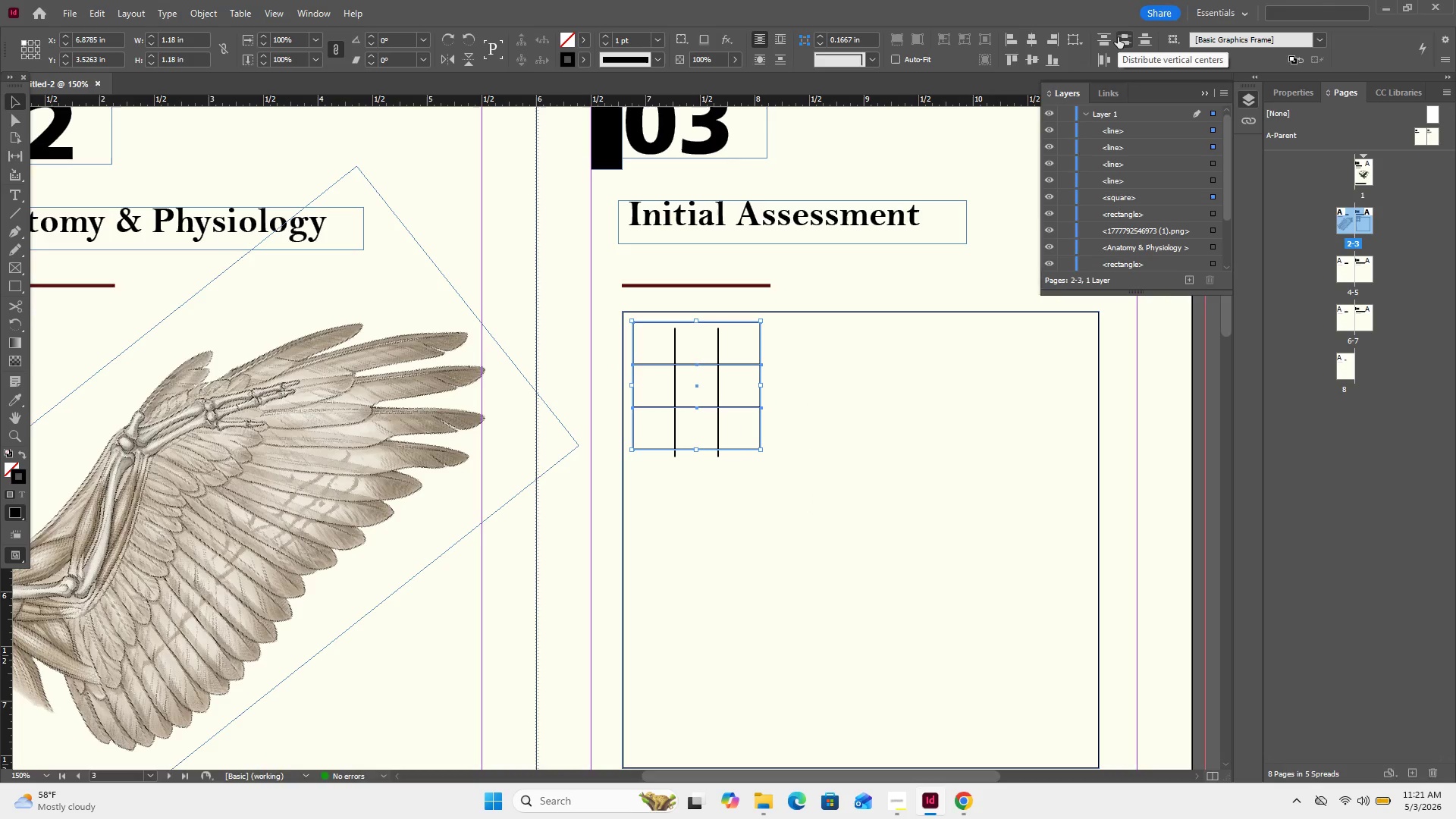 
left_click([754, 481])
 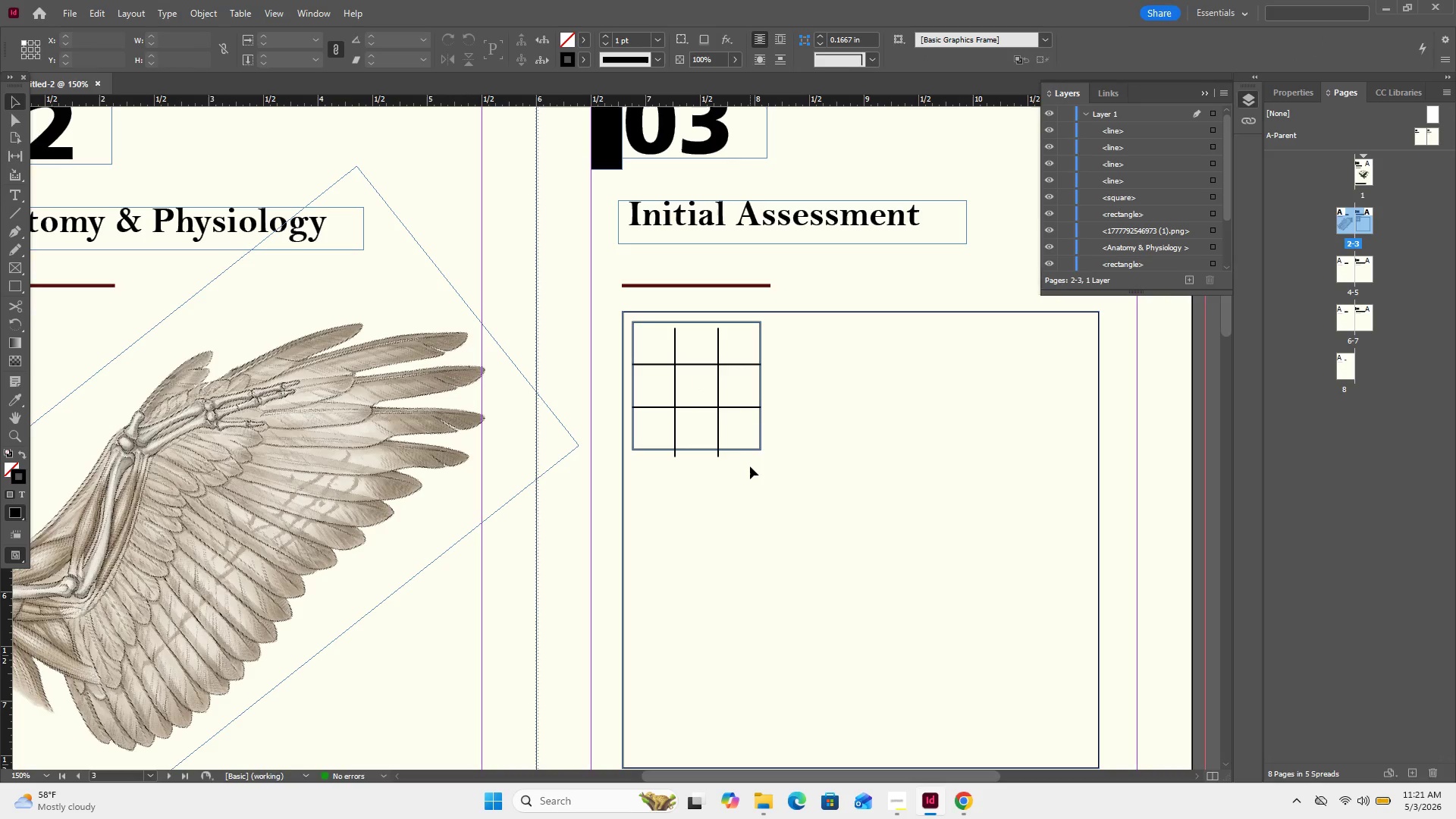 
left_click_drag(start_coordinate=[744, 469], to_coordinate=[660, 453])
 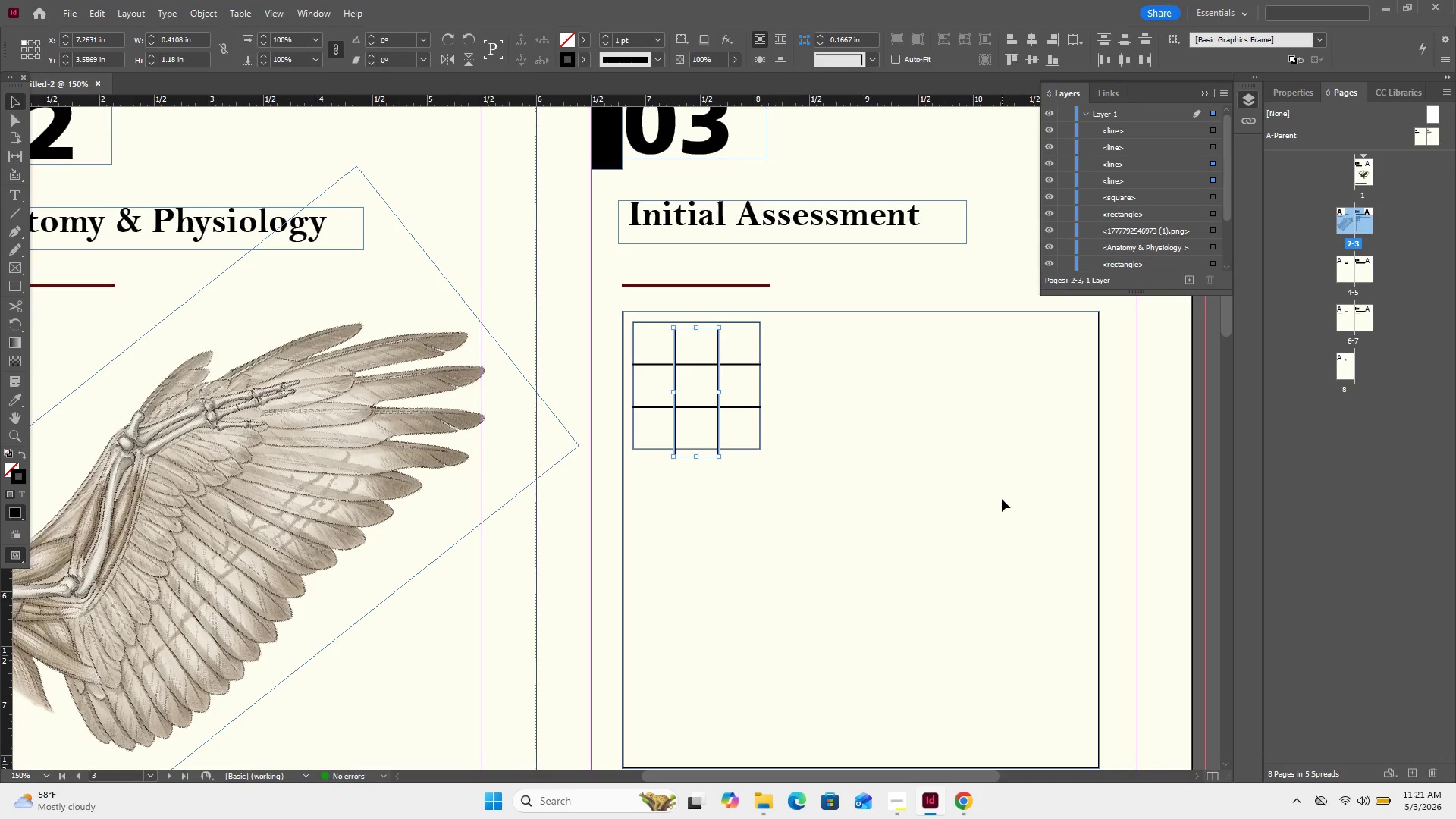 
hold_key(key=ArrowUp, duration=0.38)
 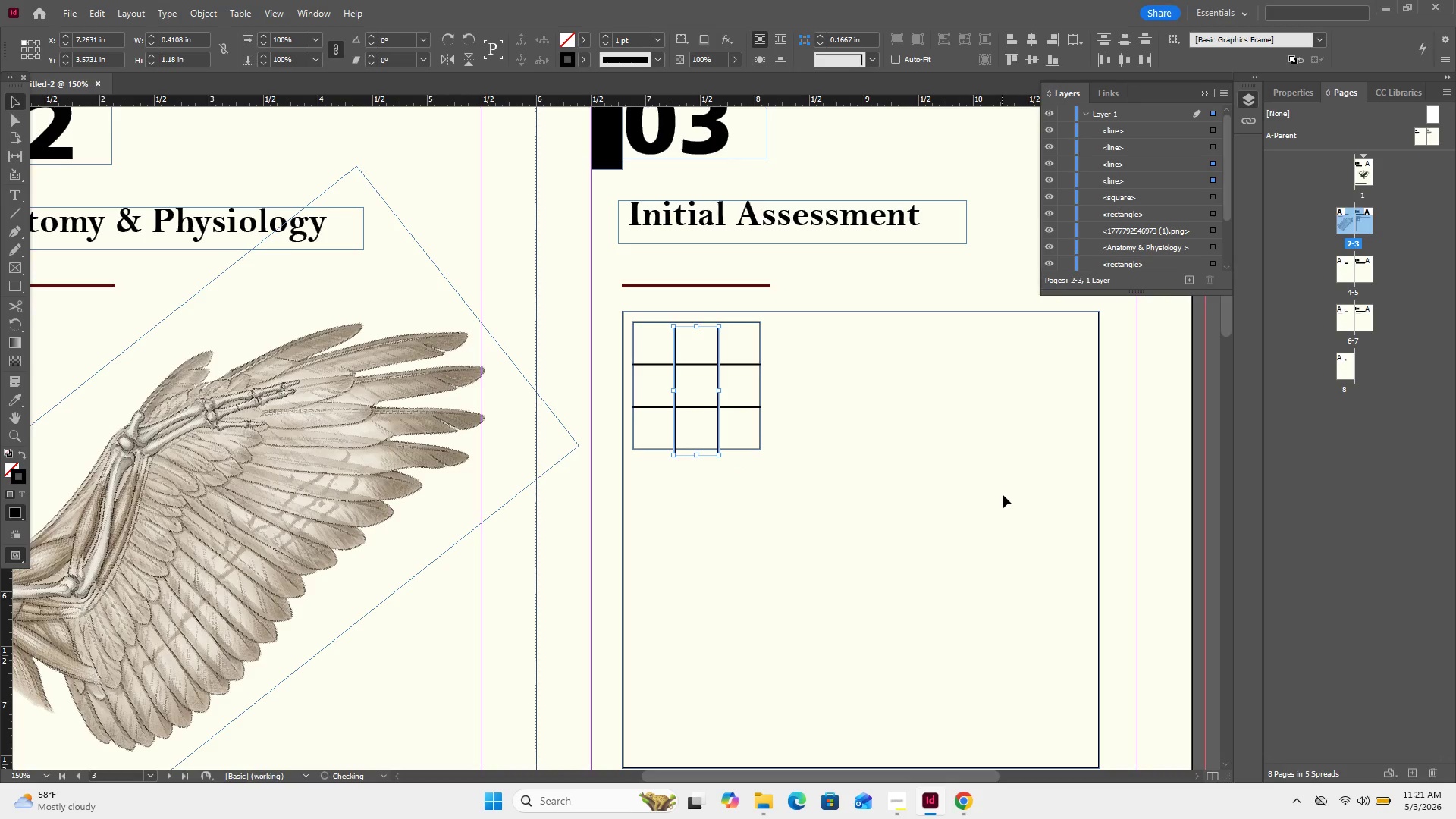 
key(ArrowUp)
 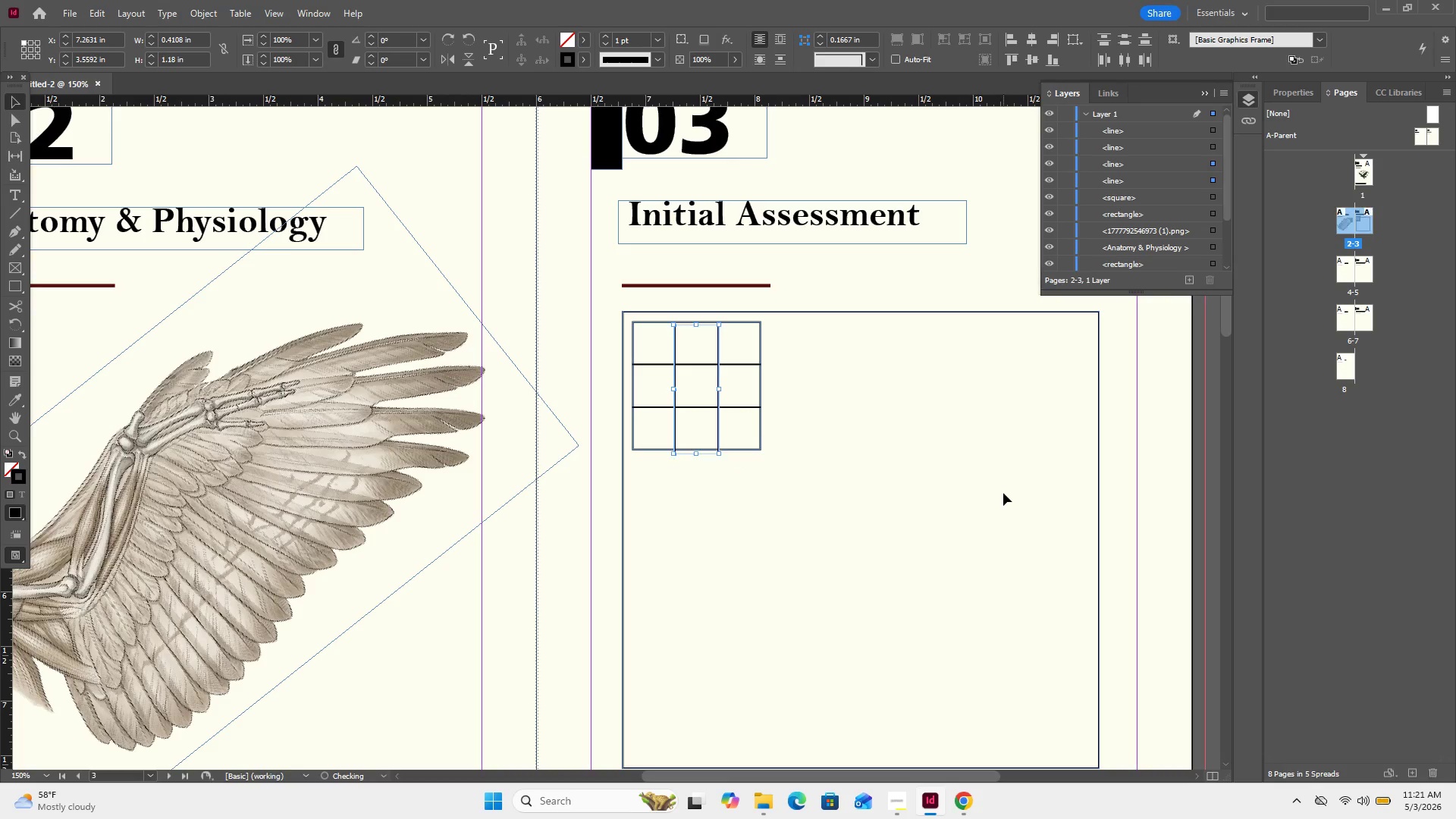 
key(ArrowUp)
 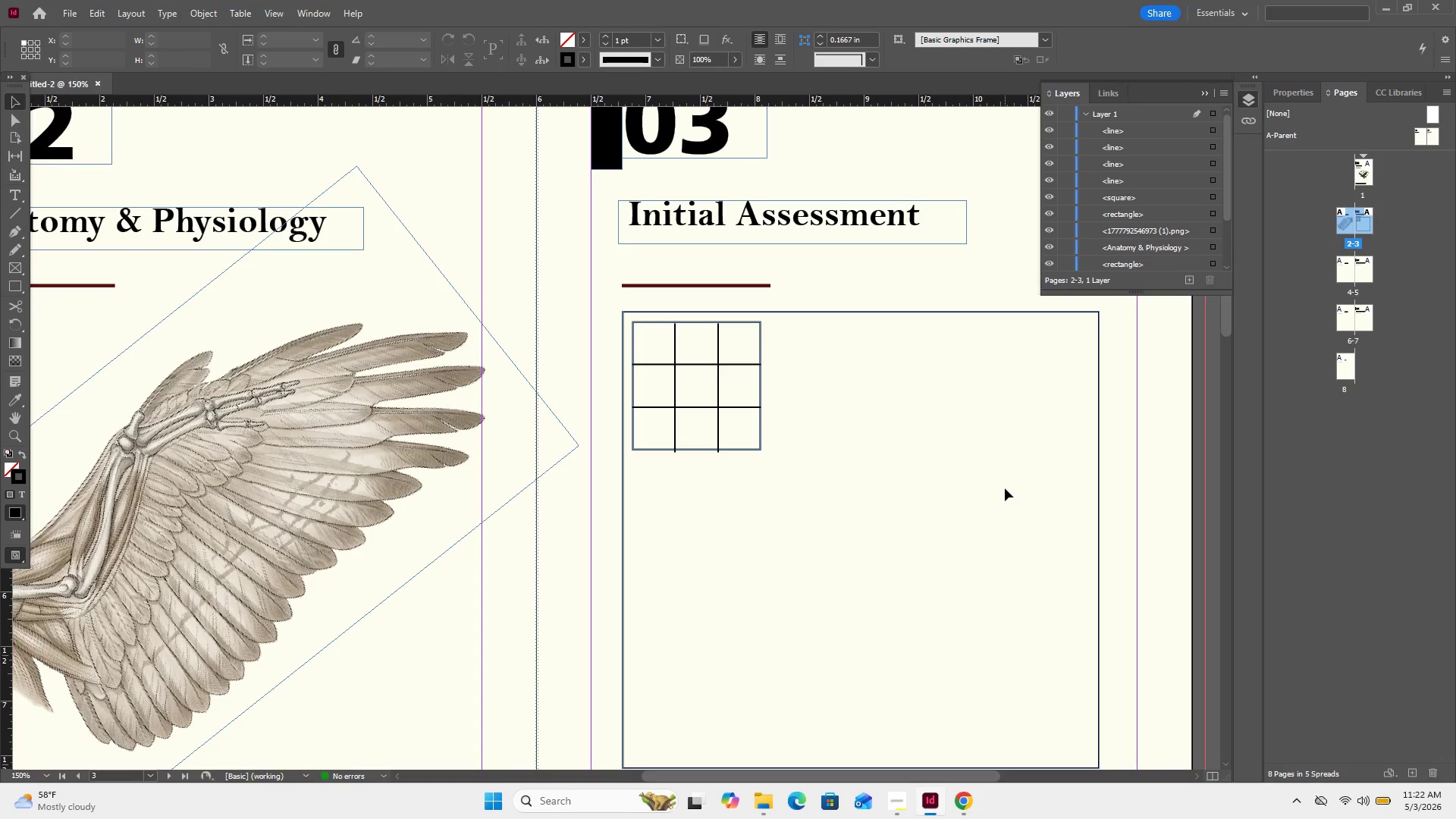 
wait(5.5)
 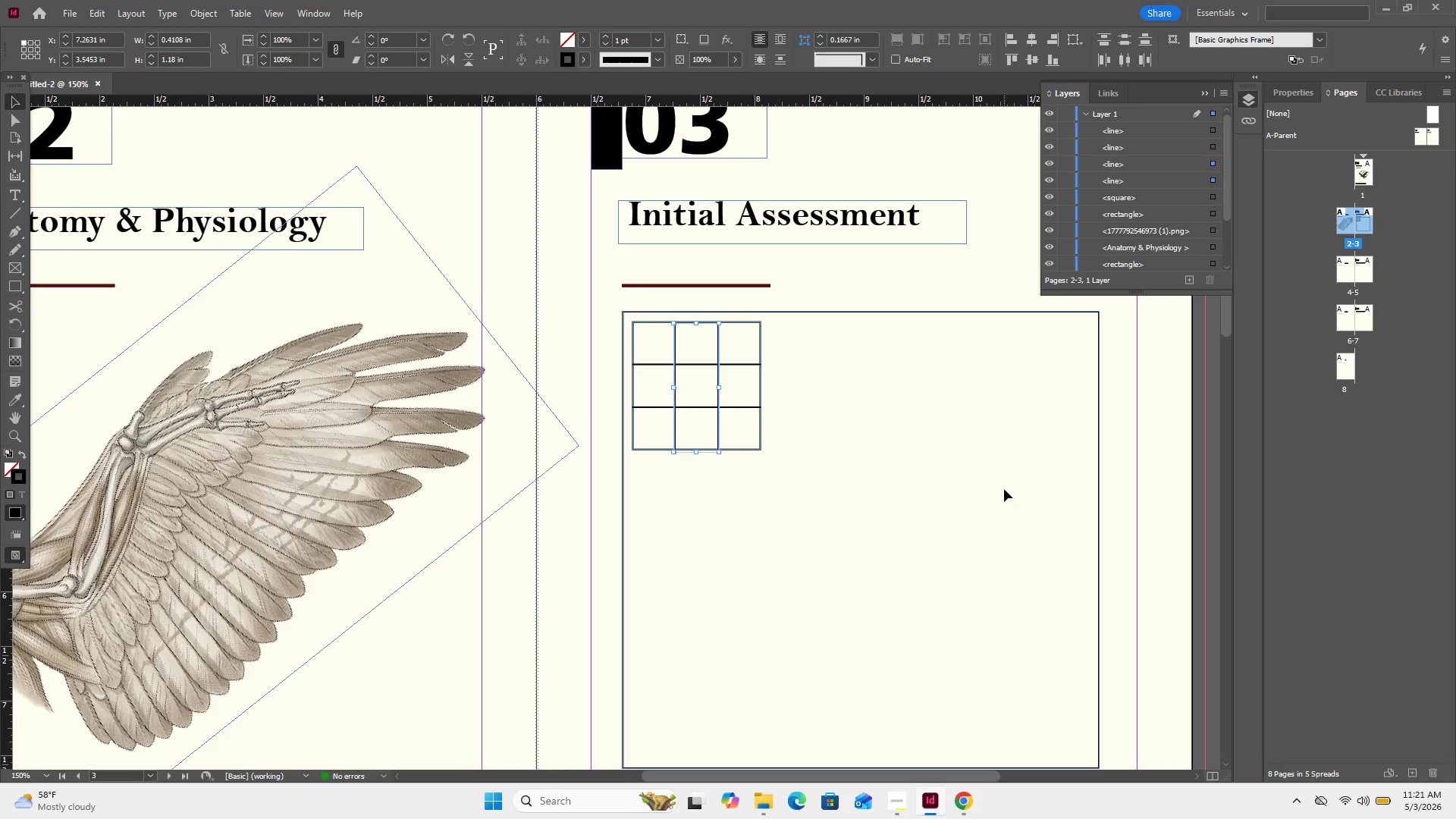 
left_click_drag(start_coordinate=[728, 432], to_coordinate=[663, 441])
 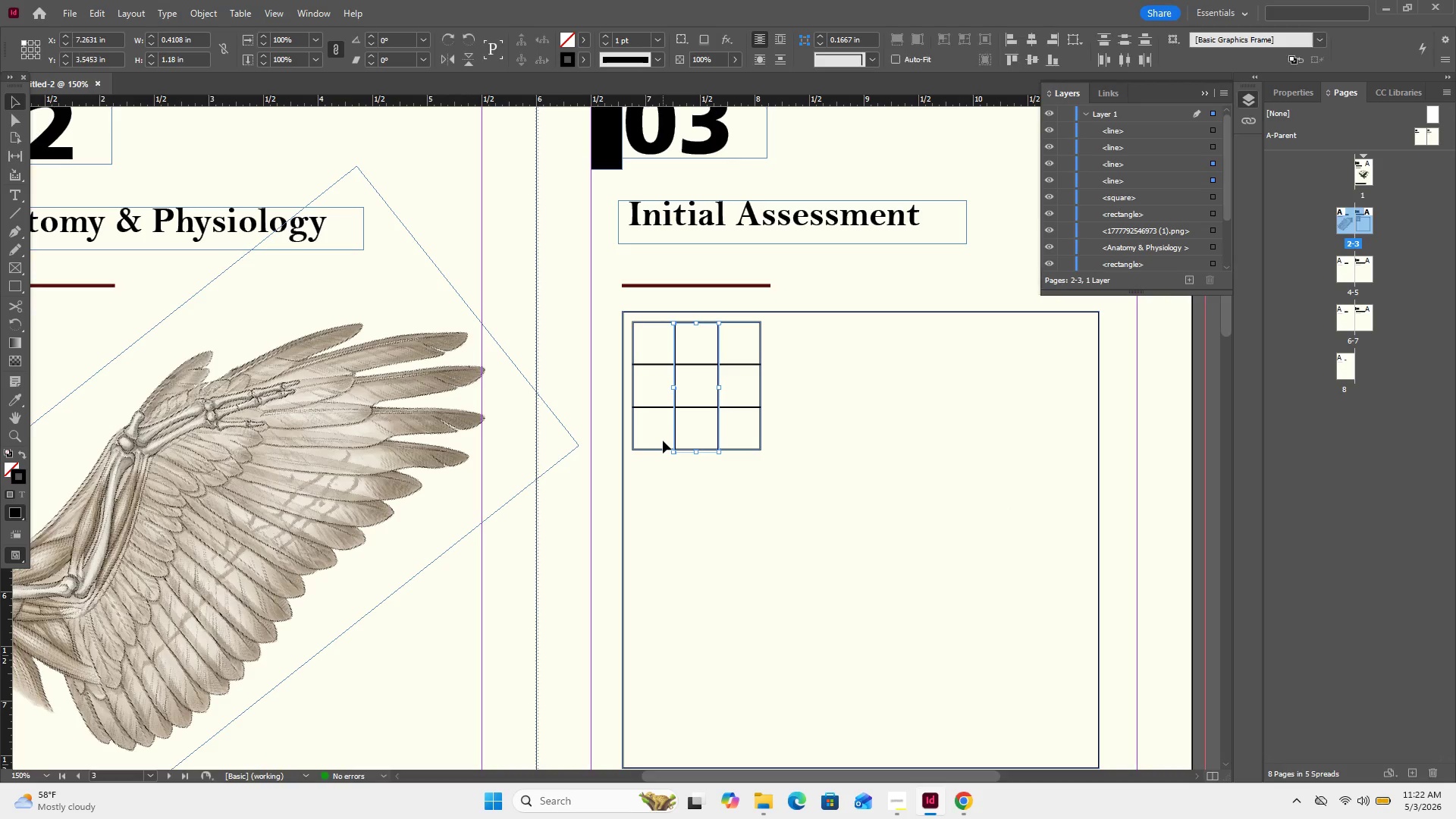 
key(ArrowUp)
 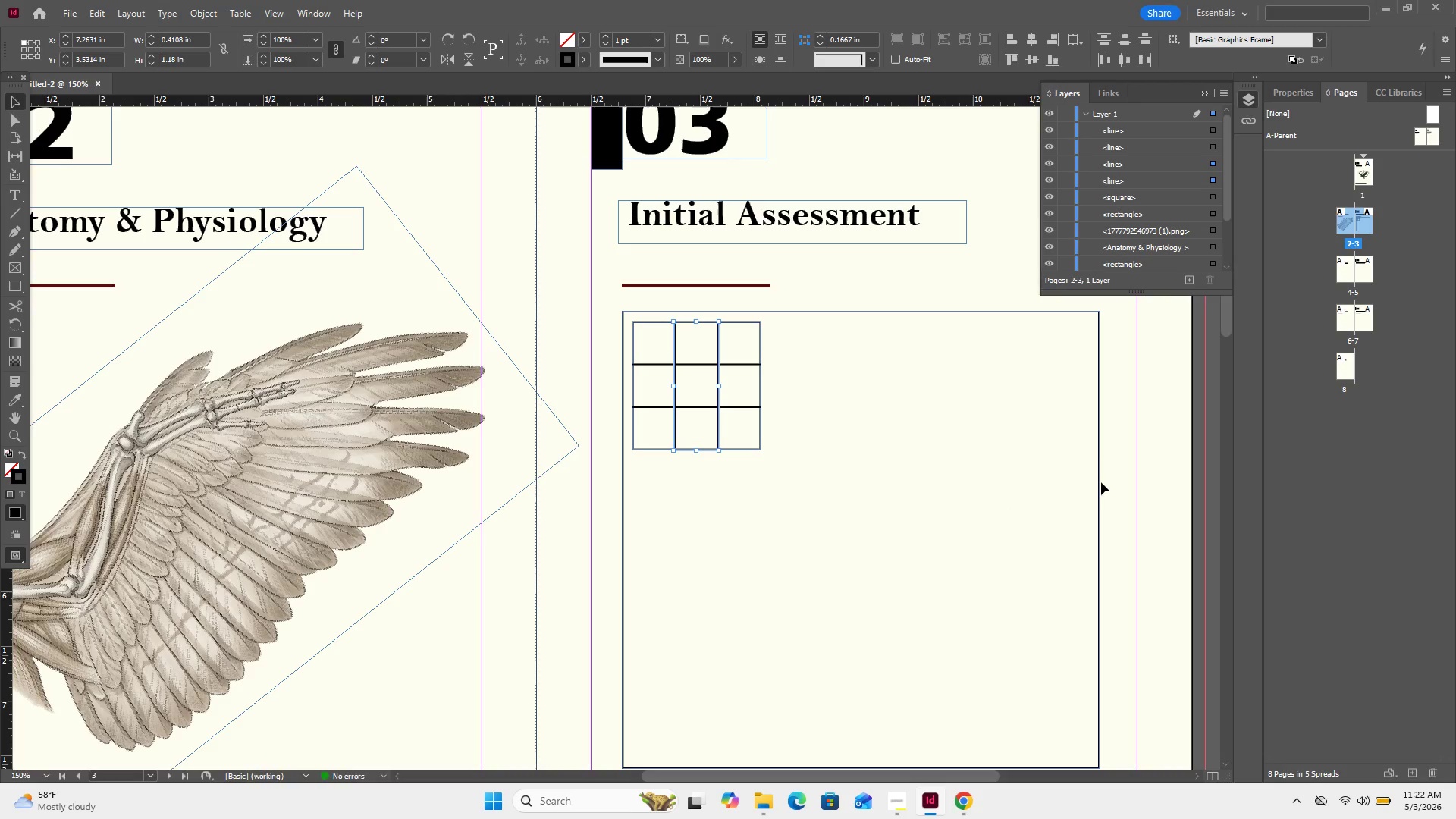 
left_click([1040, 491])
 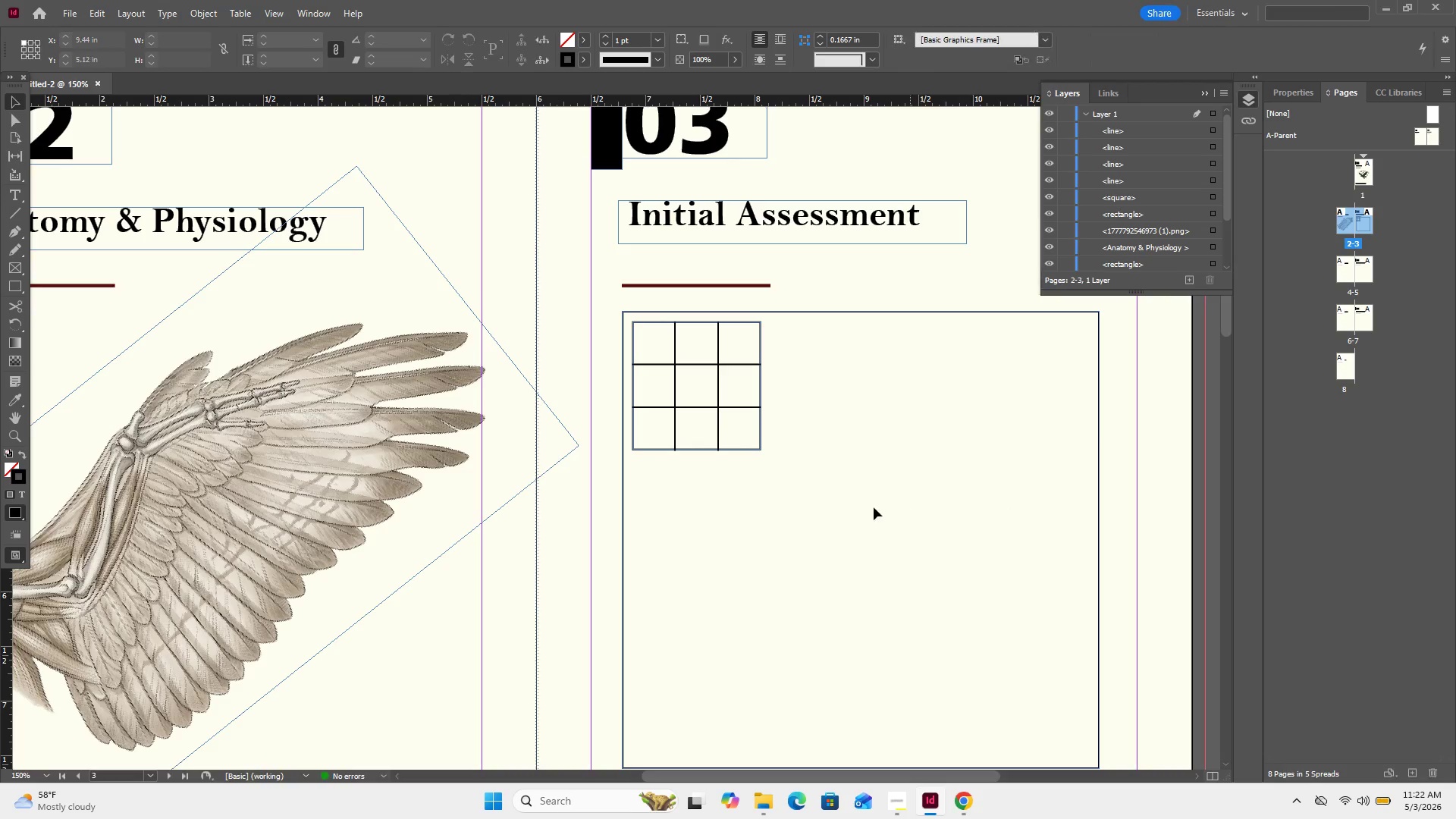 
left_click_drag(start_coordinate=[843, 495], to_coordinate=[637, 356])
 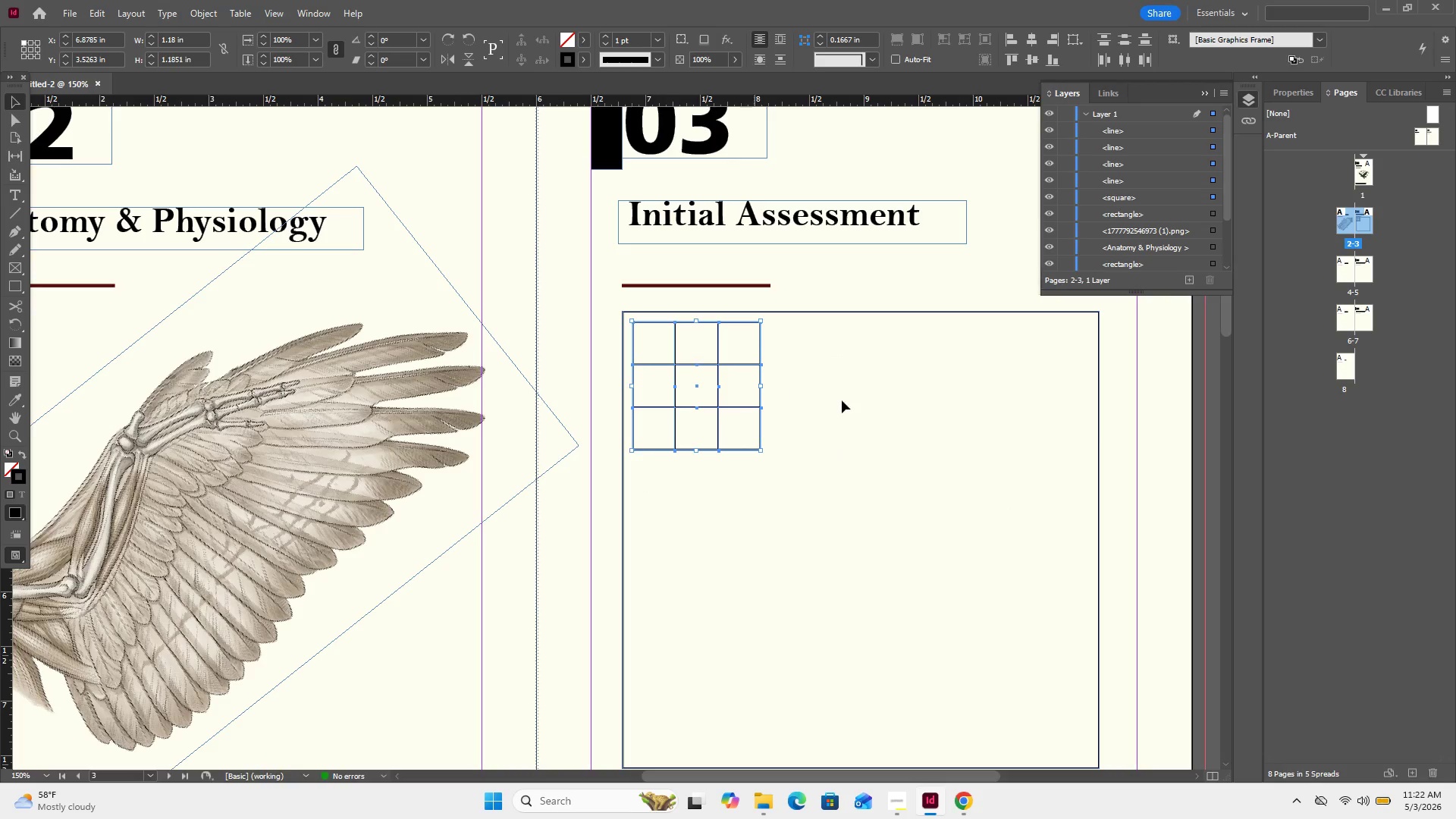 
key(Control+G)
 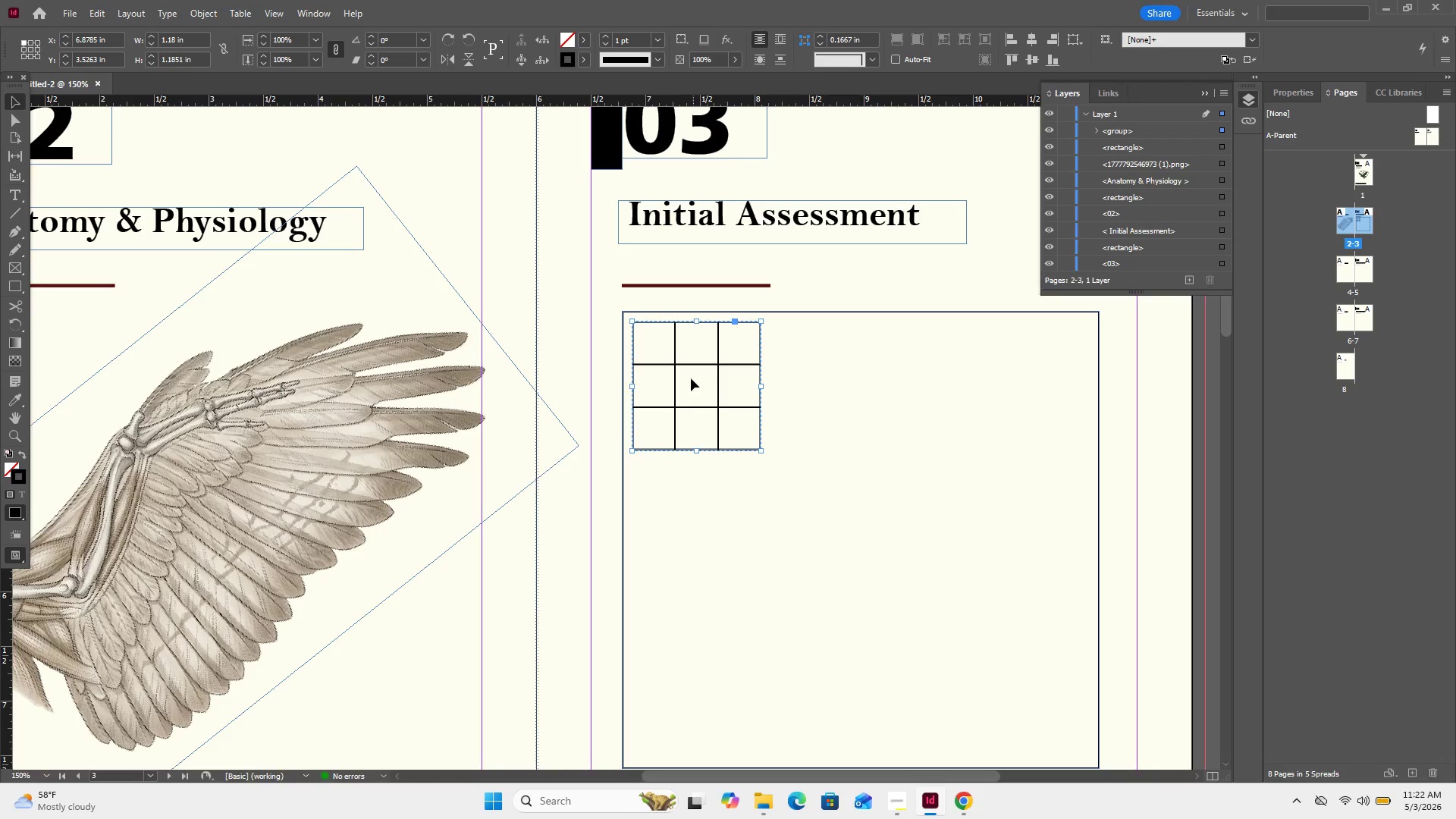 
left_click_drag(start_coordinate=[691, 378], to_coordinate=[703, 387])
 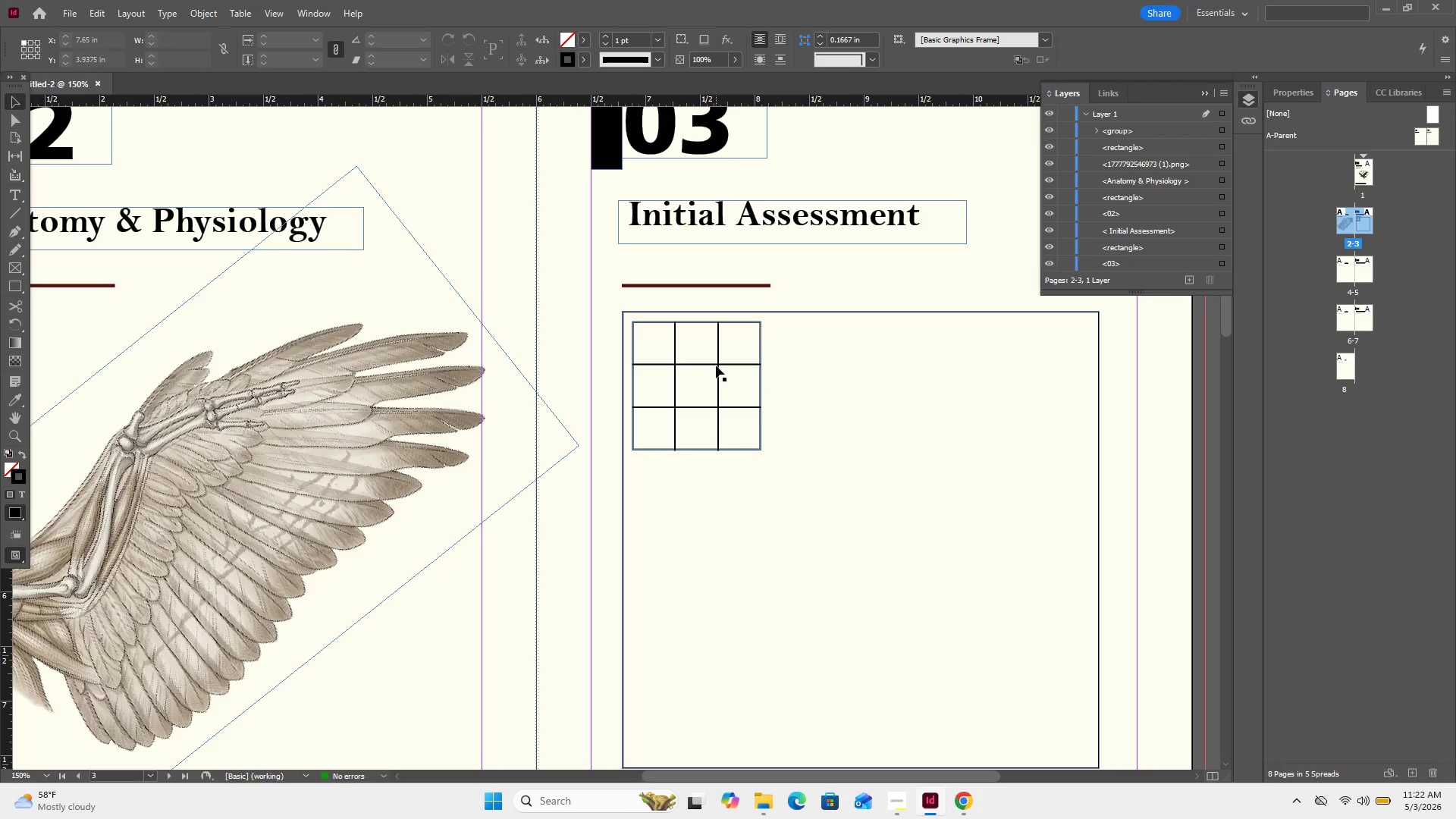 
left_click_drag(start_coordinate=[716, 366], to_coordinate=[723, 379])
 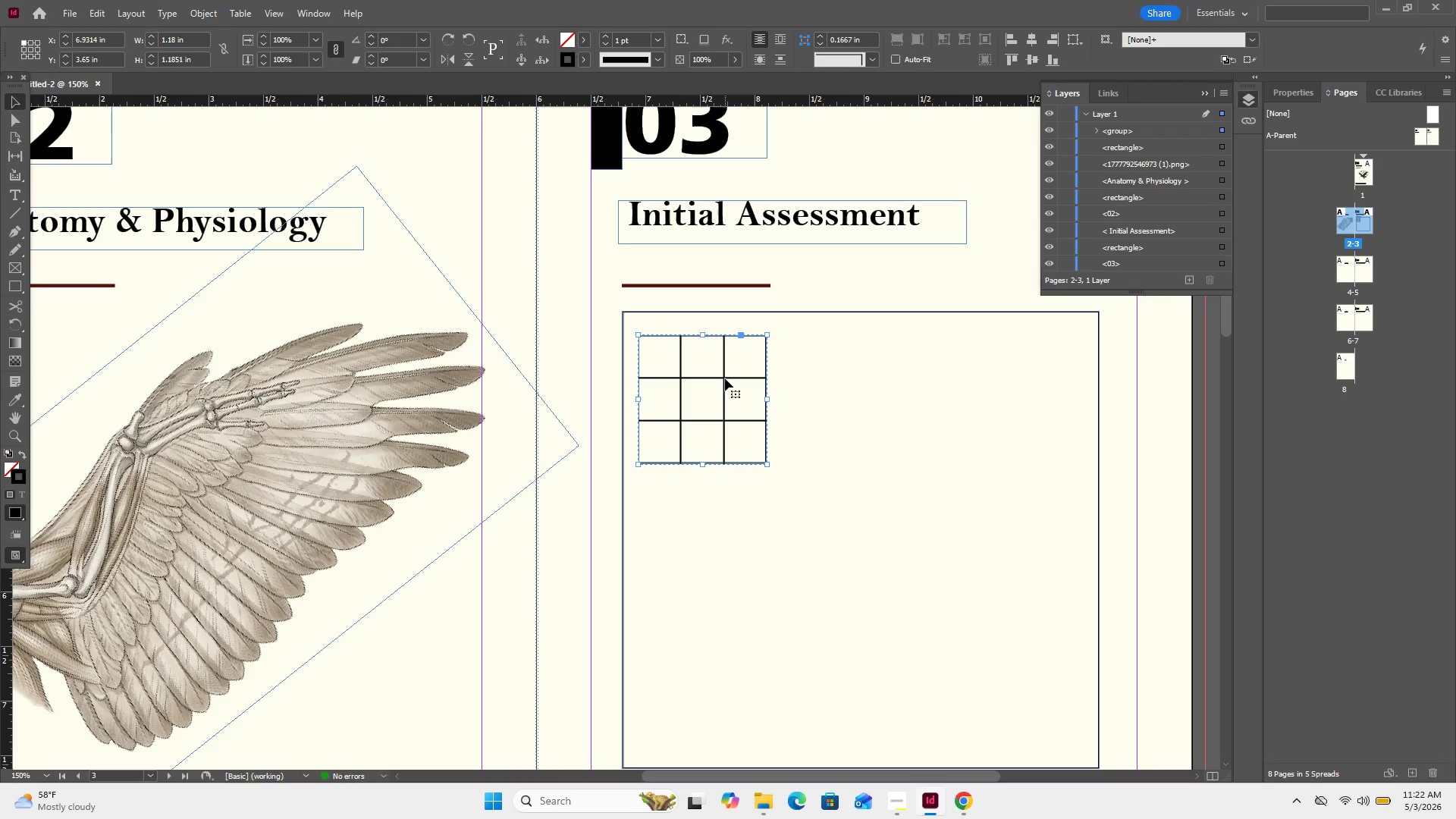 
left_click_drag(start_coordinate=[725, 378], to_coordinate=[725, 369])
 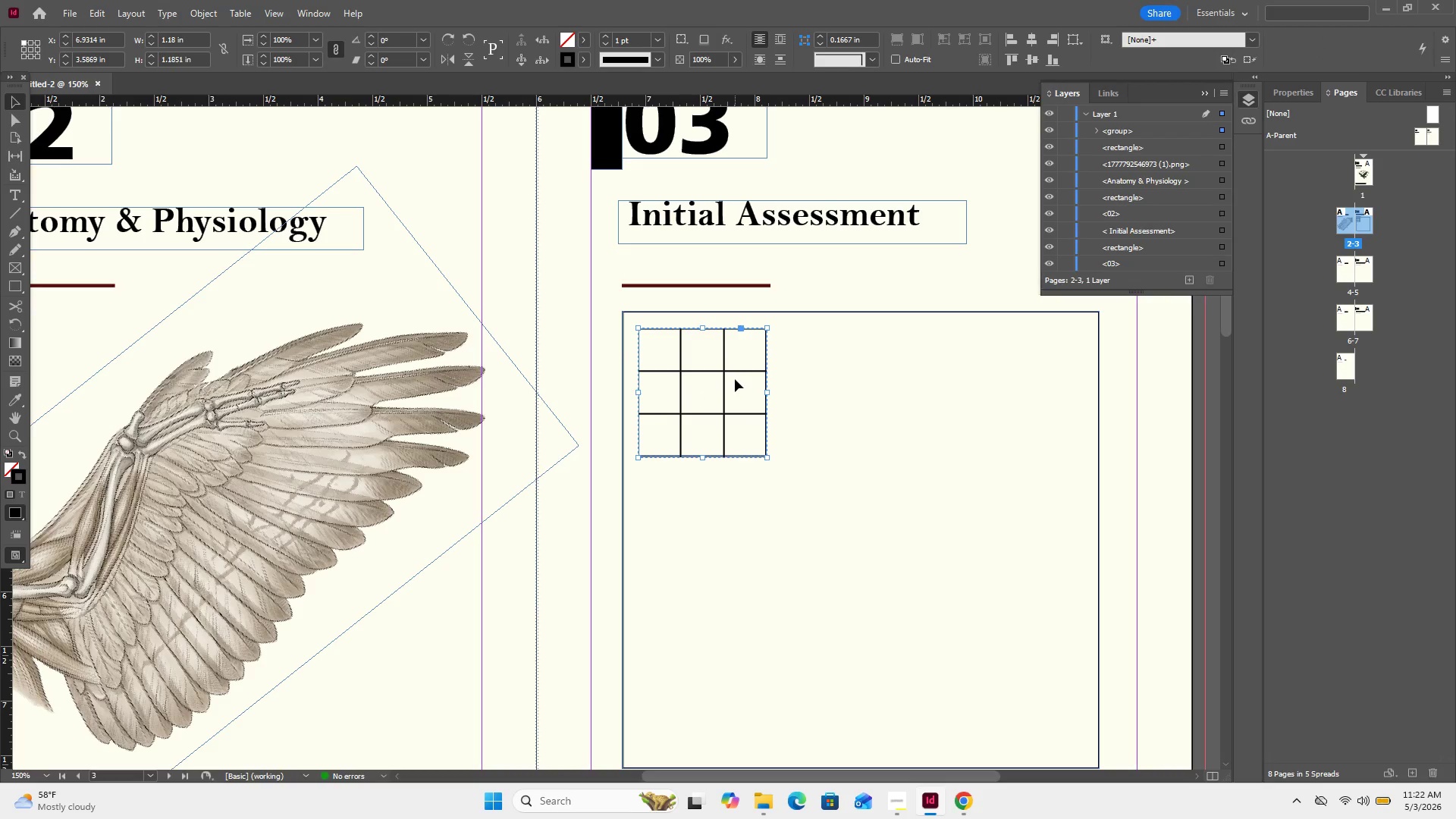 
hold_key(key=ControlLeft, duration=8.59)
hold_key(key=AltLeft, duration=7.59)
left_click_drag(start_coordinate=[733, 370], to_coordinate=[887, 371])
 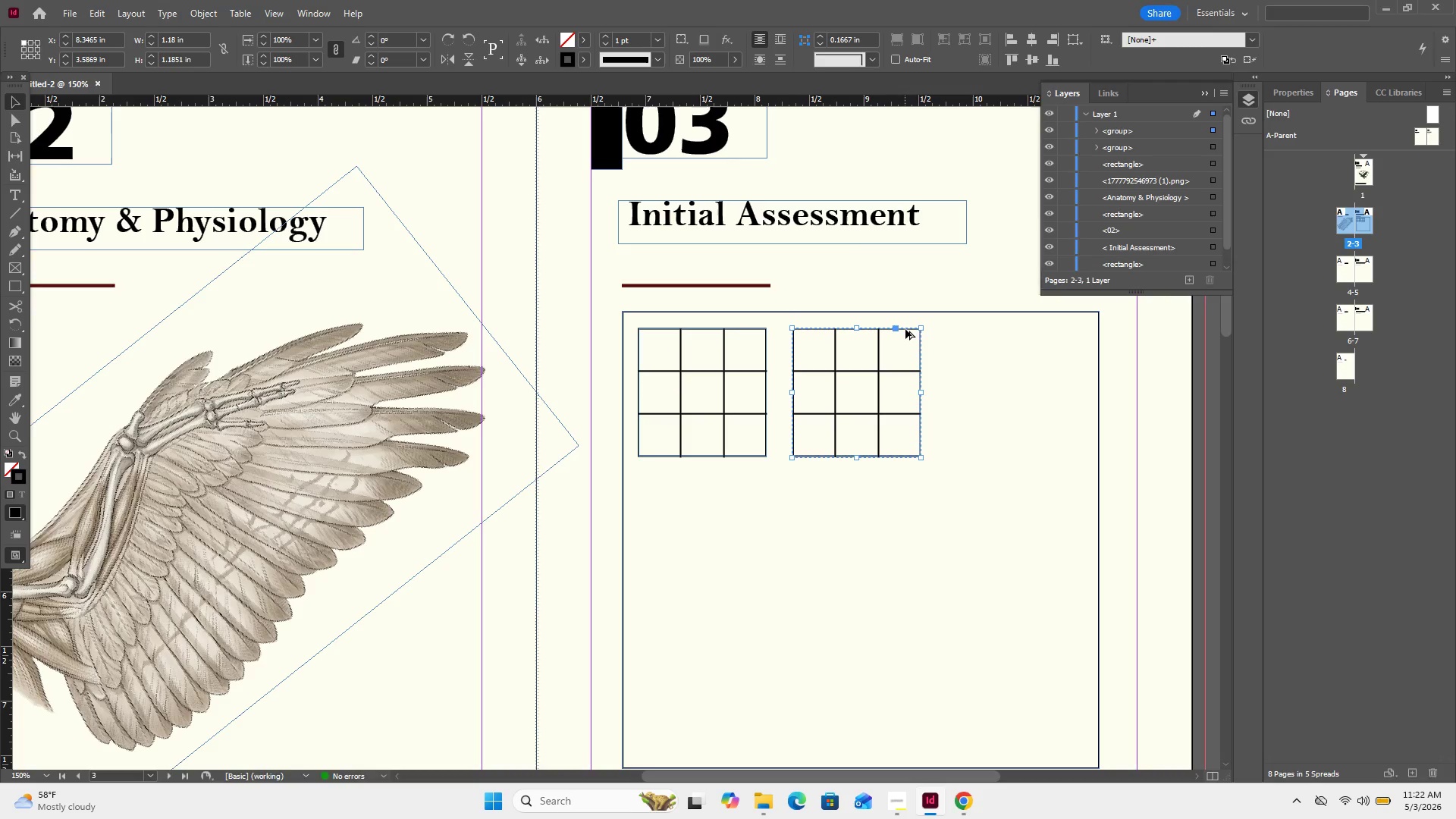 
left_click_drag(start_coordinate=[906, 328], to_coordinate=[1048, 328])
 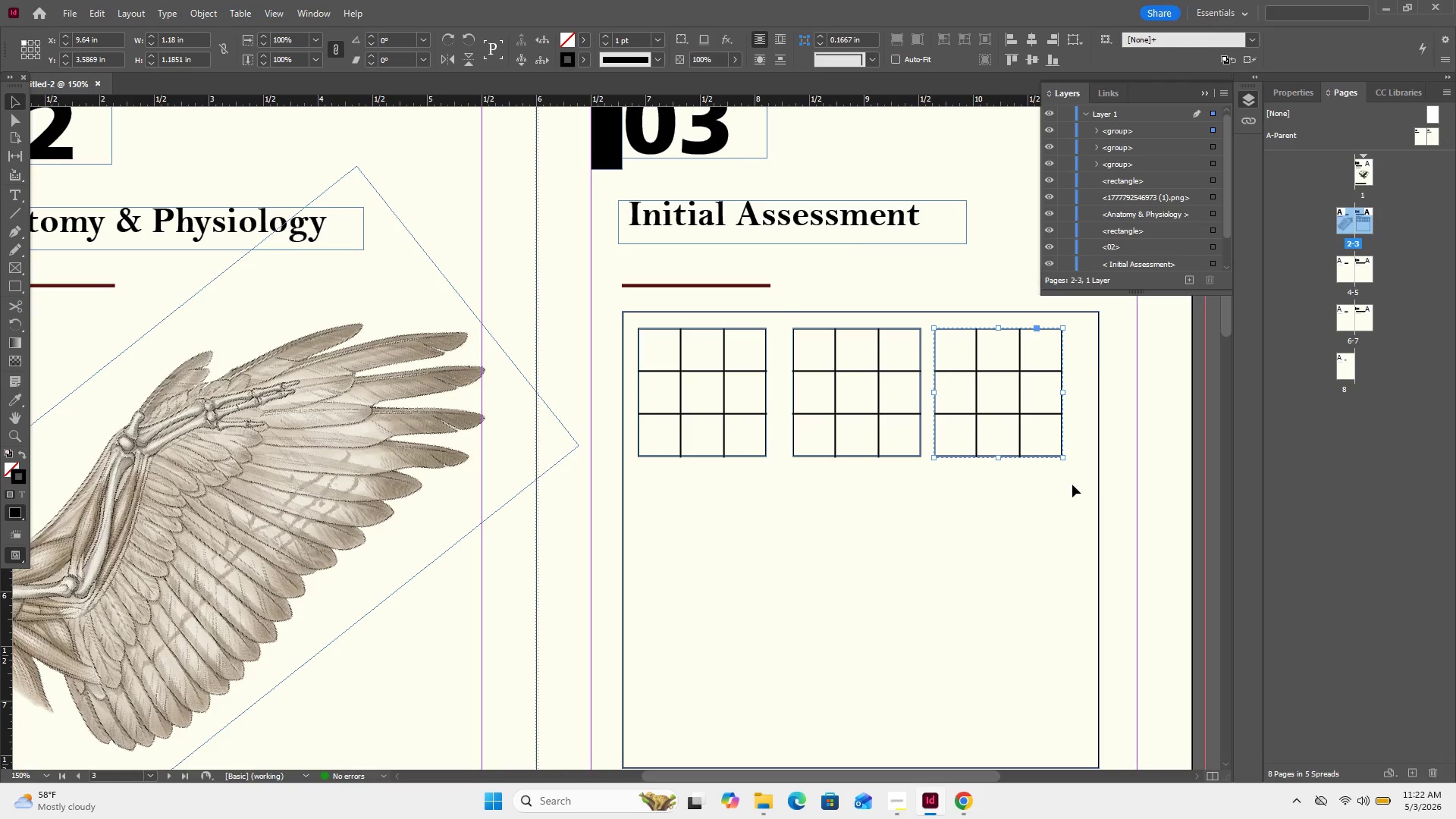 
left_click_drag(start_coordinate=[1072, 483], to_coordinate=[697, 400])
 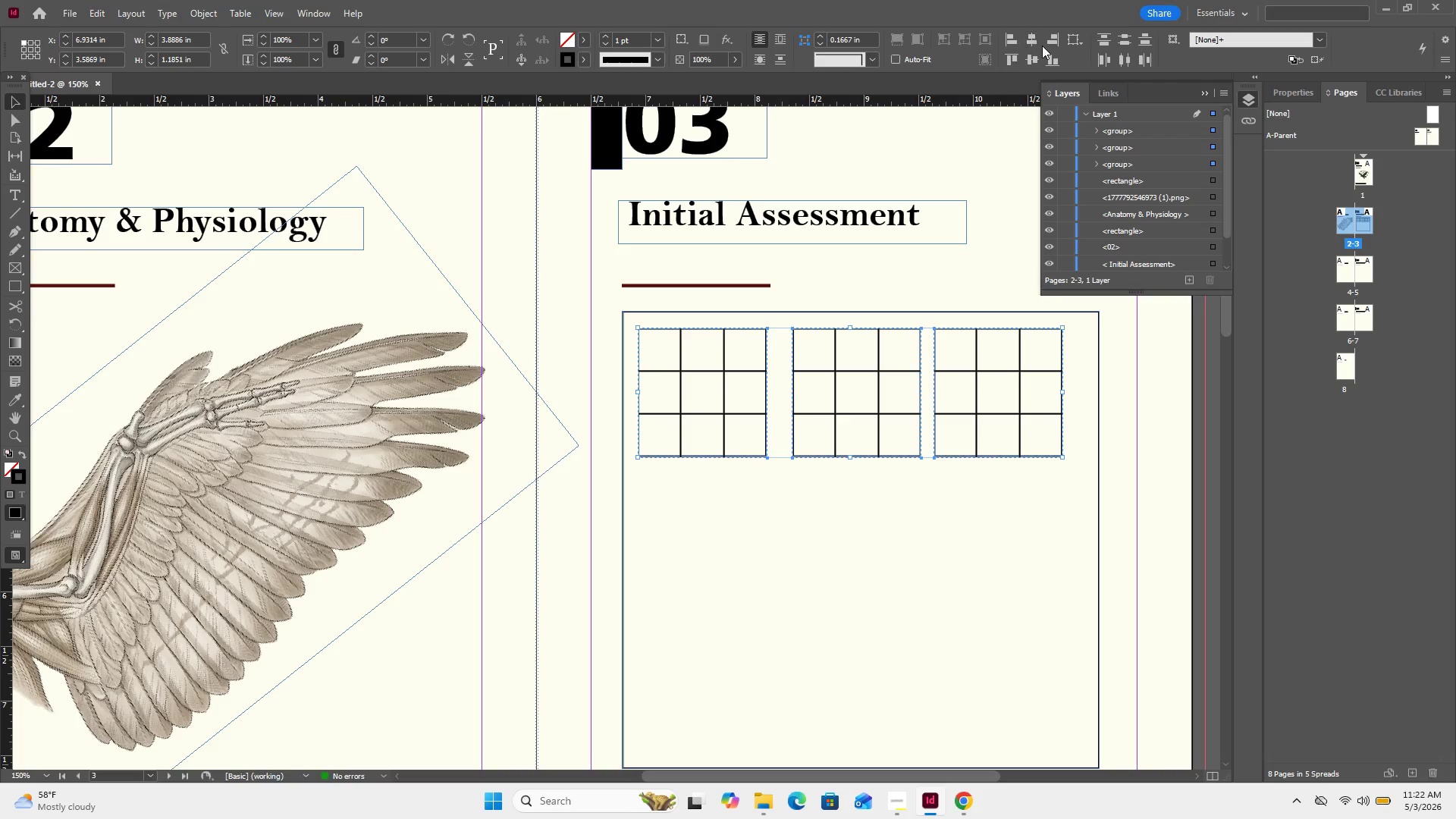 
left_click([1028, 58])
 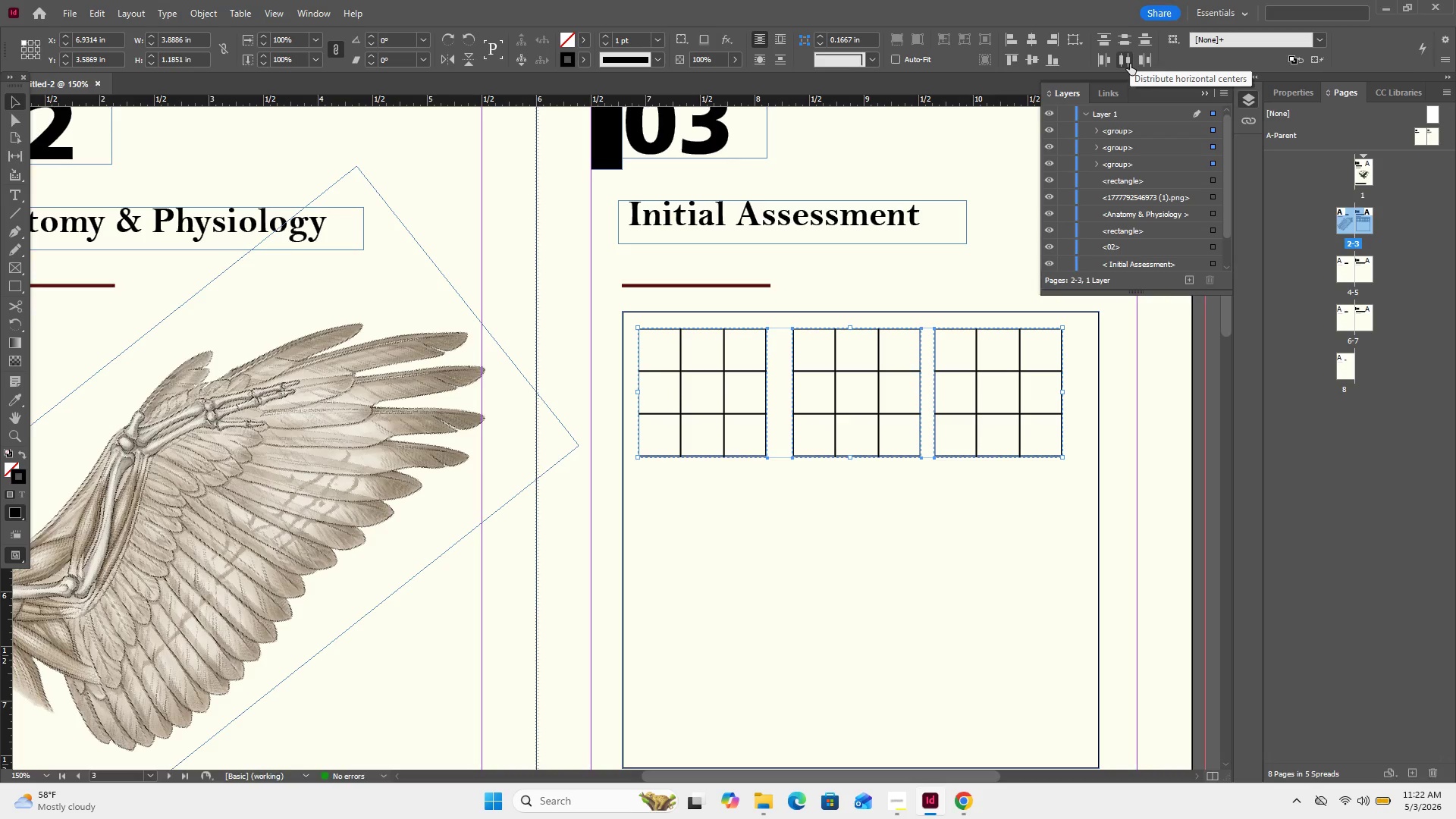 
left_click([1130, 64])
 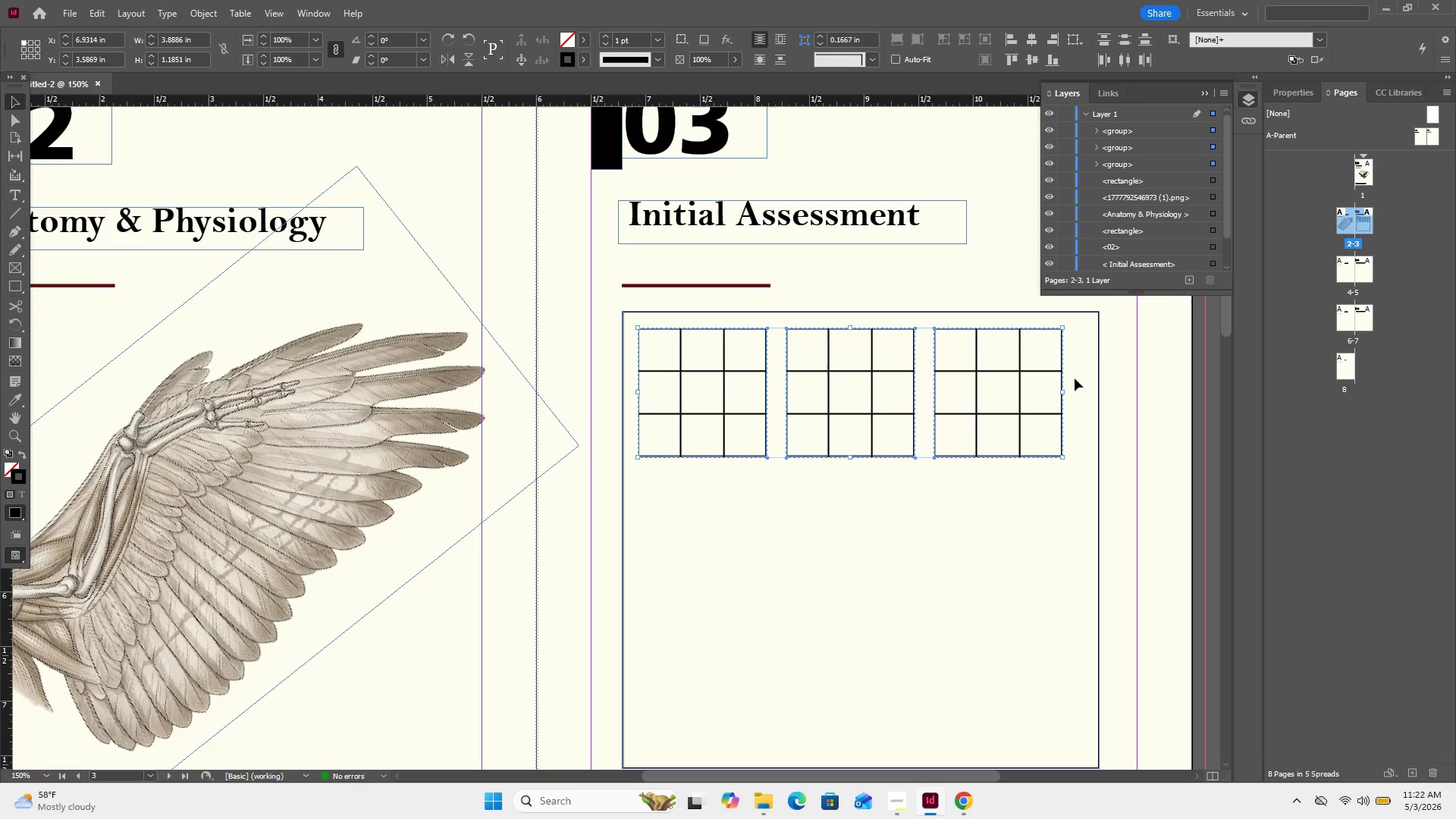 
left_click_drag(start_coordinate=[1078, 366], to_coordinate=[1086, 377])
 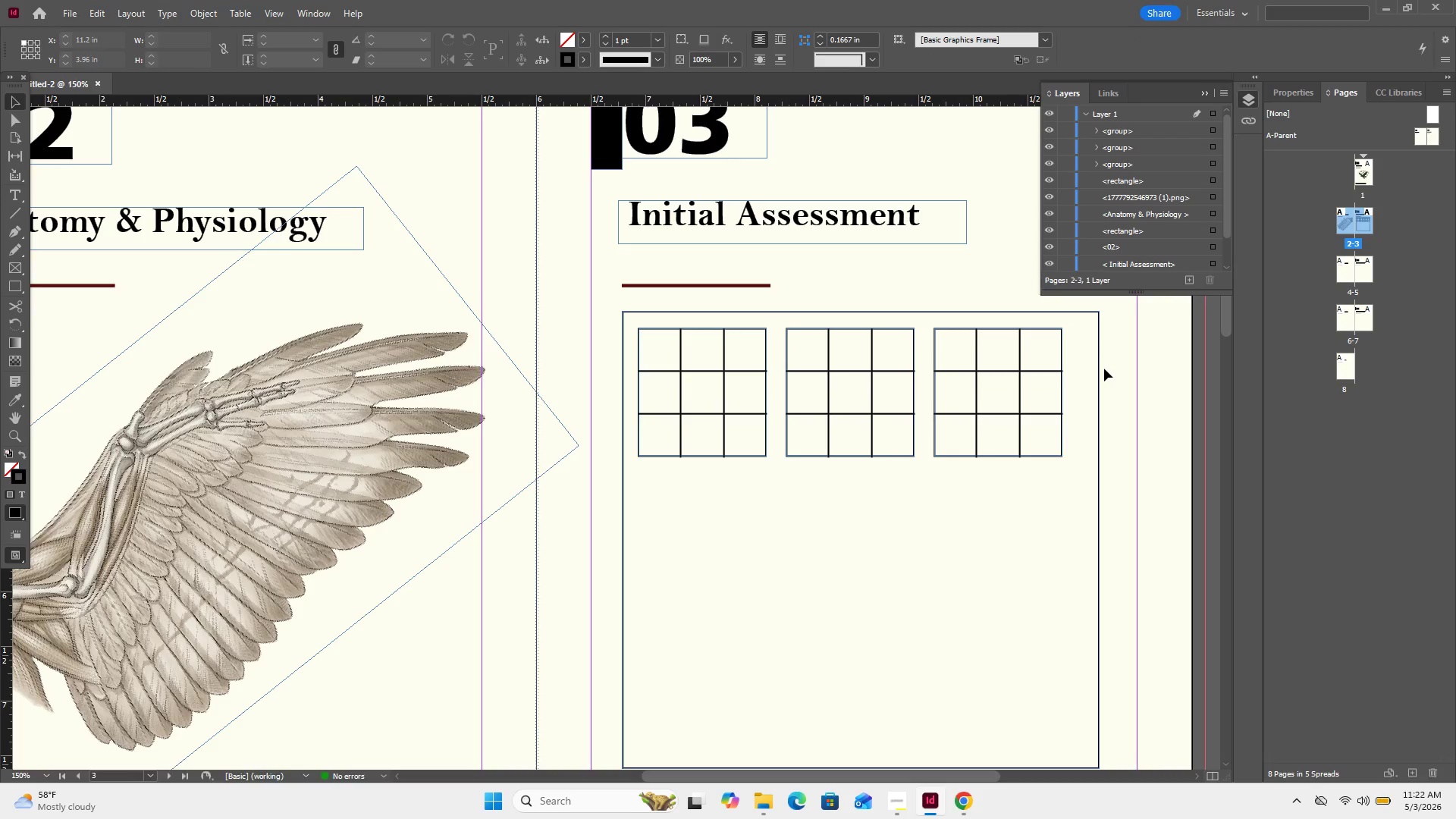 
left_click_drag(start_coordinate=[1104, 369], to_coordinate=[670, 415])
 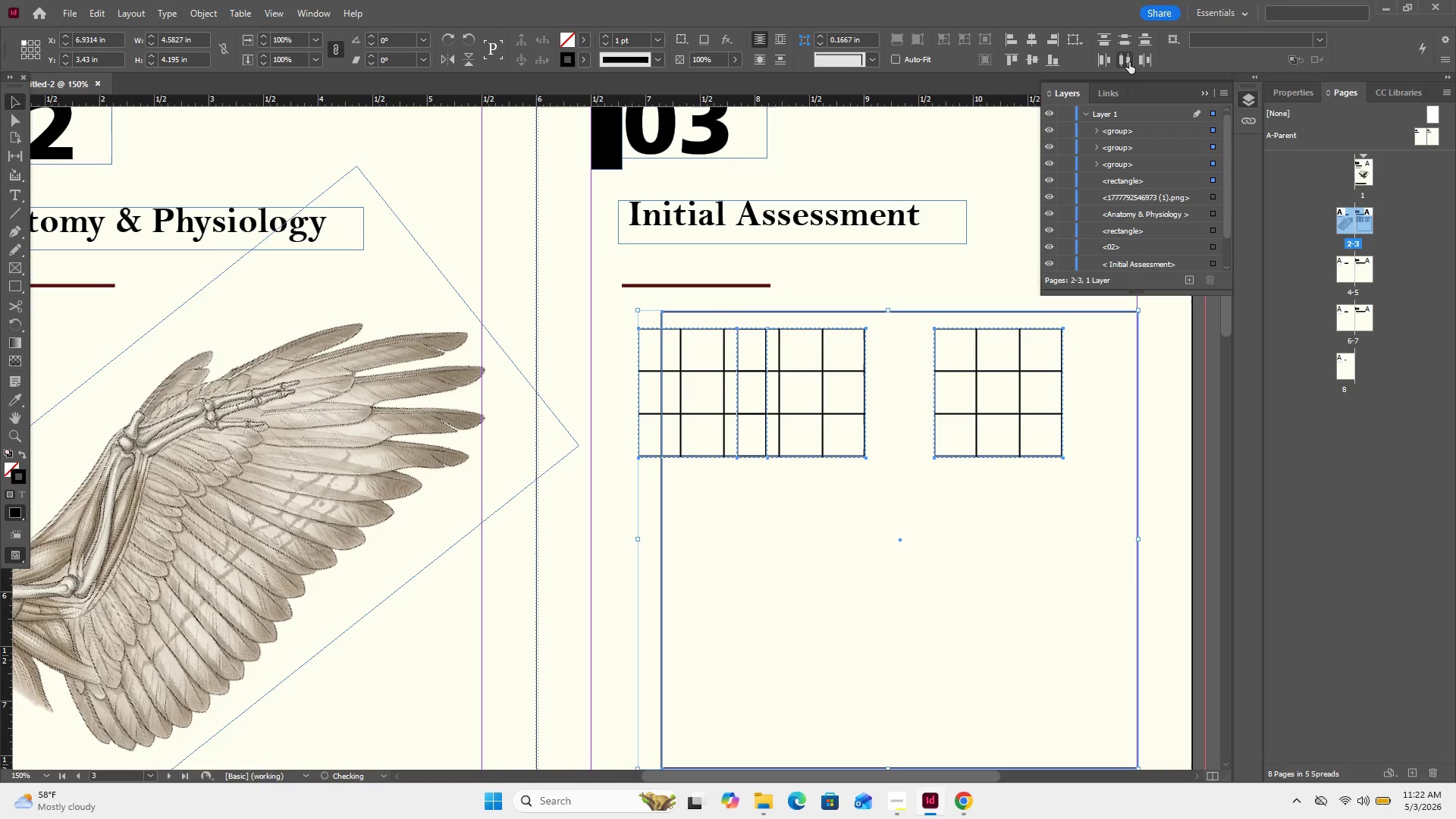 
wait(6.27)
 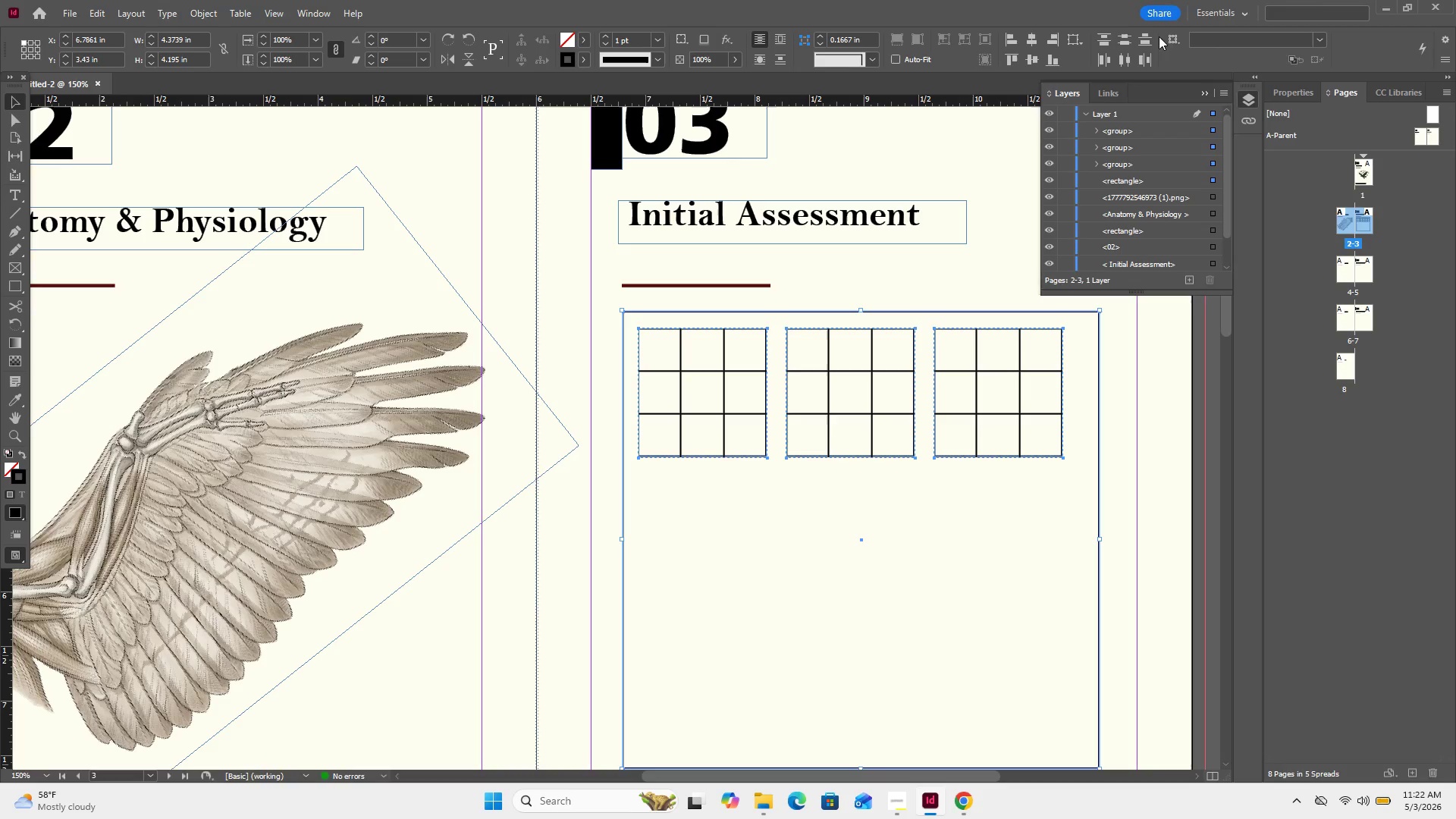 
key(Control+Z)
 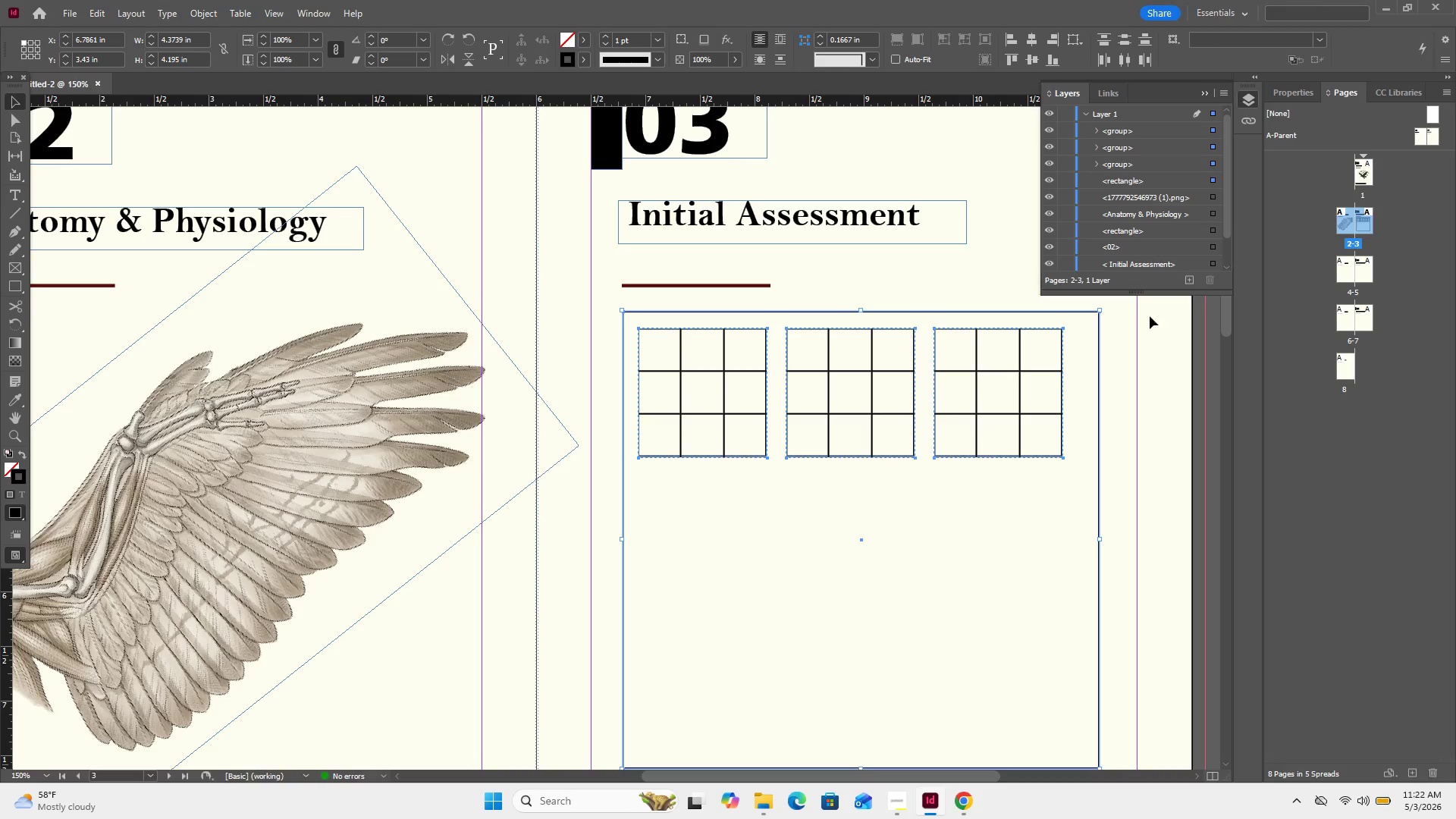 
left_click([1127, 344])
 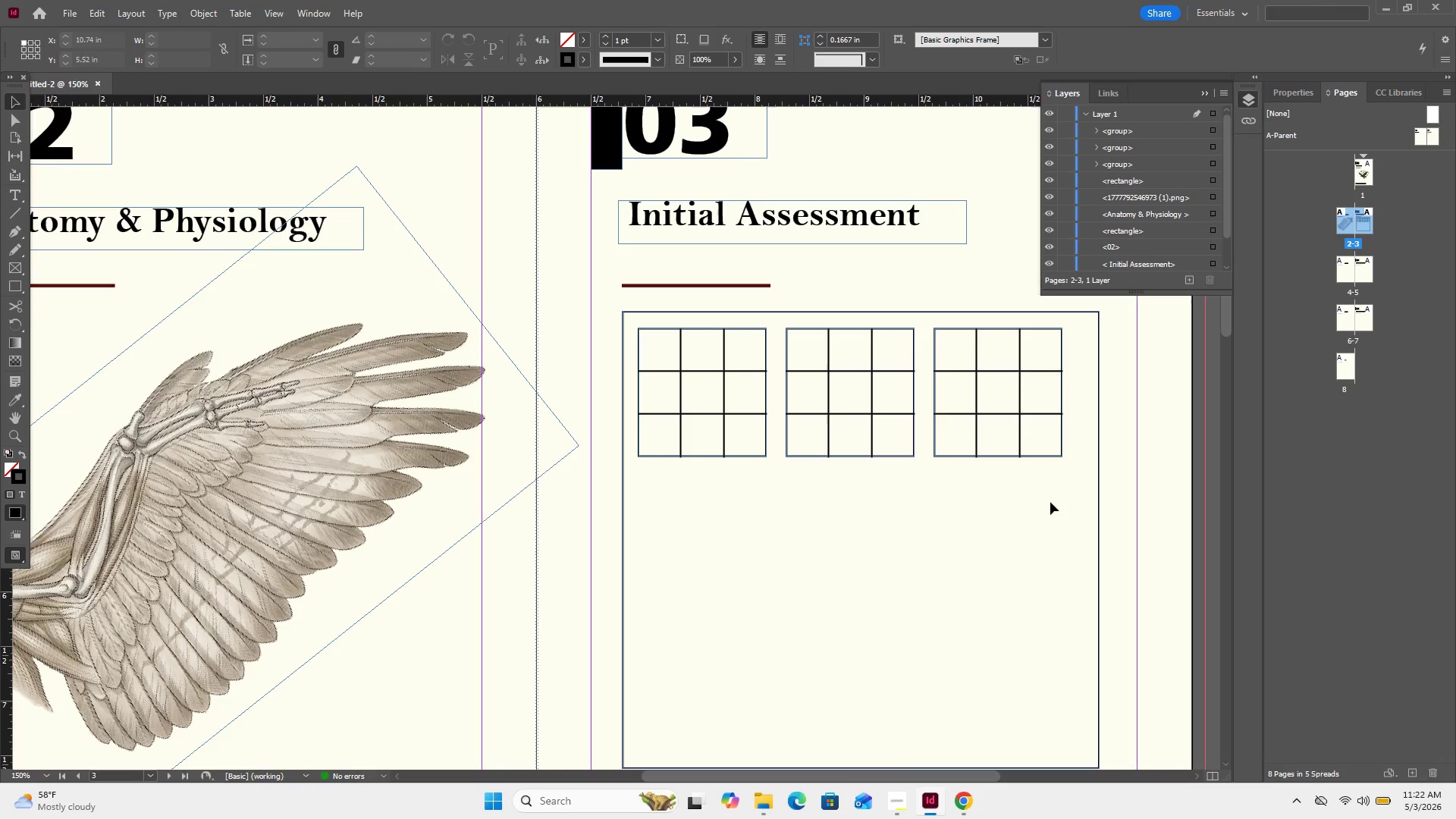 
left_click_drag(start_coordinate=[1045, 465], to_coordinate=[707, 387])
 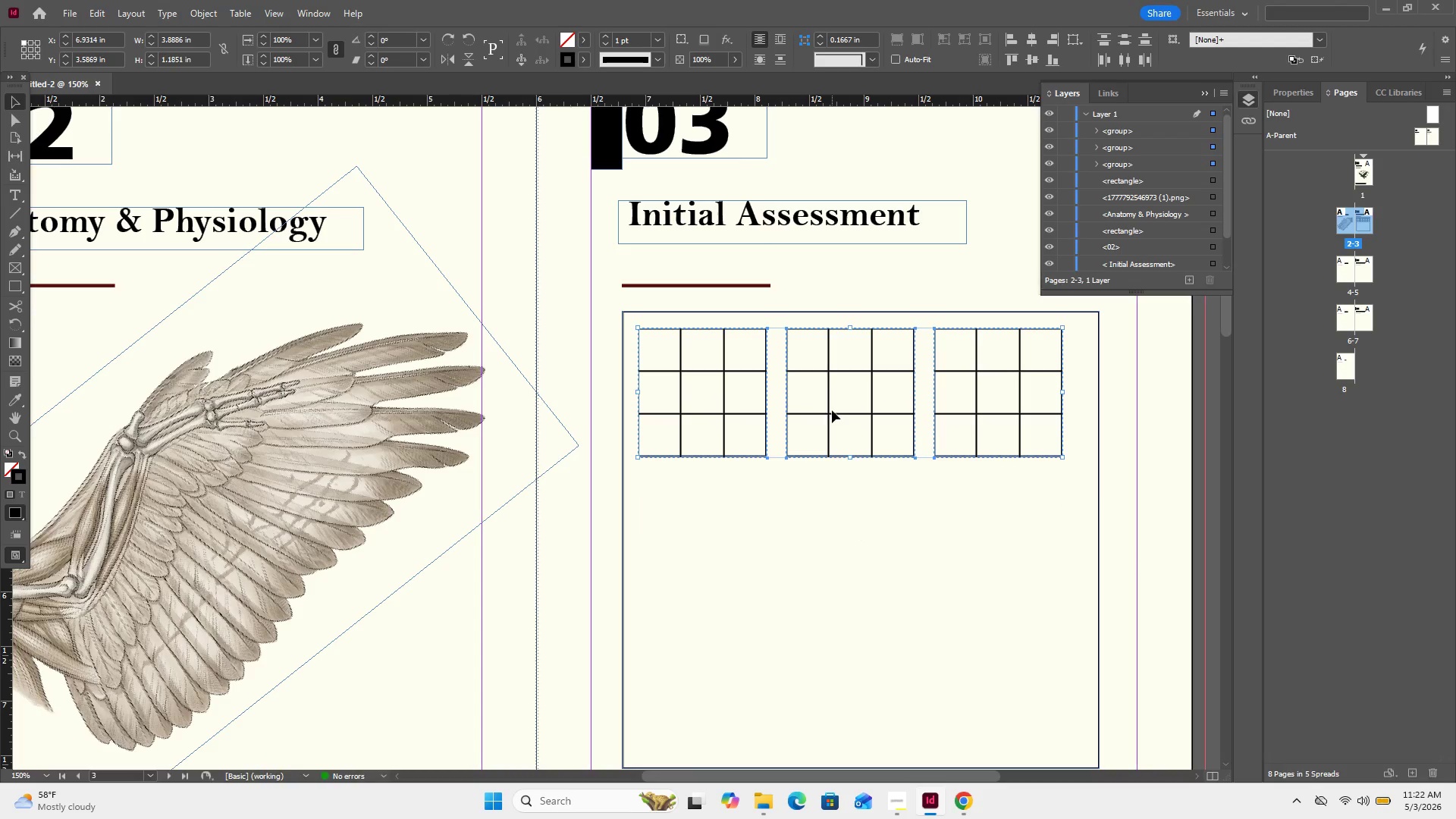 
left_click_drag(start_coordinate=[830, 413], to_coordinate=[844, 417])
 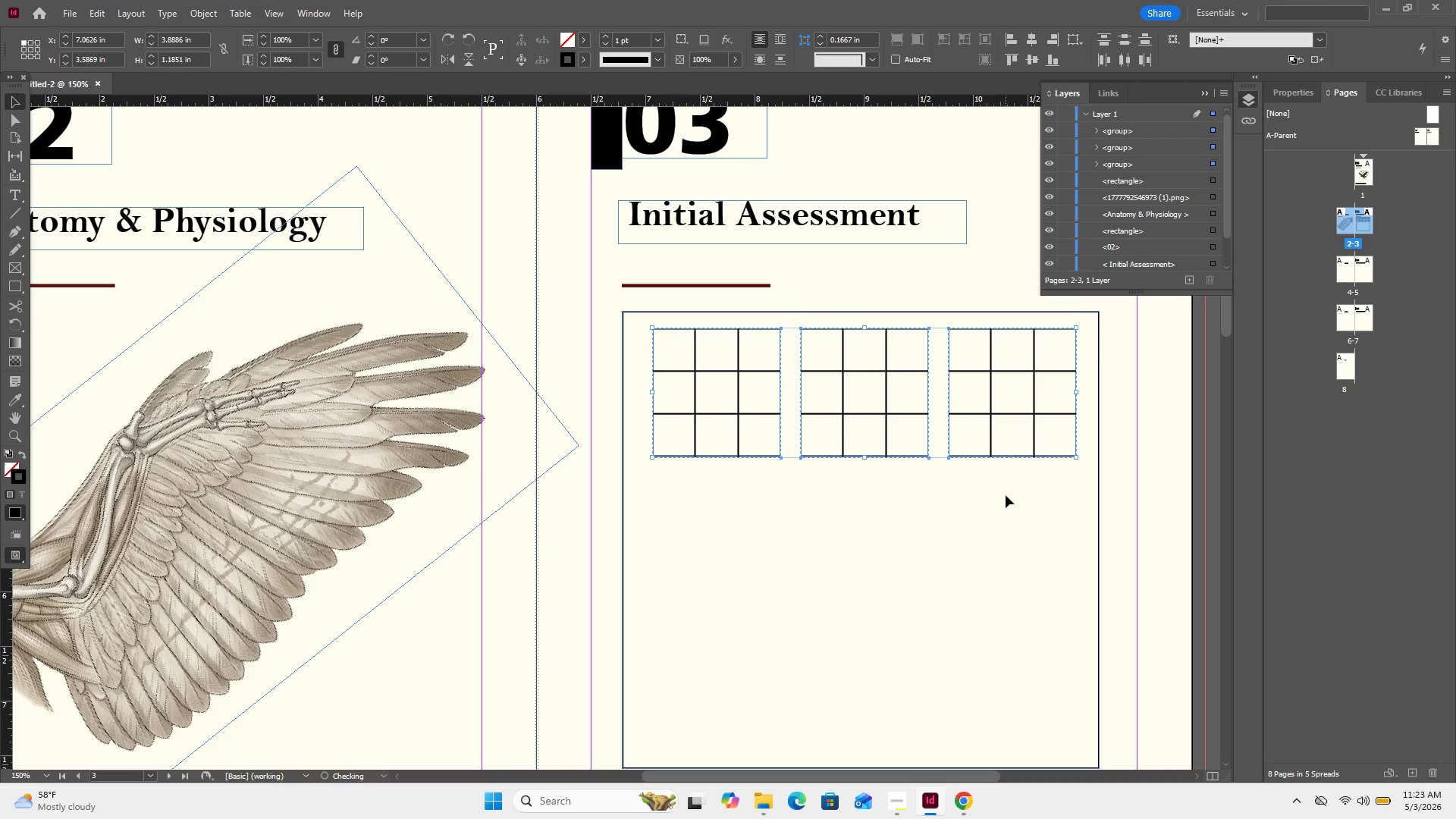 
left_click([1006, 495])
 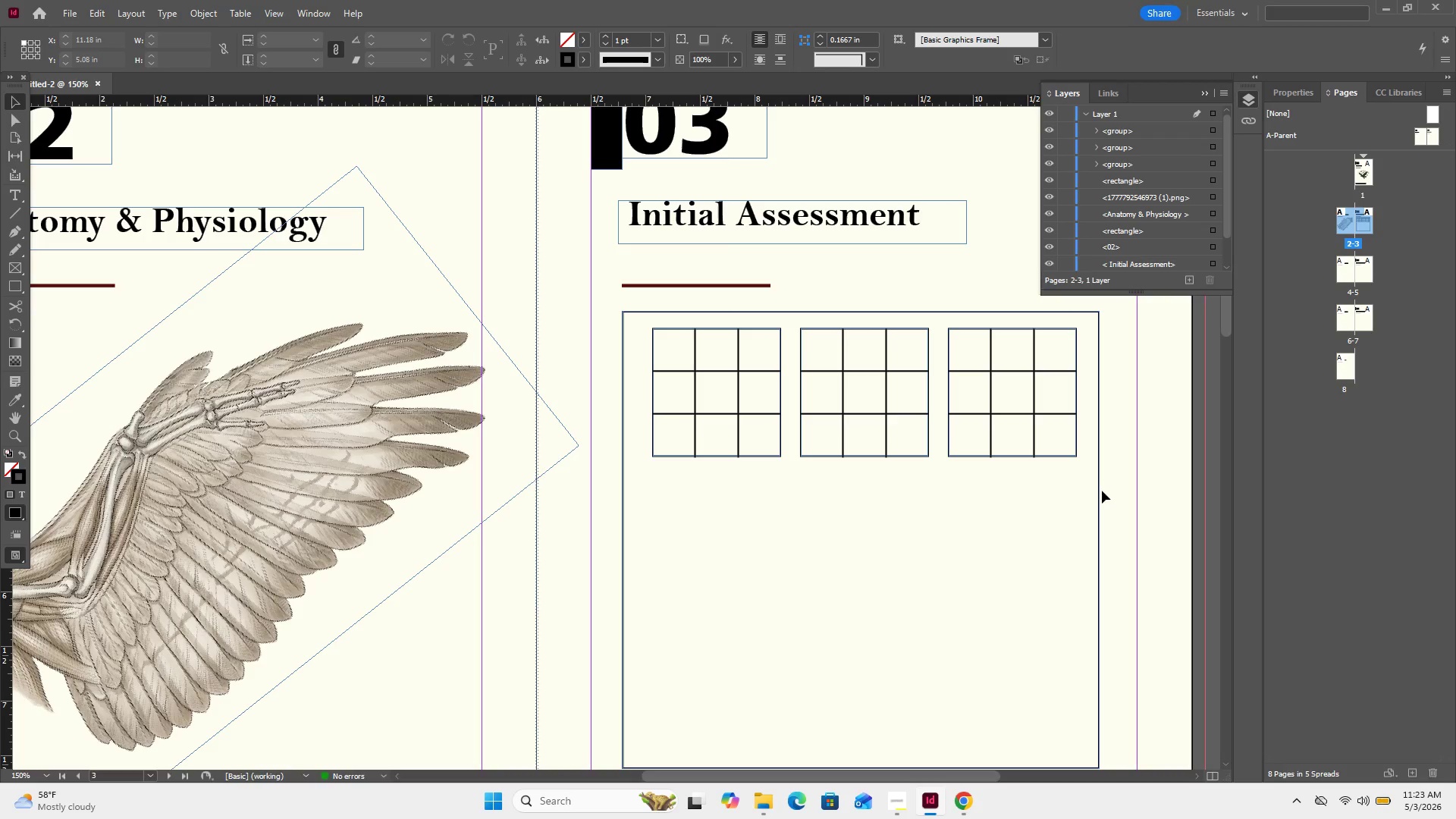 
left_click([1102, 491])
 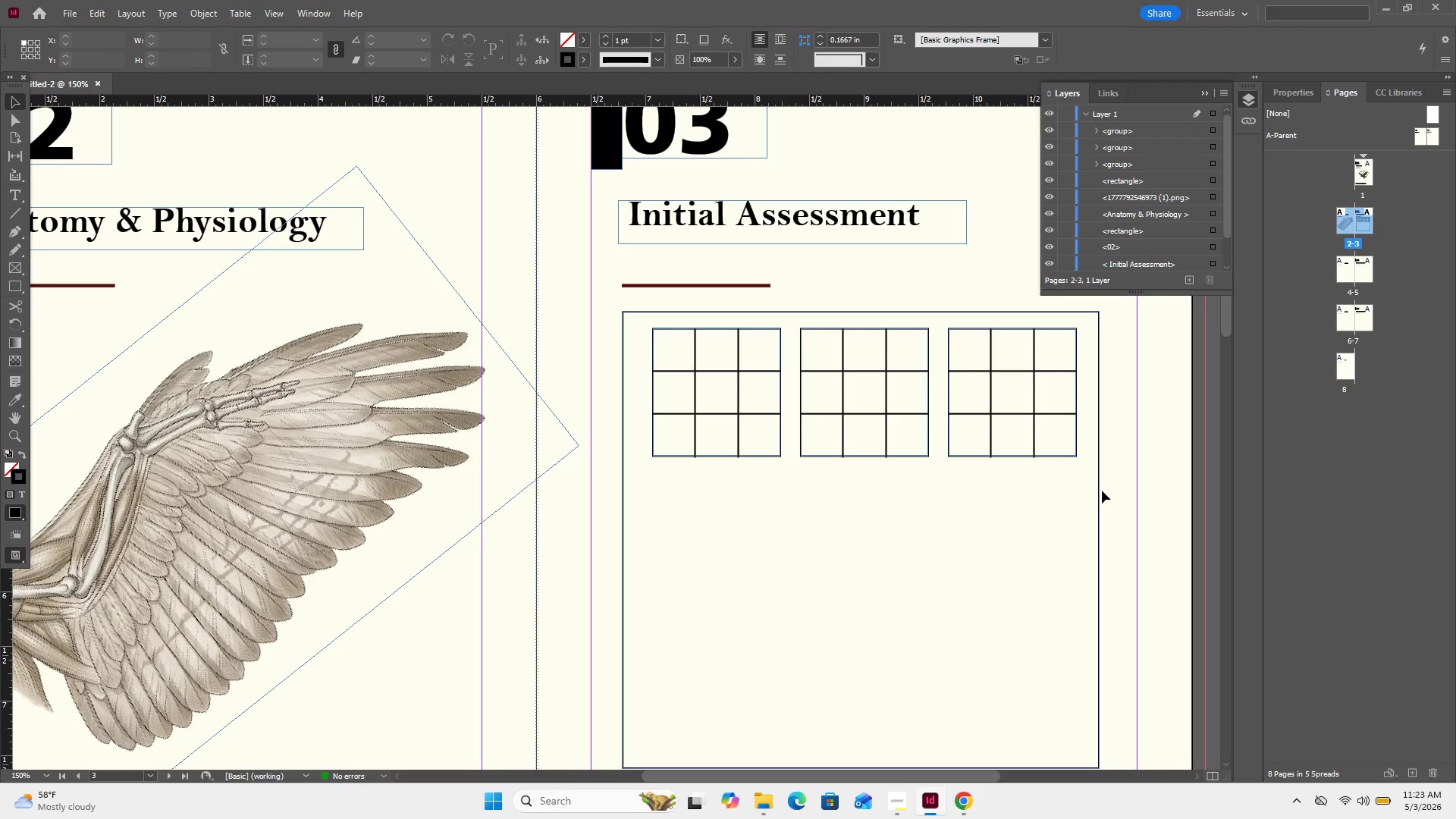 
left_click([1102, 491])
 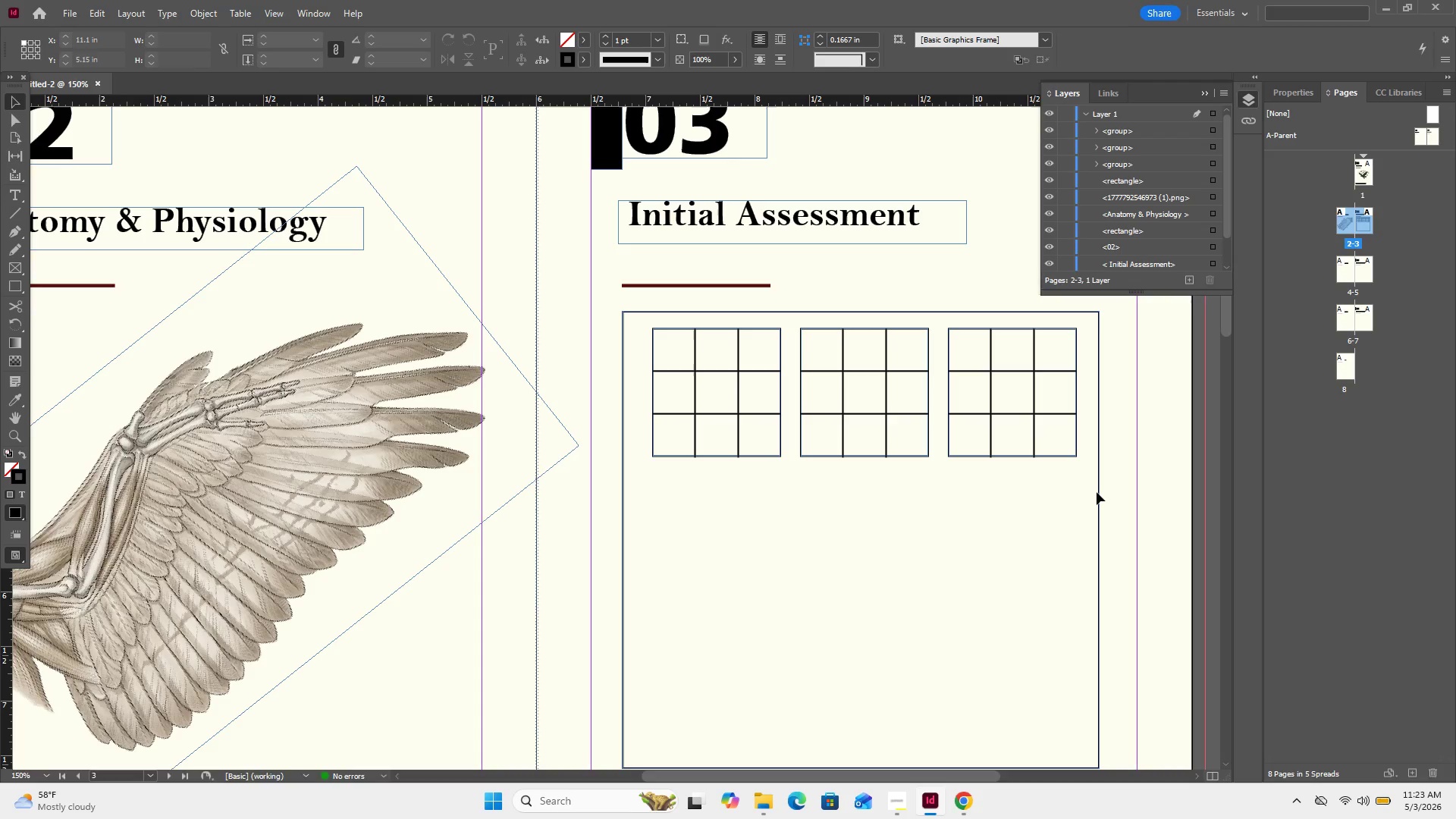 
left_click([1097, 492])
 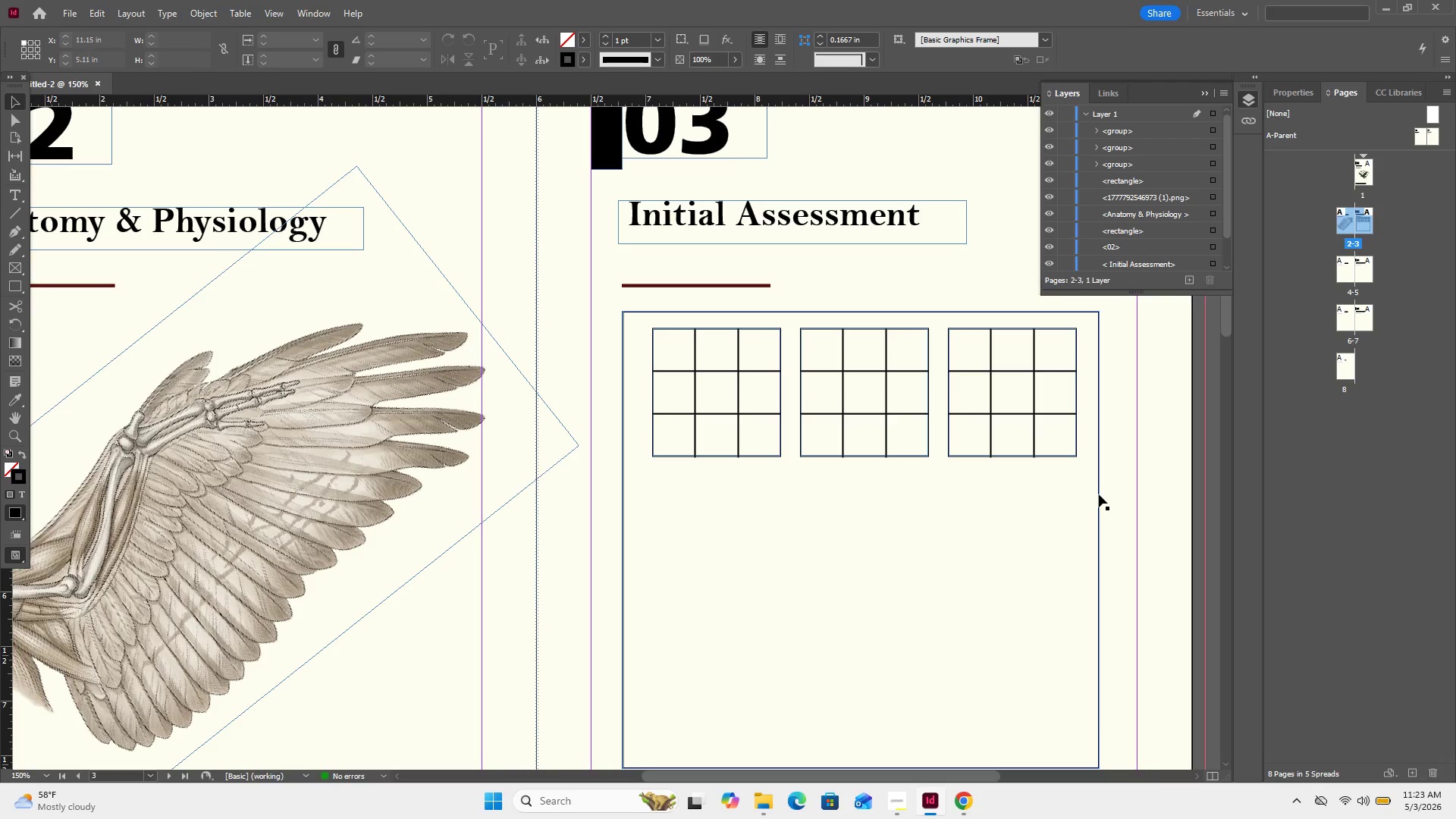 
left_click([1099, 494])
 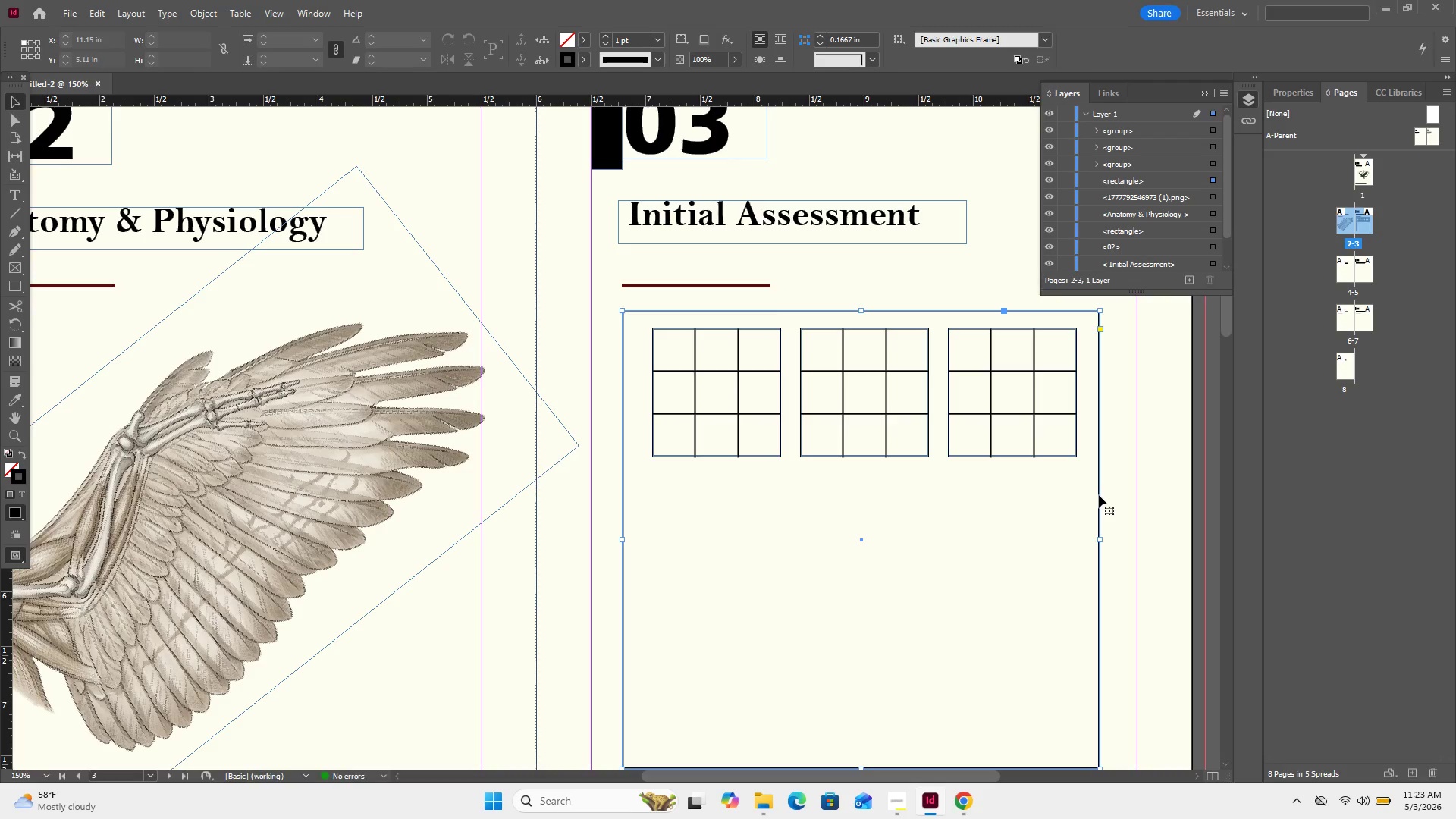 
left_click([1099, 495])
 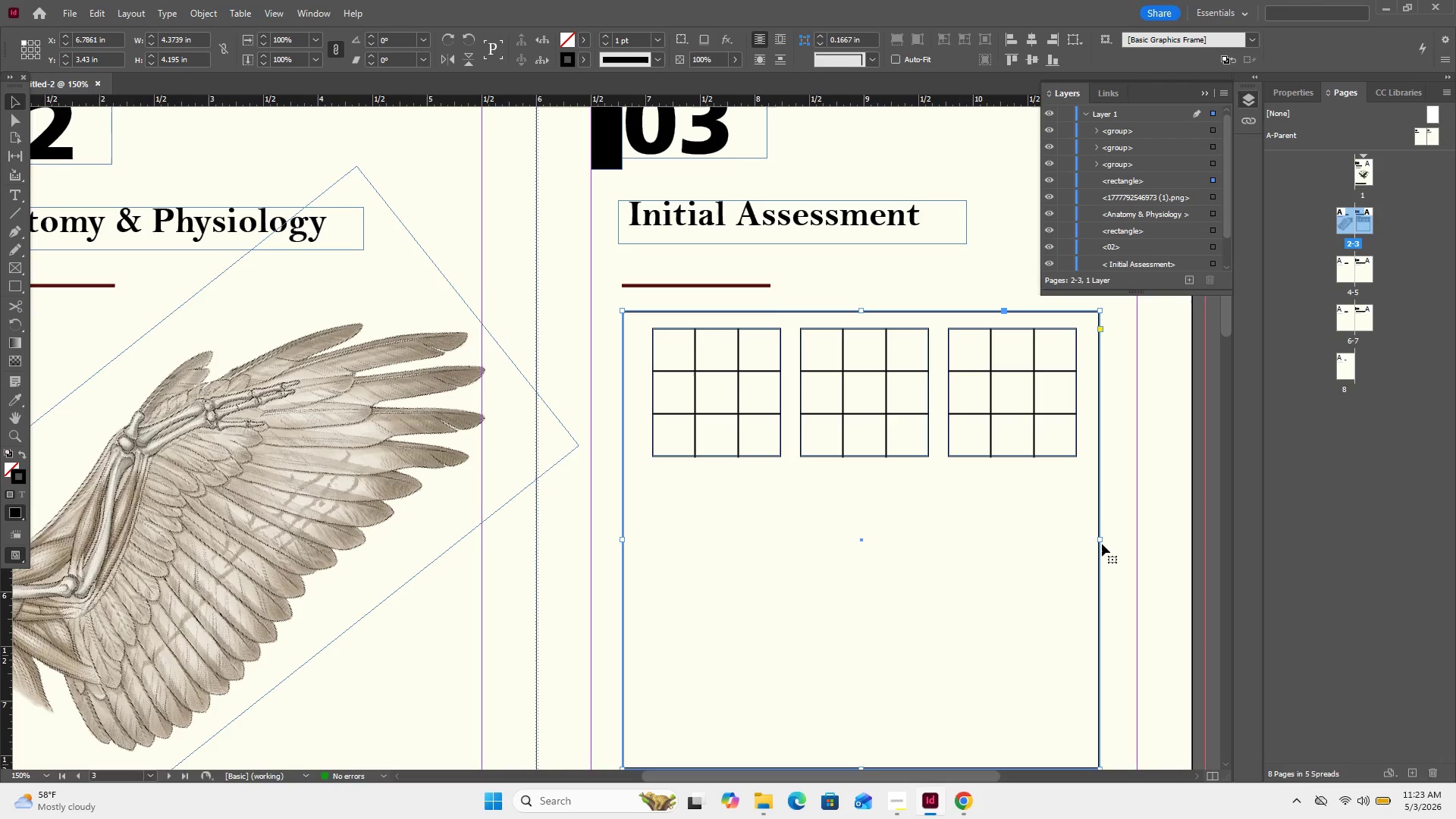 
left_click([1099, 540])
 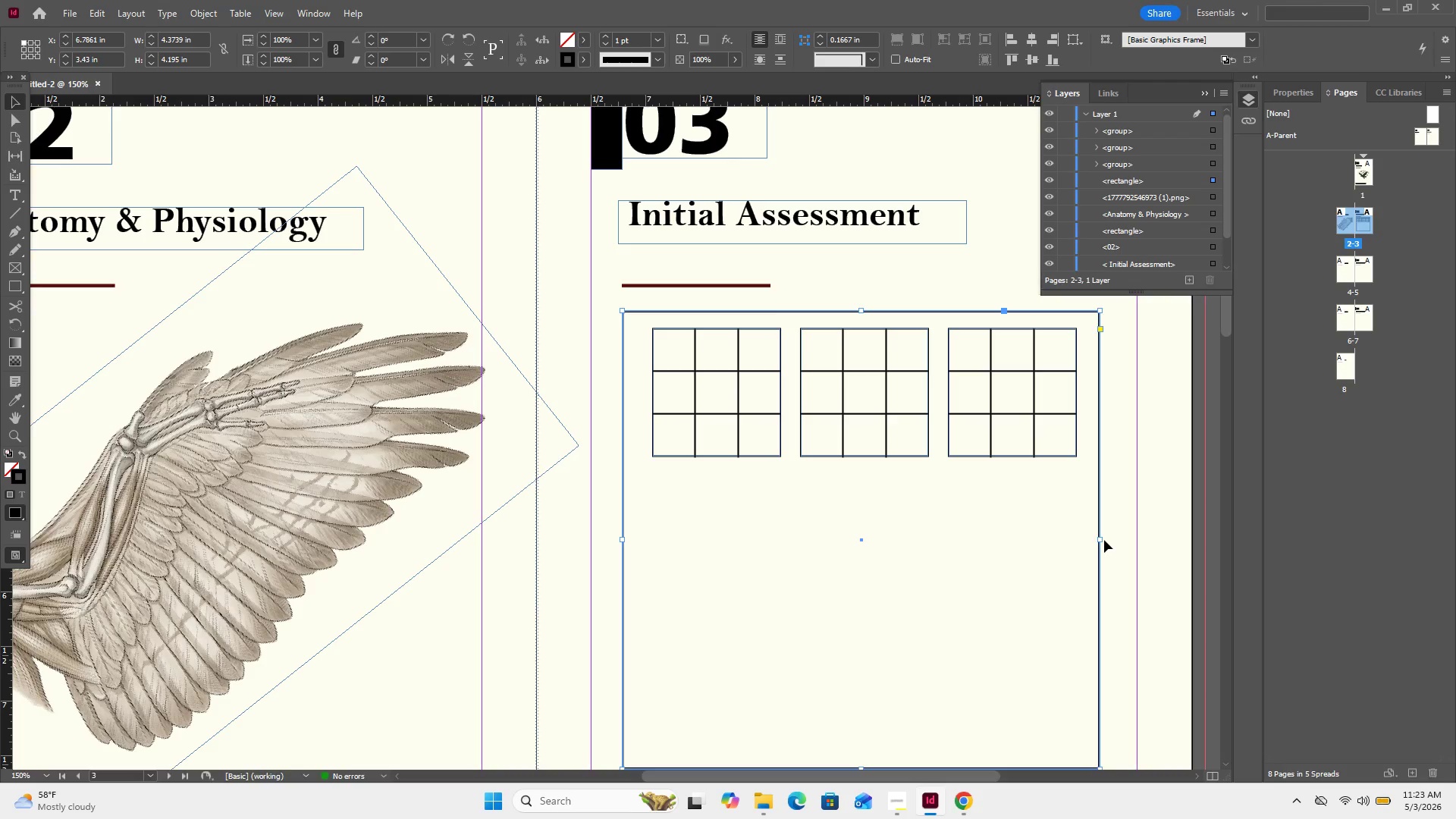 
left_click_drag(start_coordinate=[1100, 541], to_coordinate=[1105, 538])
 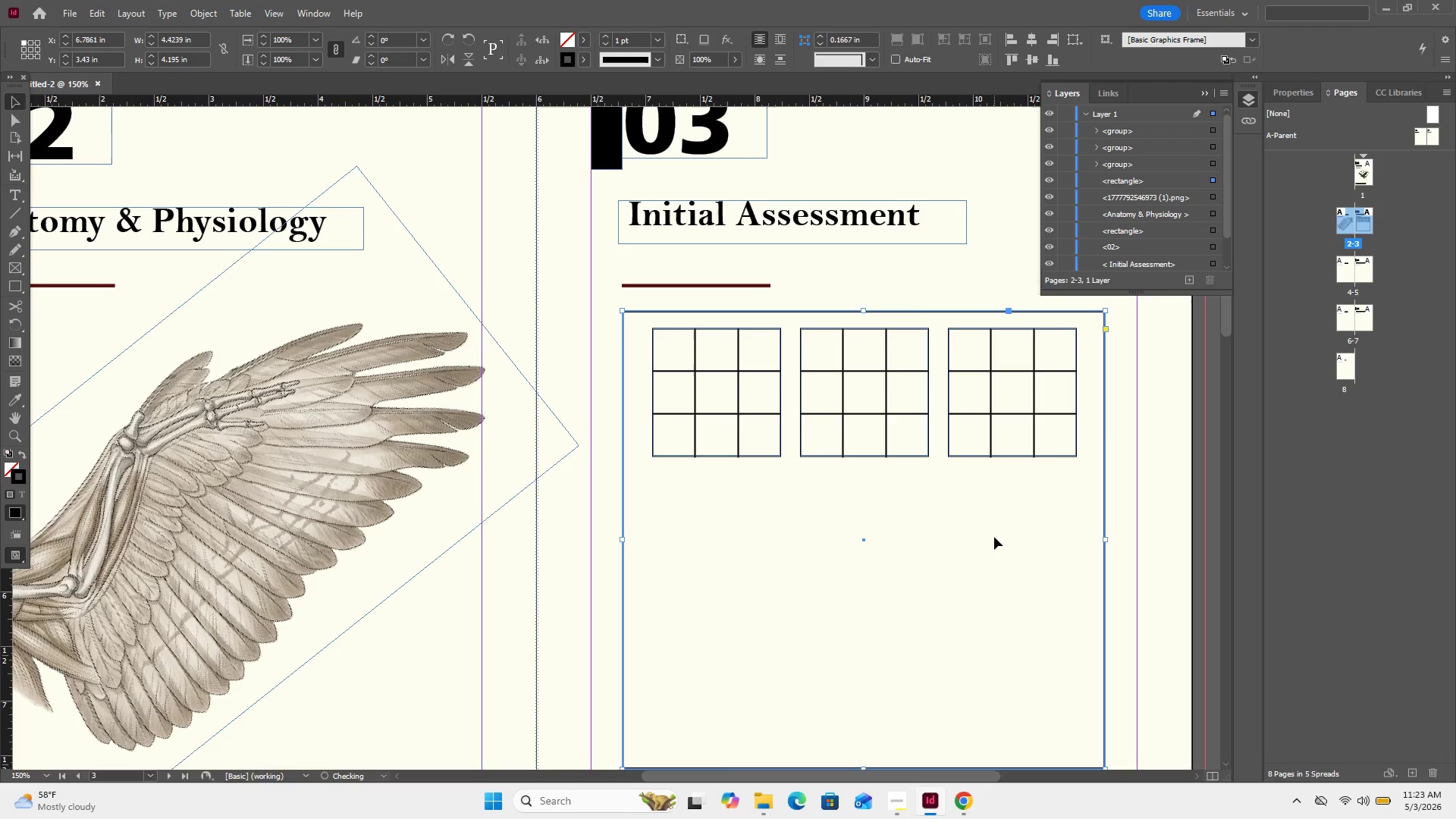 
left_click([994, 537])
 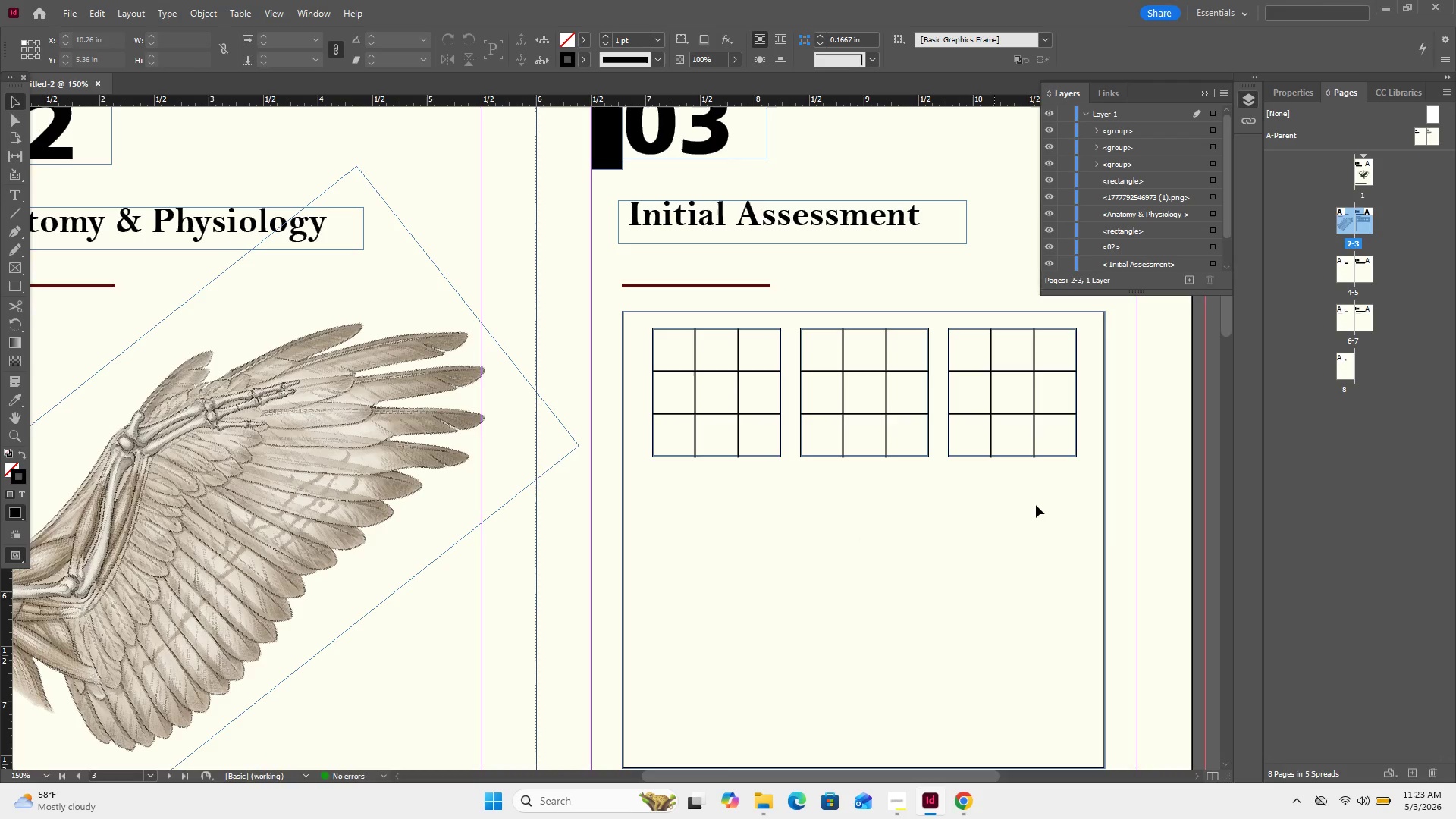 
left_click_drag(start_coordinate=[1036, 505], to_coordinate=[708, 400])
 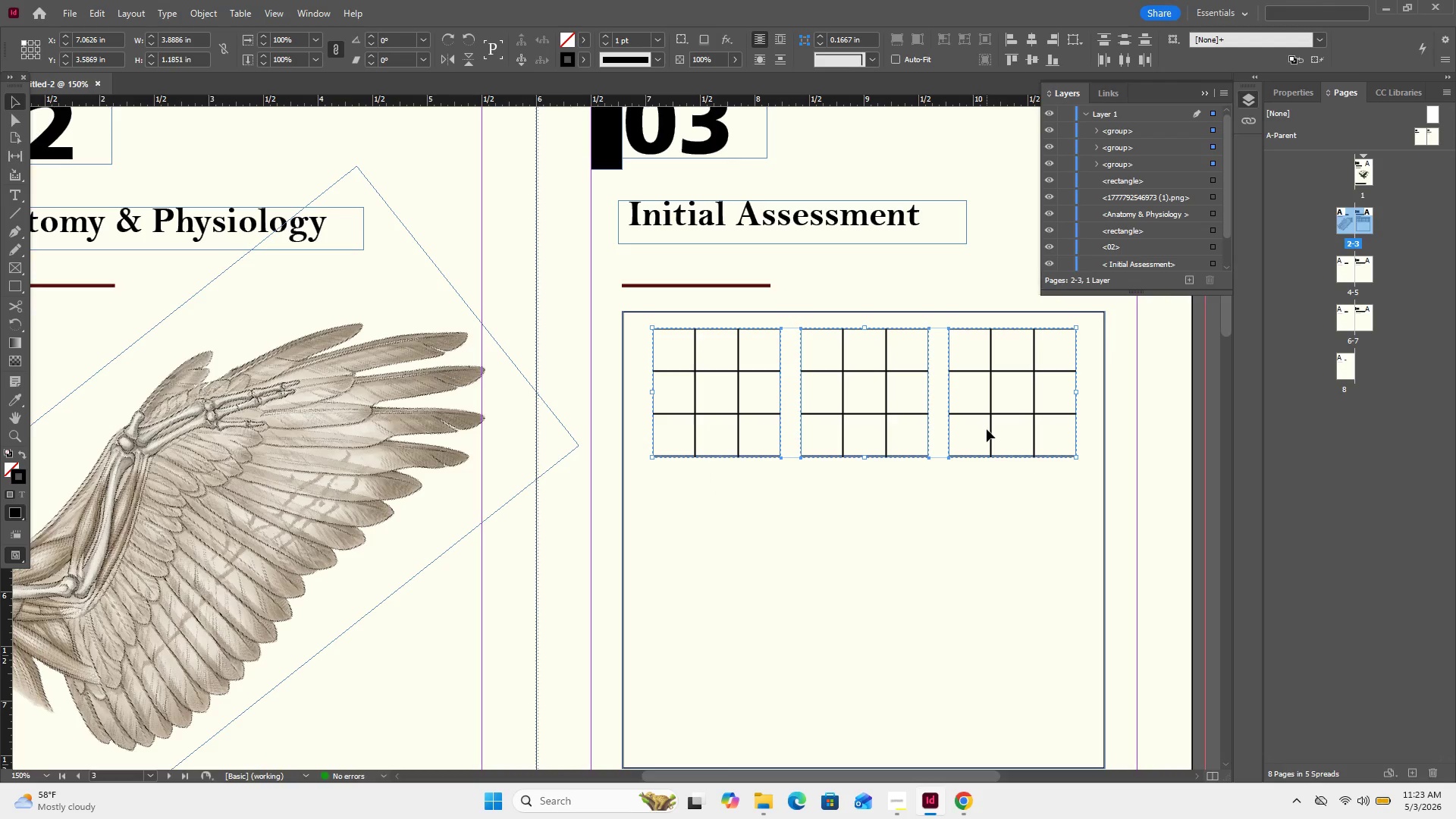 
hold_key(key=AltLeft, duration=0.8)
 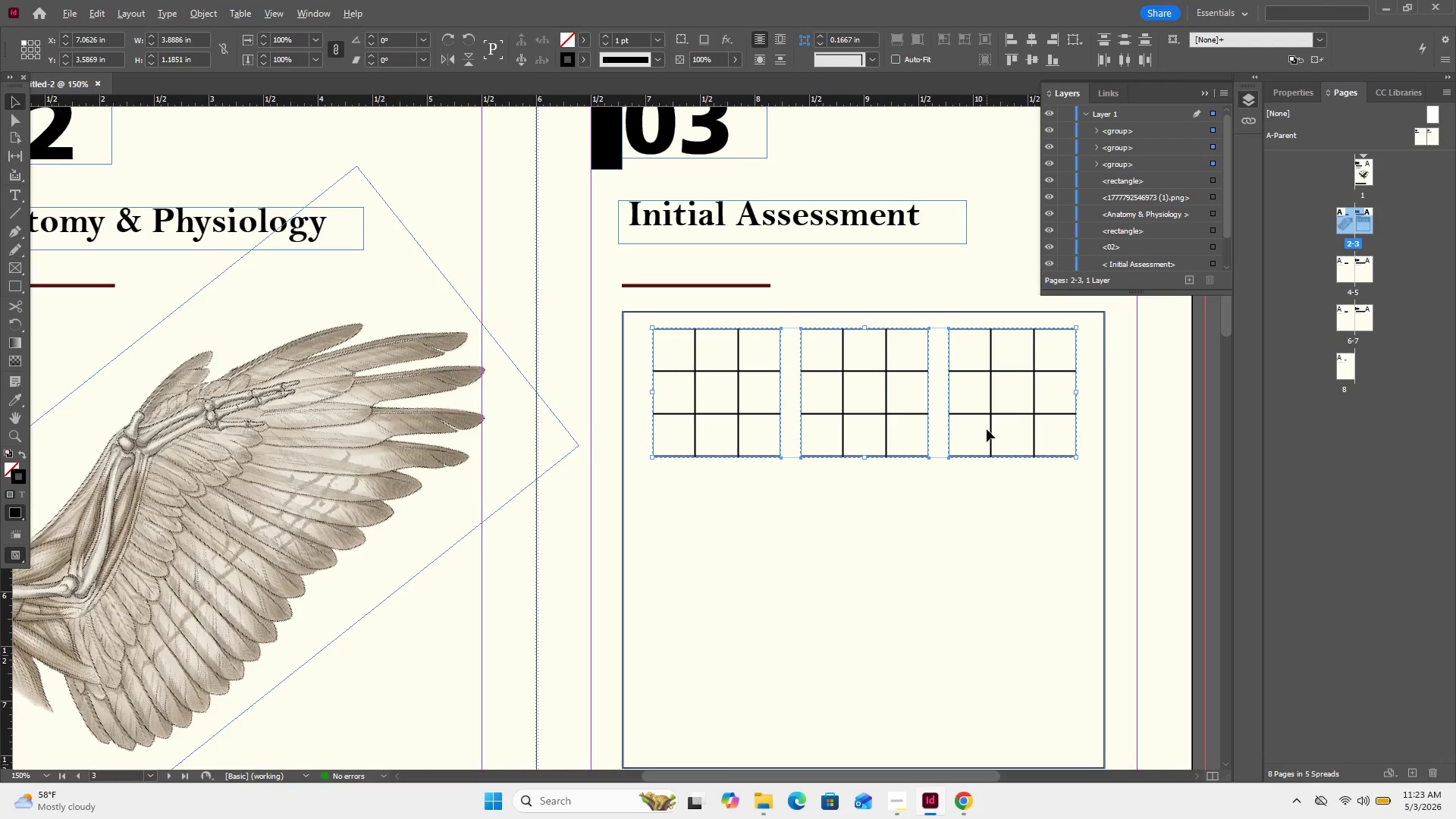 
key(Alt+AltLeft)
 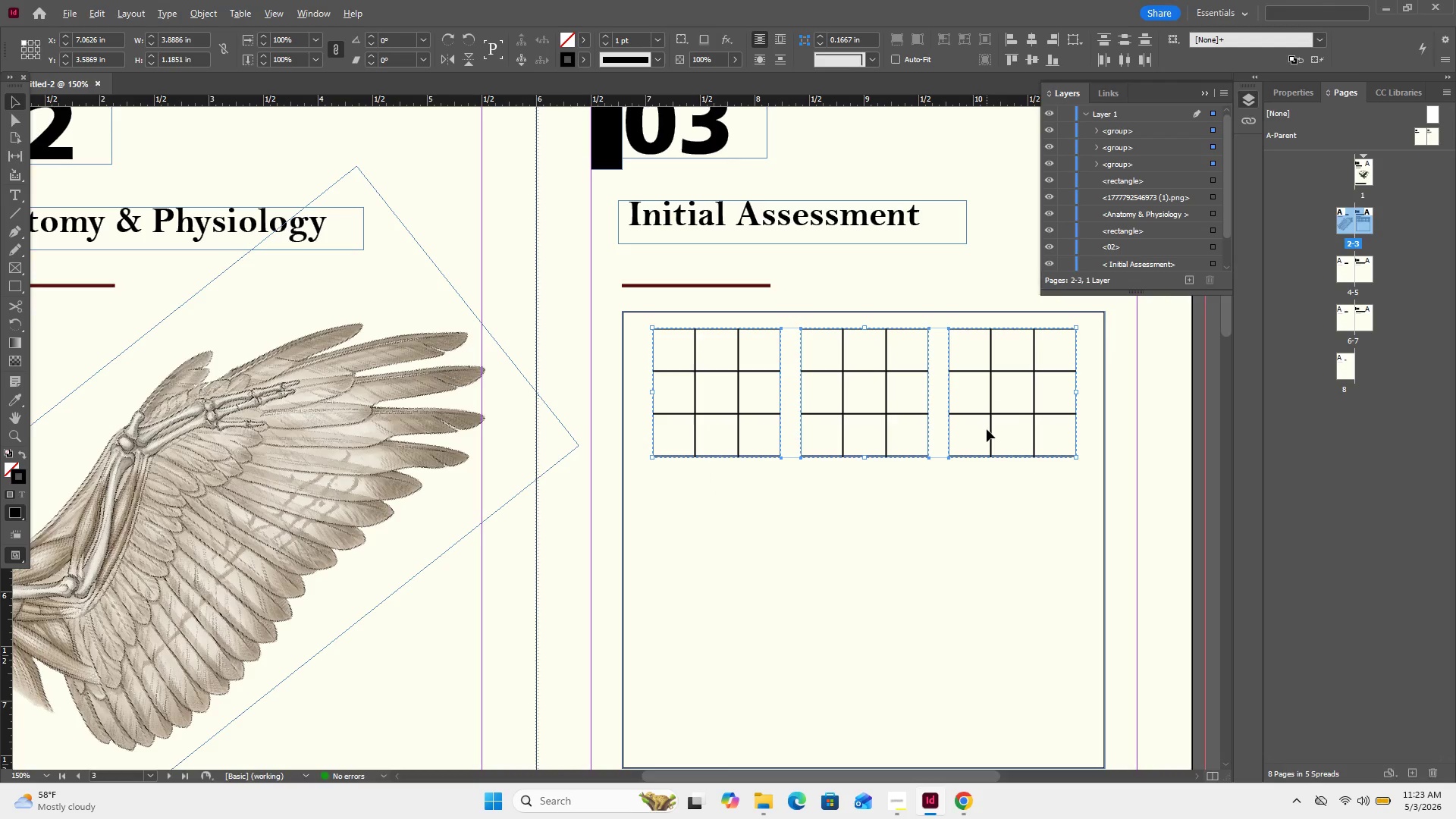 
hold_key(key=AltLeft, duration=2.0)
hold_key(key=ControlLeft, duration=1.81)
left_click_drag(start_coordinate=[987, 429], to_coordinate=[994, 453])
 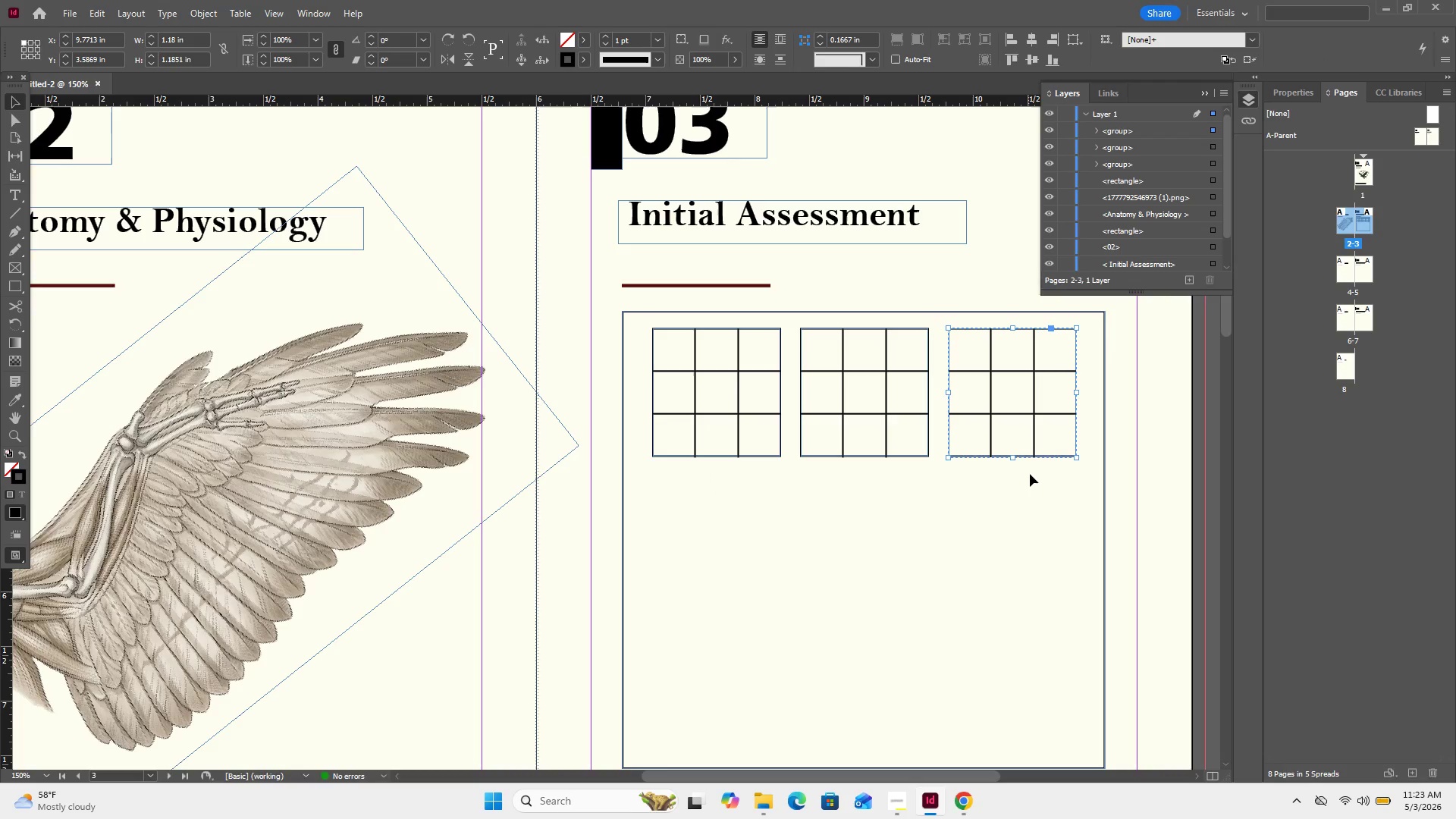 
left_click_drag(start_coordinate=[1030, 474], to_coordinate=[717, 401])
 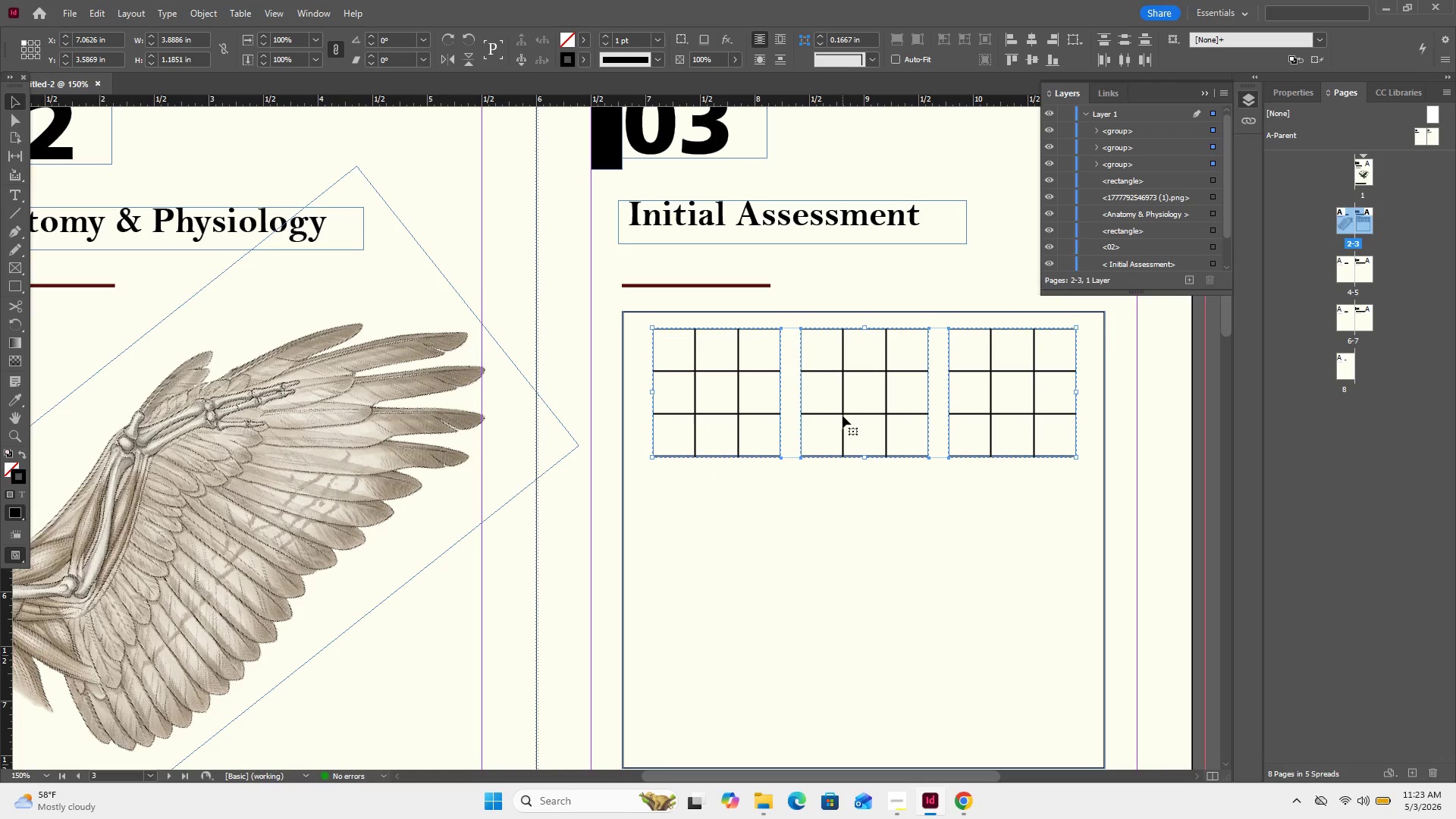 
hold_key(key=AltLeft, duration=4.56)
hold_key(key=ControlLeft, duration=3.91)
left_click_drag(start_coordinate=[842, 416], to_coordinate=[845, 566])
 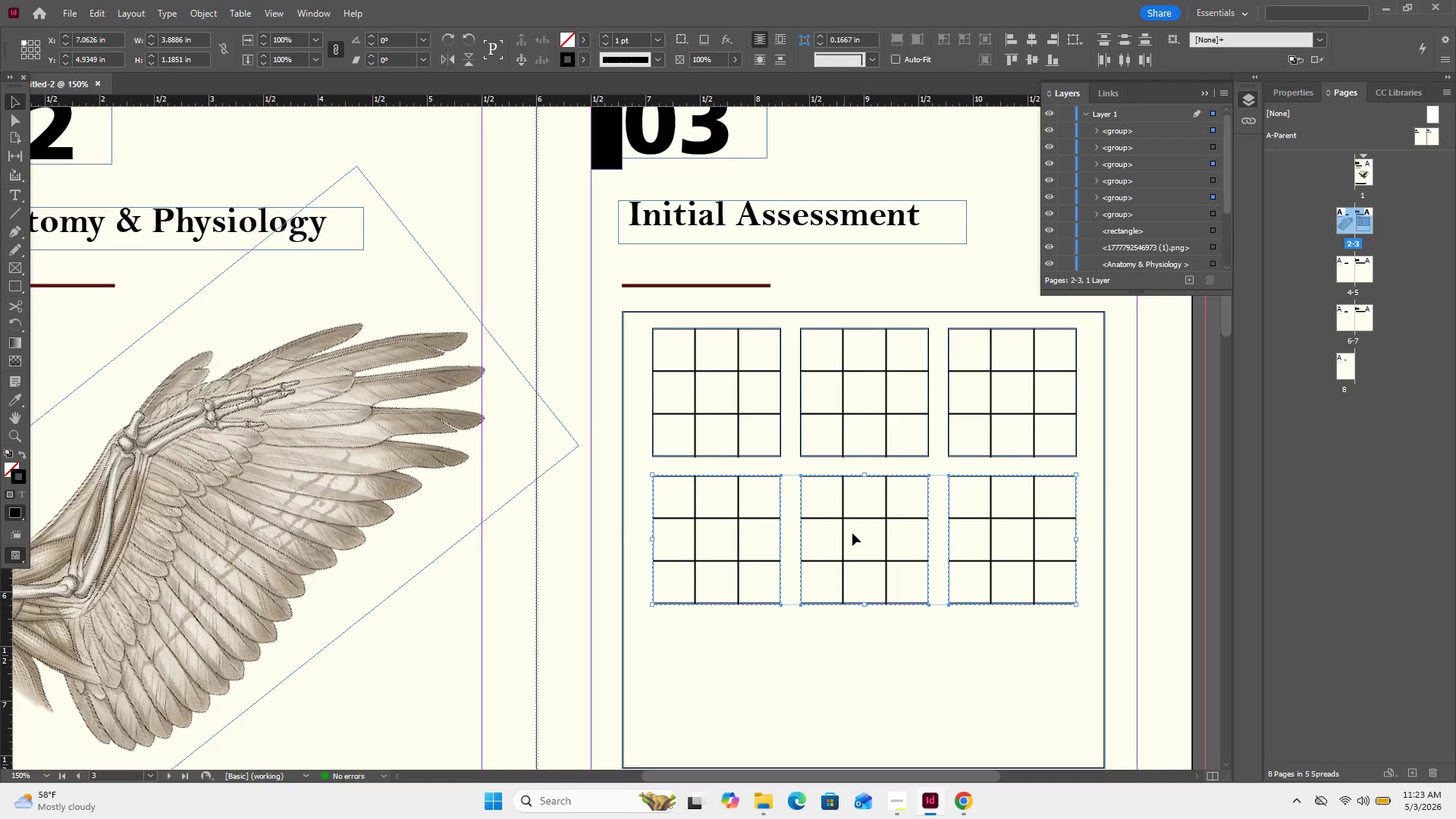 
scroll: coordinate [863, 505], scroll_direction: down, amount: 5.0
 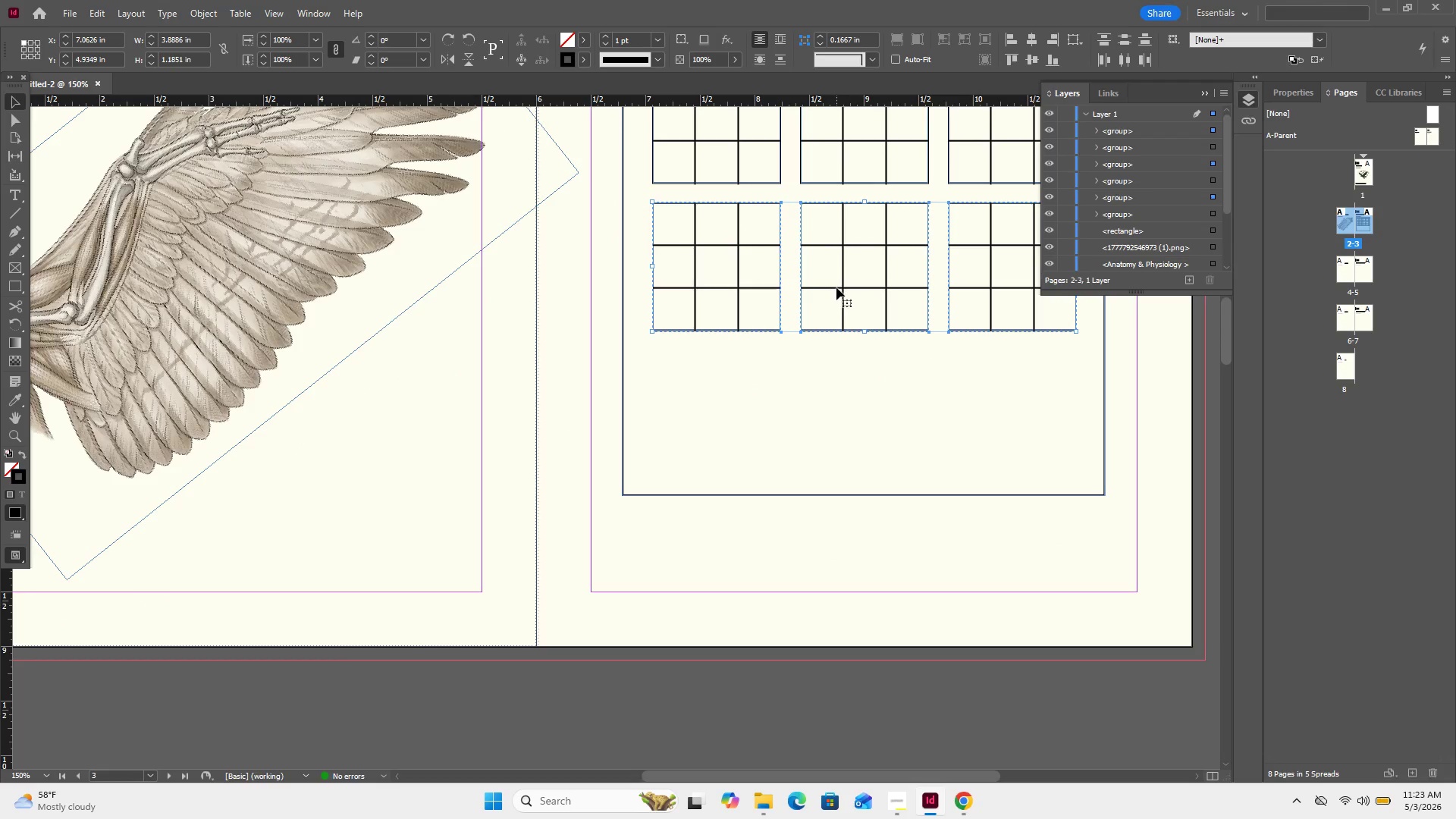 
hold_key(key=AltLeft, duration=1.55)
hold_key(key=ControlLeft, duration=1.25)
left_click_drag(start_coordinate=[846, 300], to_coordinate=[853, 391])
 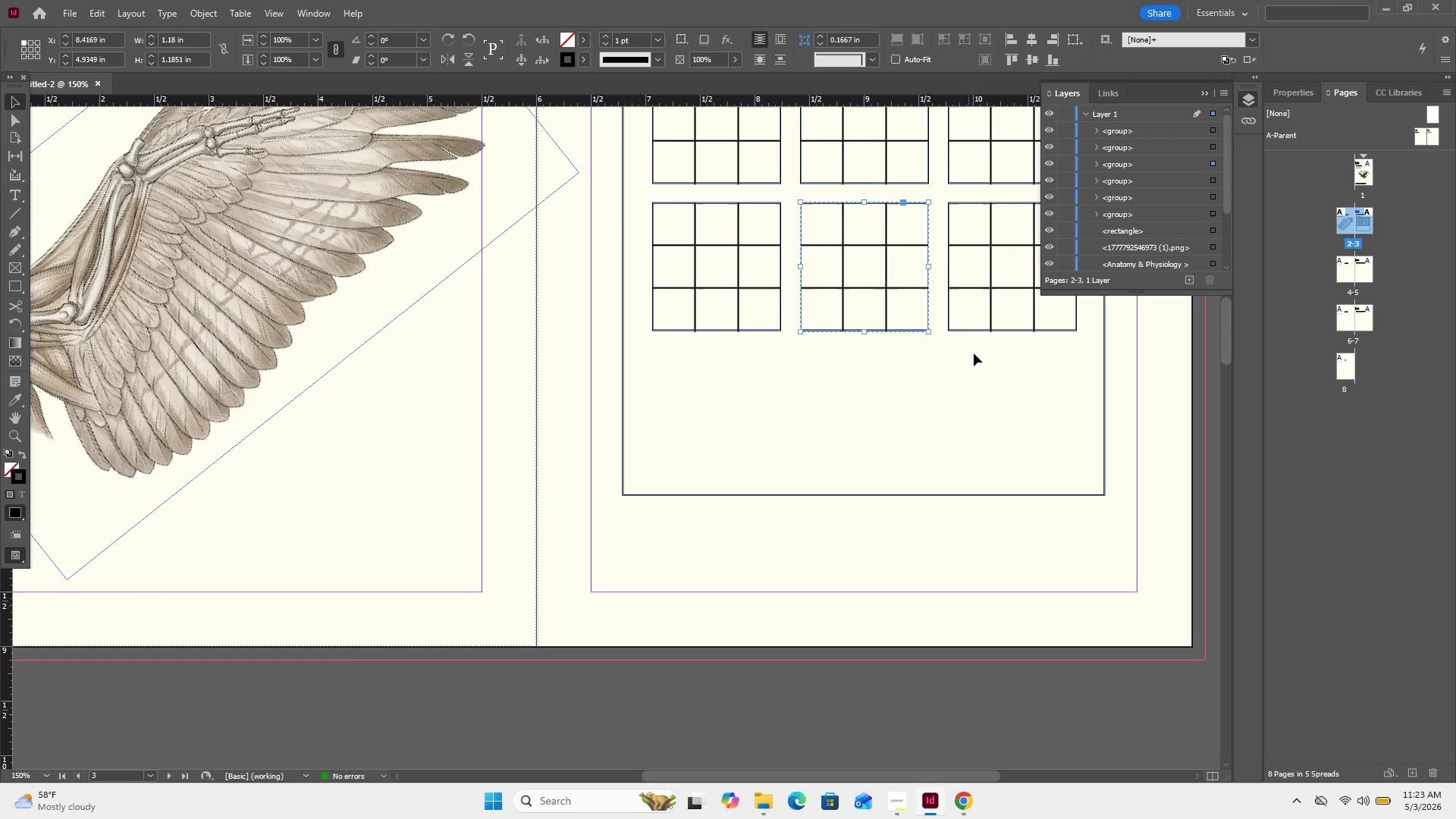 
left_click_drag(start_coordinate=[974, 353], to_coordinate=[708, 258])
 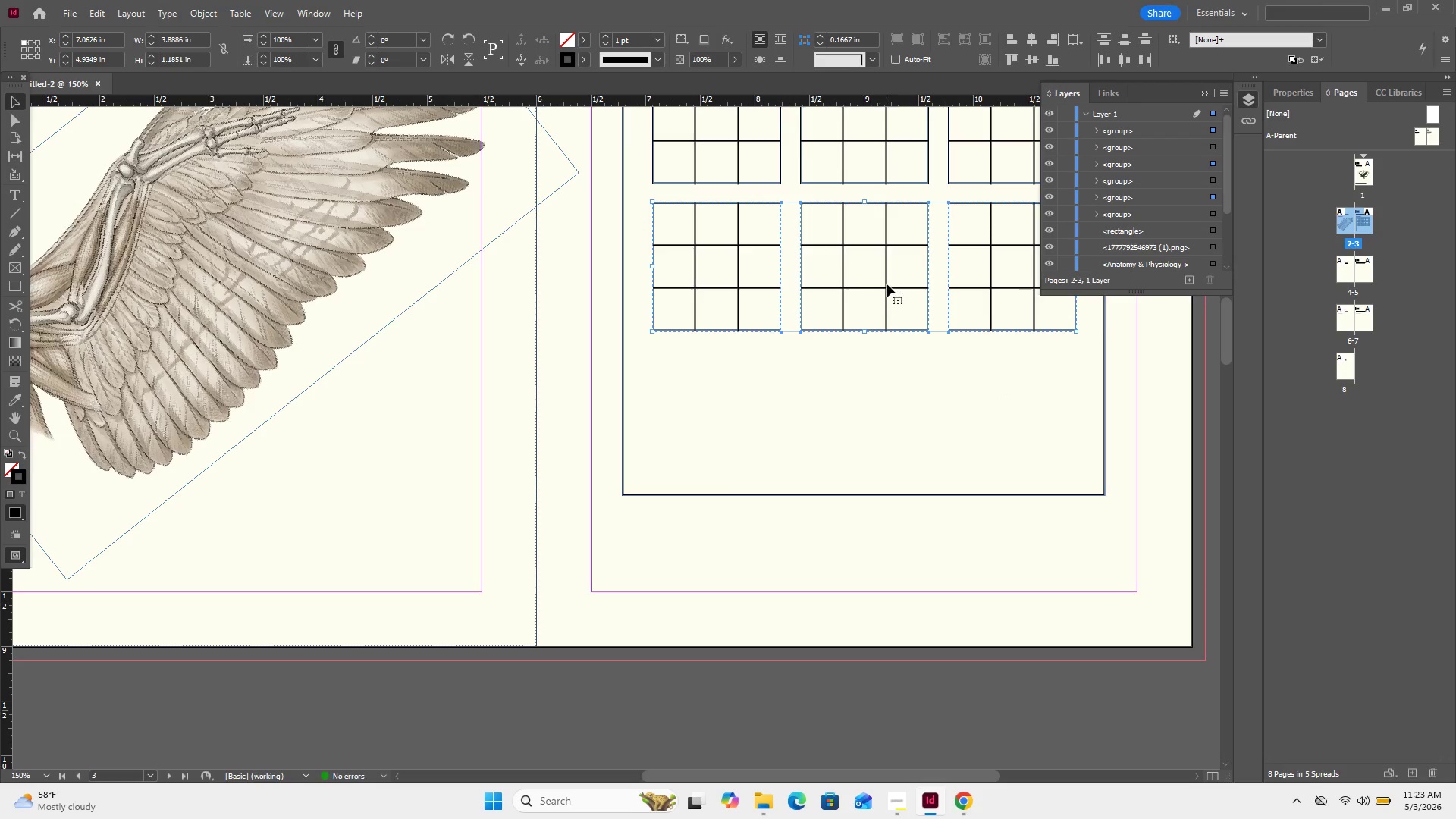 
hold_key(key=AltLeft, duration=6.84)
hold_key(key=ControlLeft, duration=6.64)
left_click_drag(start_coordinate=[887, 284], to_coordinate=[889, 427])
 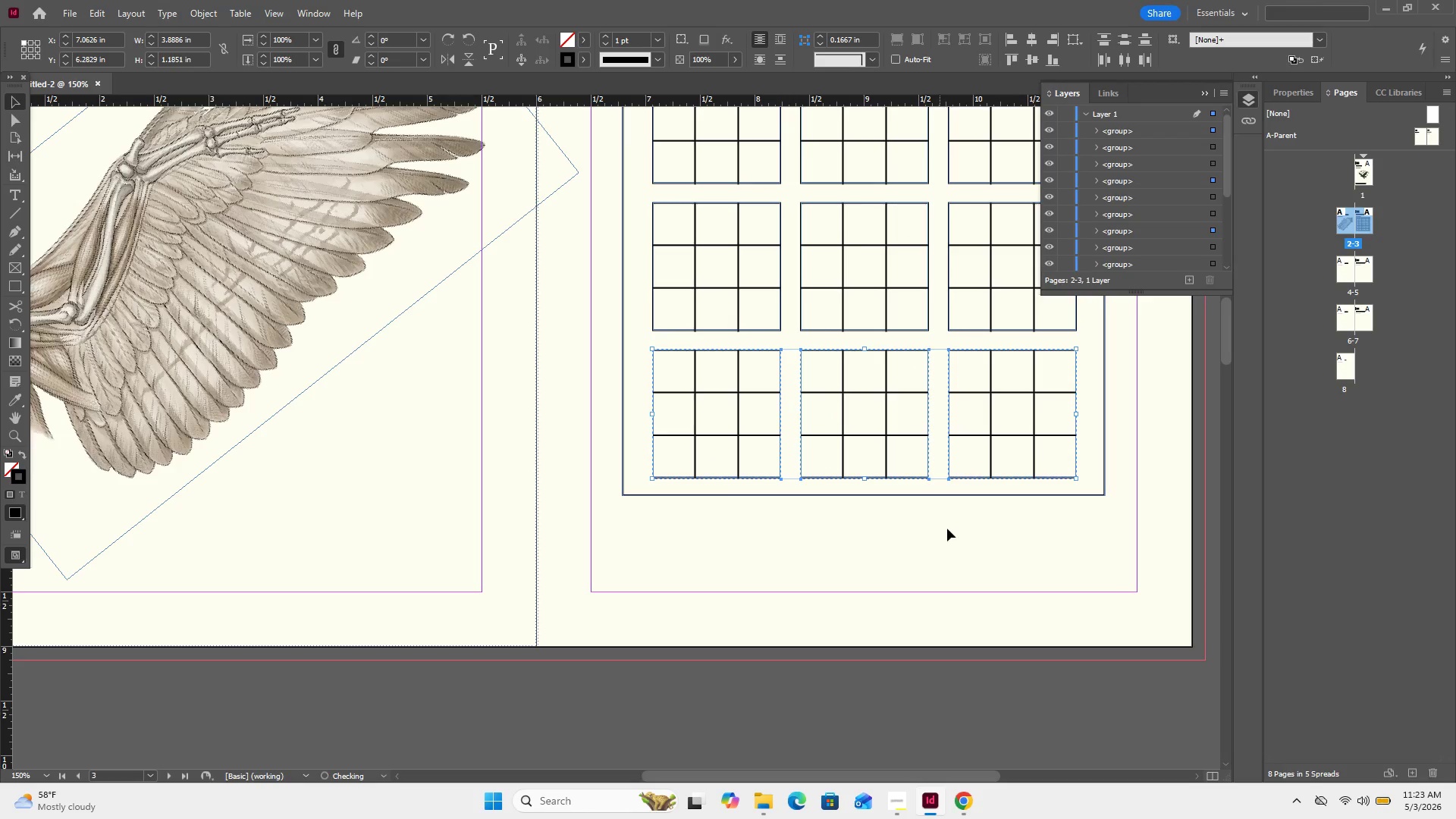 
left_click([949, 532])
 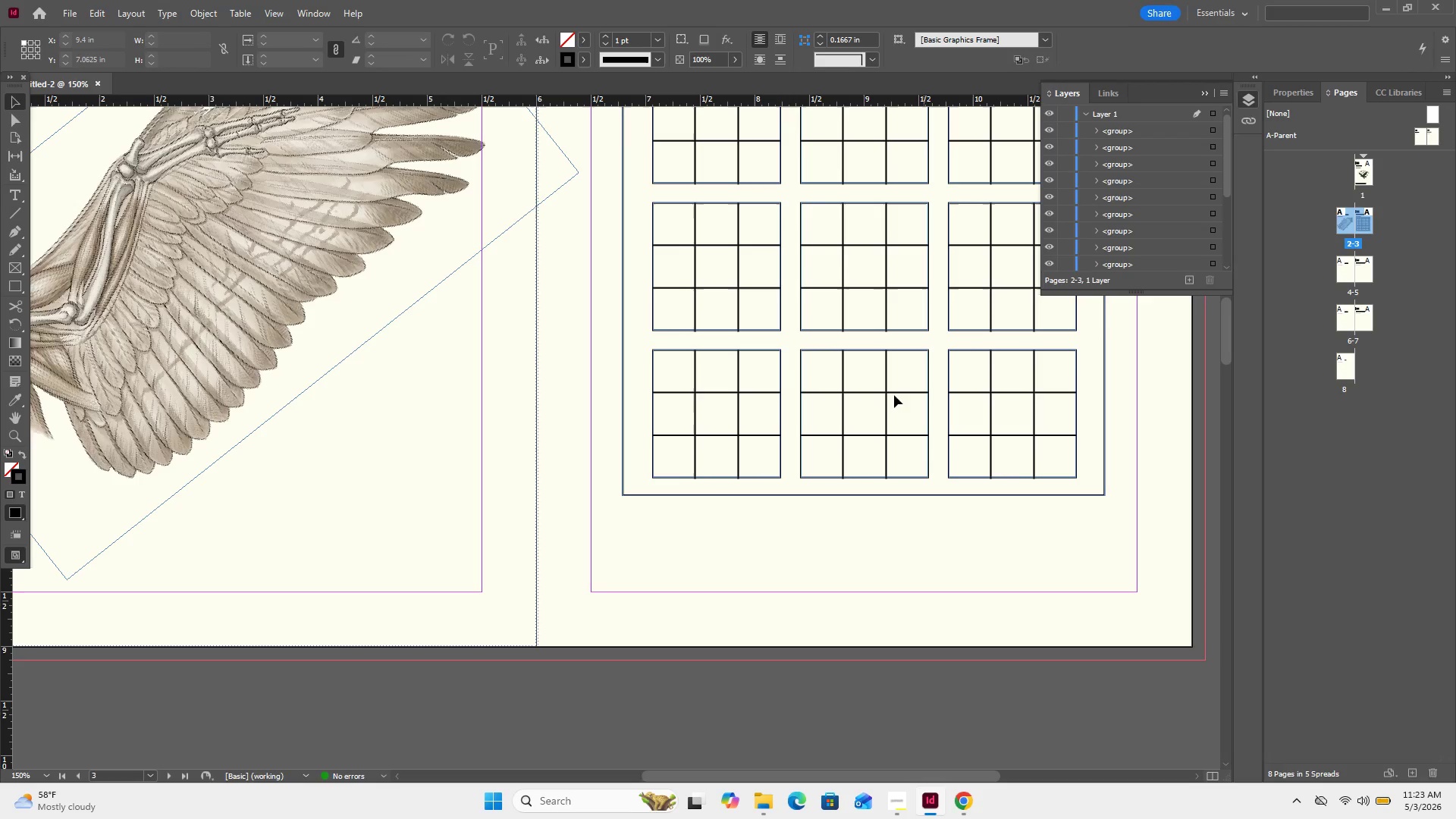 
scroll: coordinate [893, 394], scroll_direction: down, amount: 2.0
 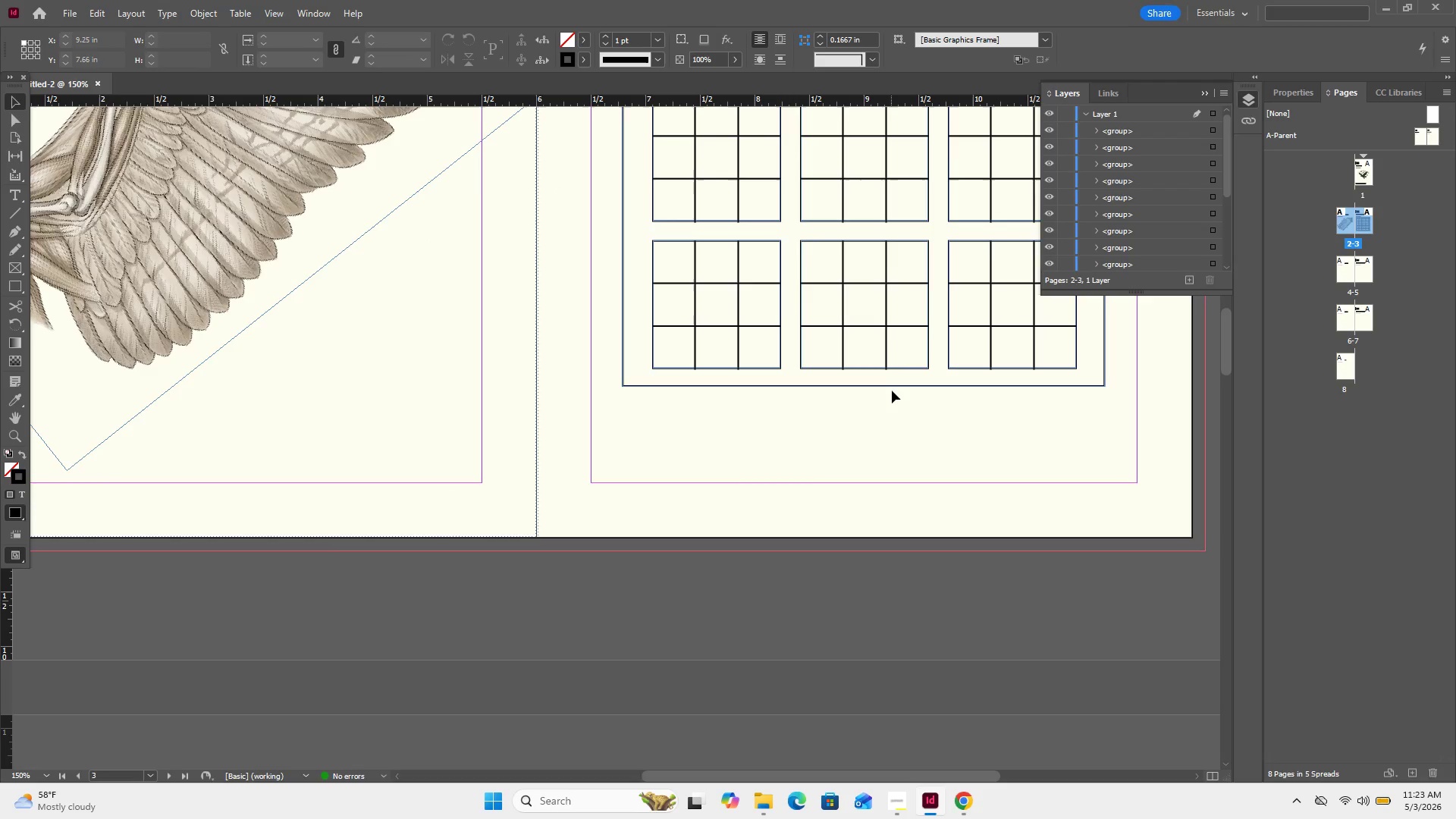 
scroll: coordinate [892, 381], scroll_direction: up, amount: 8.0
 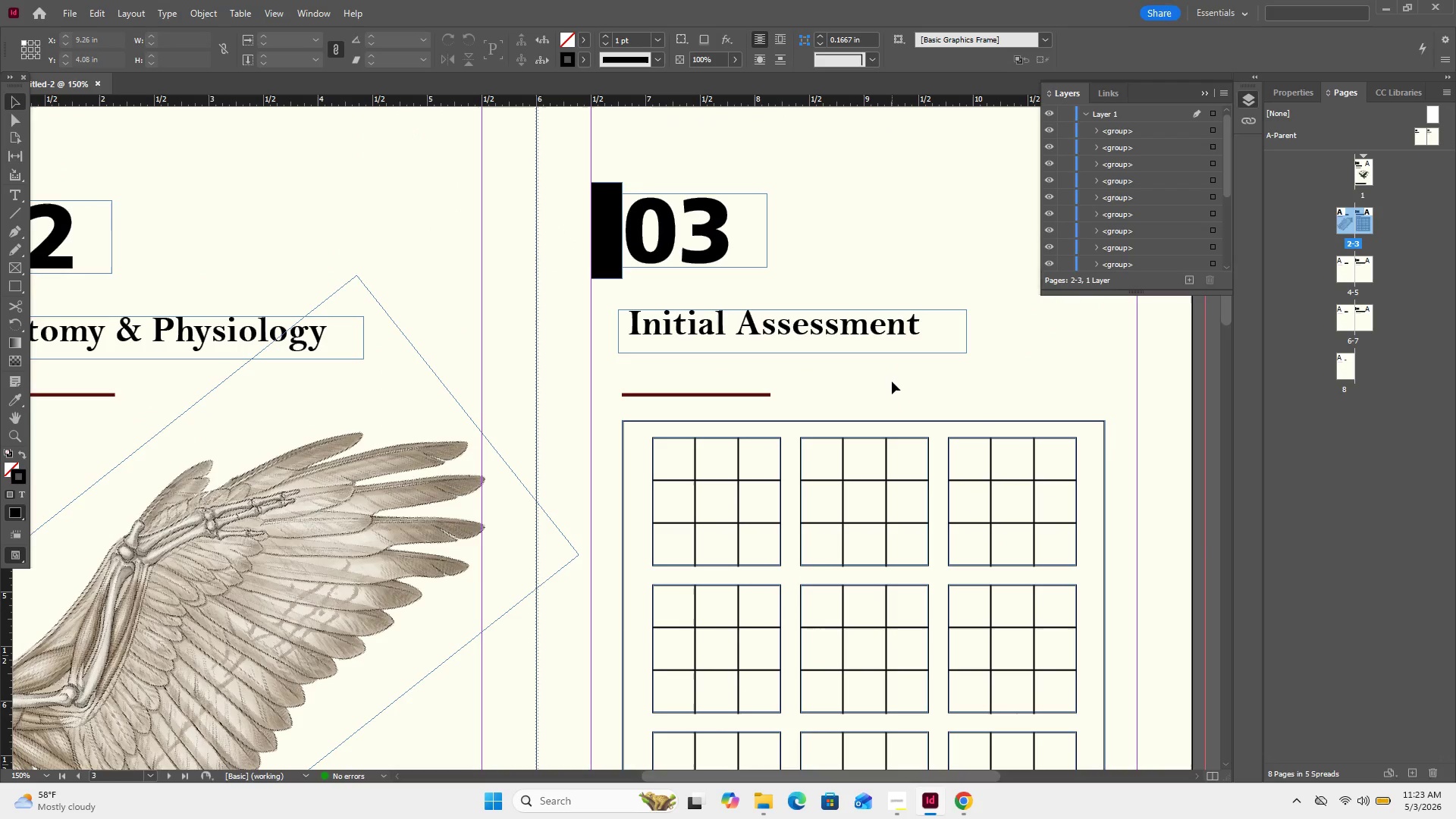 
scroll: coordinate [892, 381], scroll_direction: none, amount: 0.0
 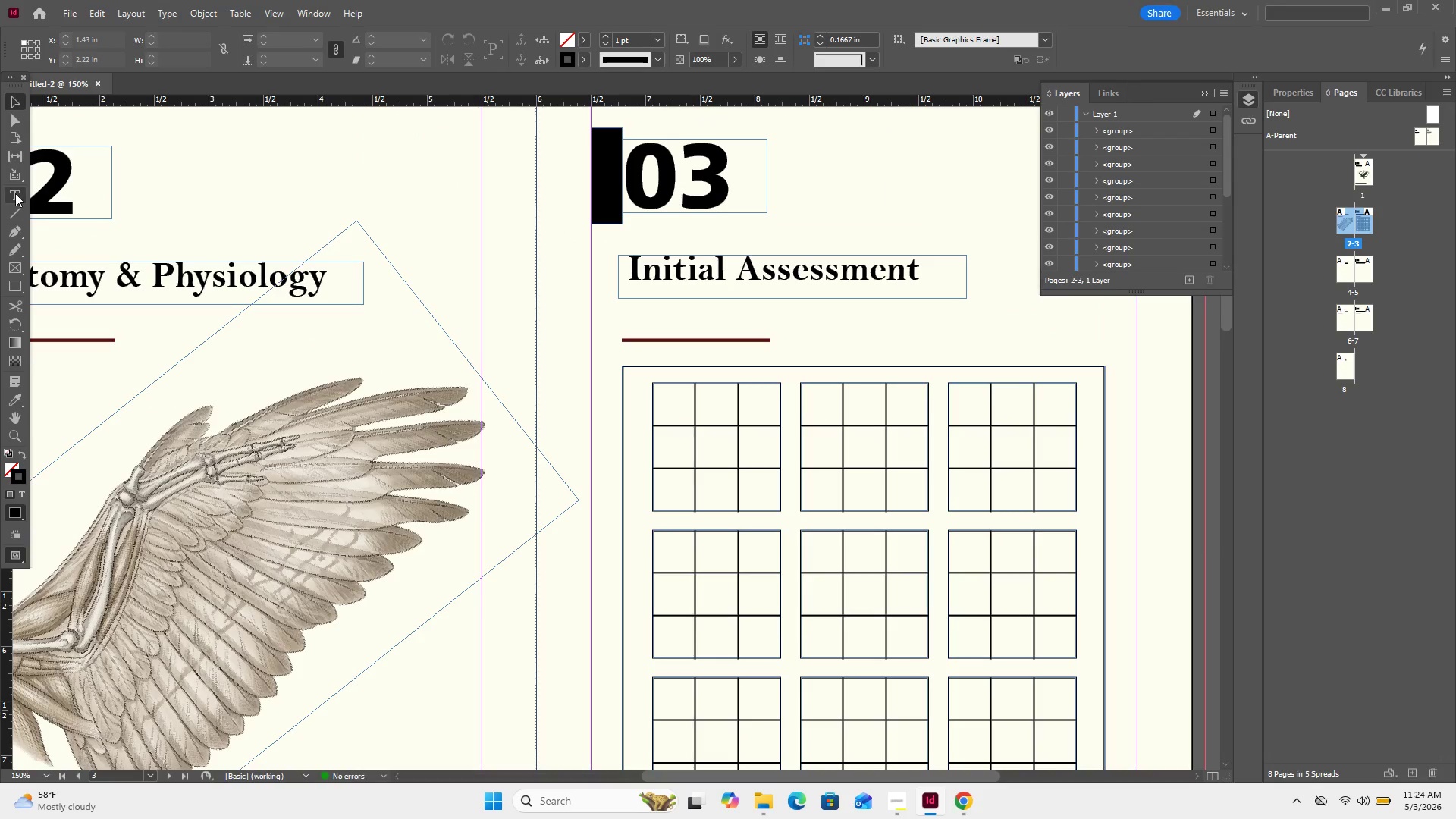 
wait(6.37)
 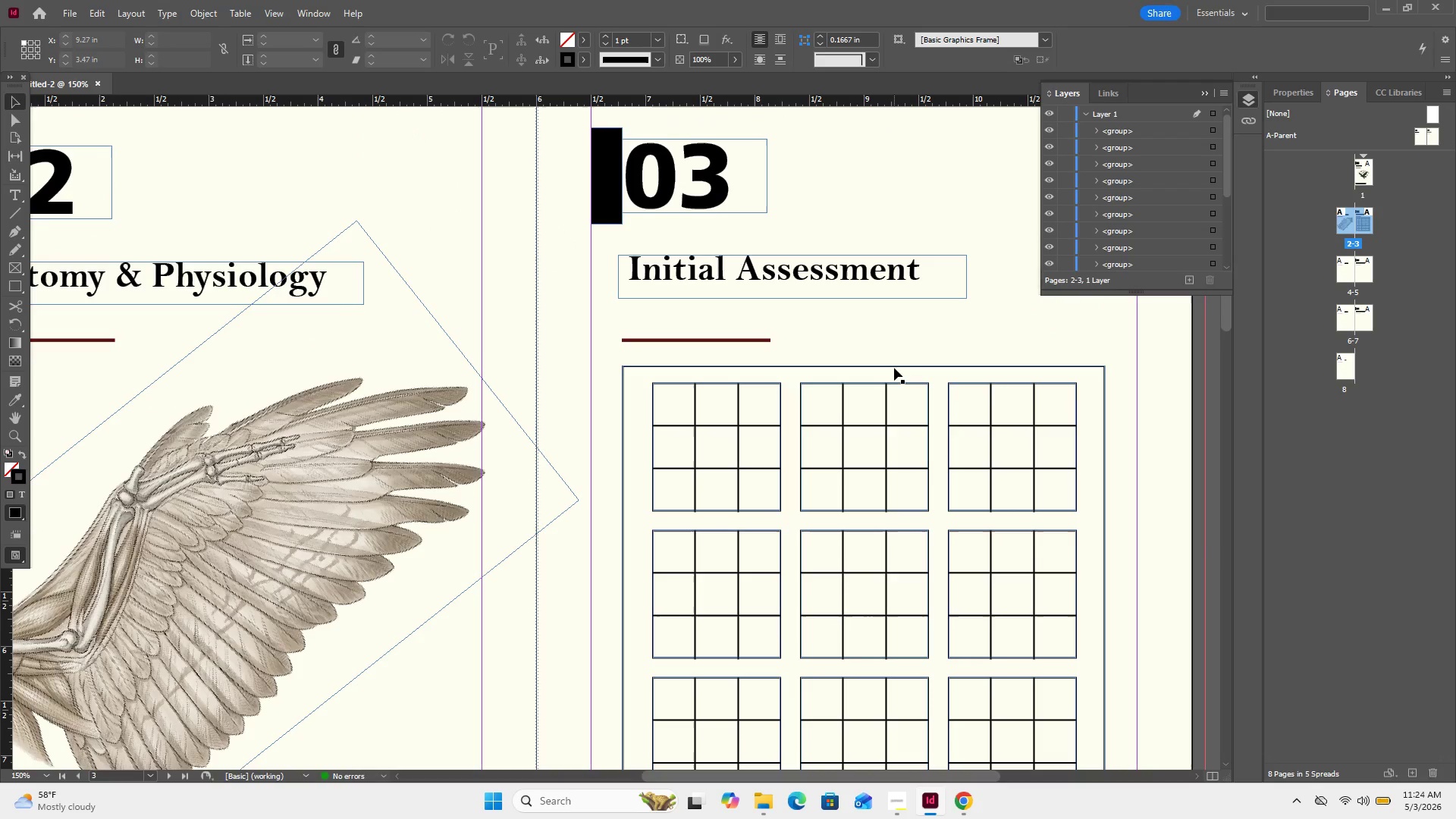 
left_click([18, 231])
 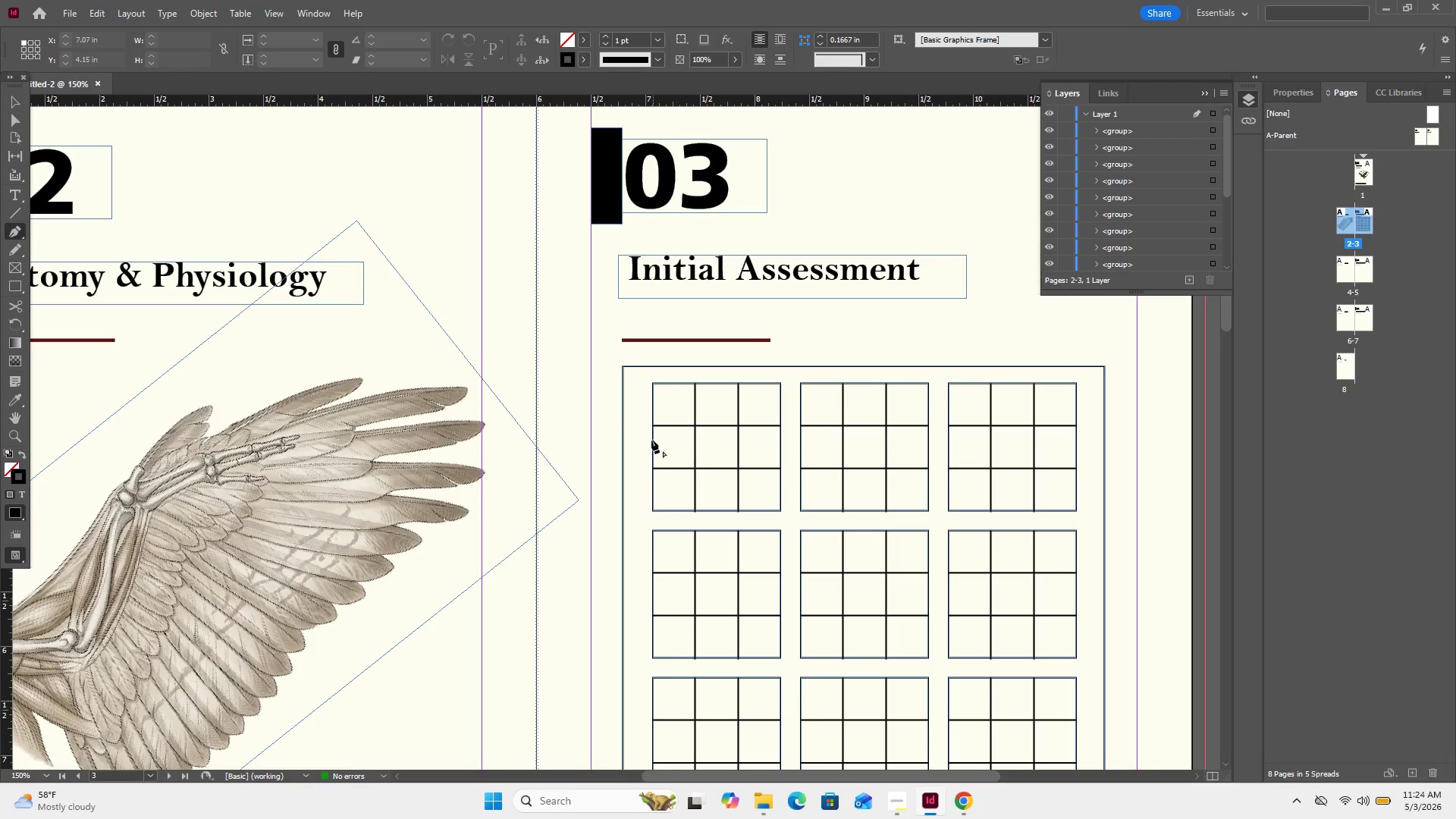 
left_click([653, 446])
 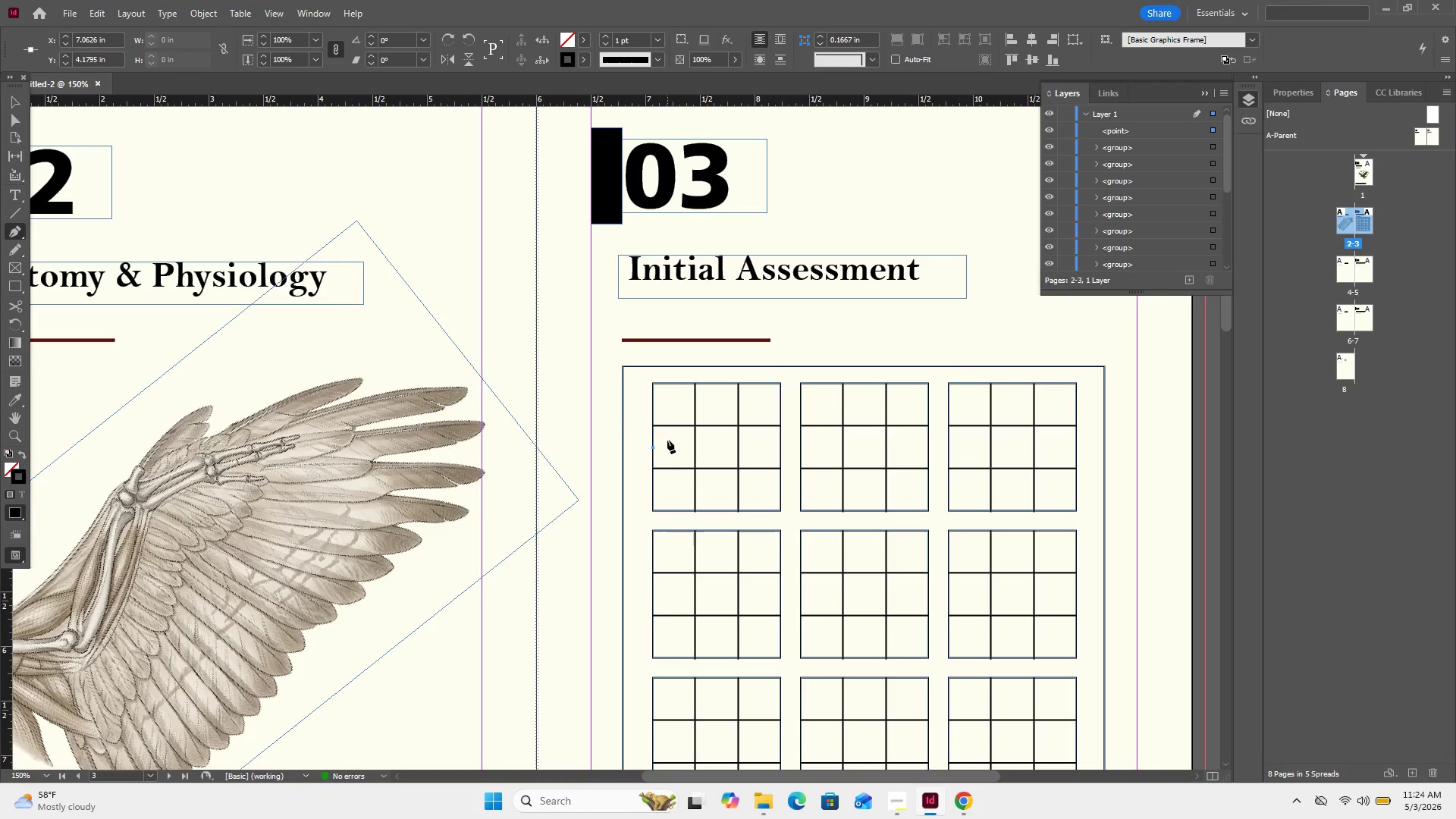 
wait(5.91)
 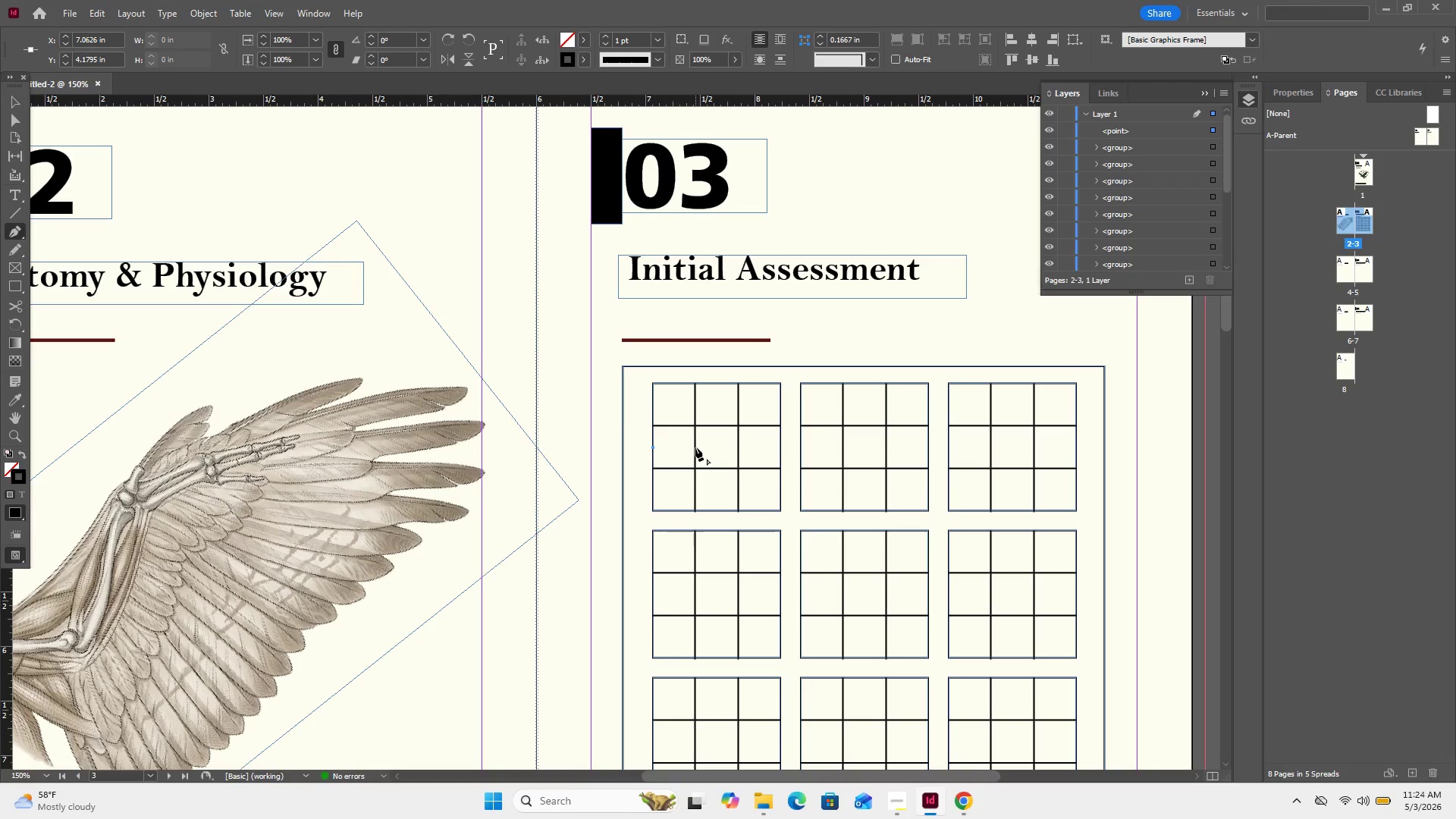 
hold_key(key=ShiftLeft, duration=3.08)
left_click([682, 446])
 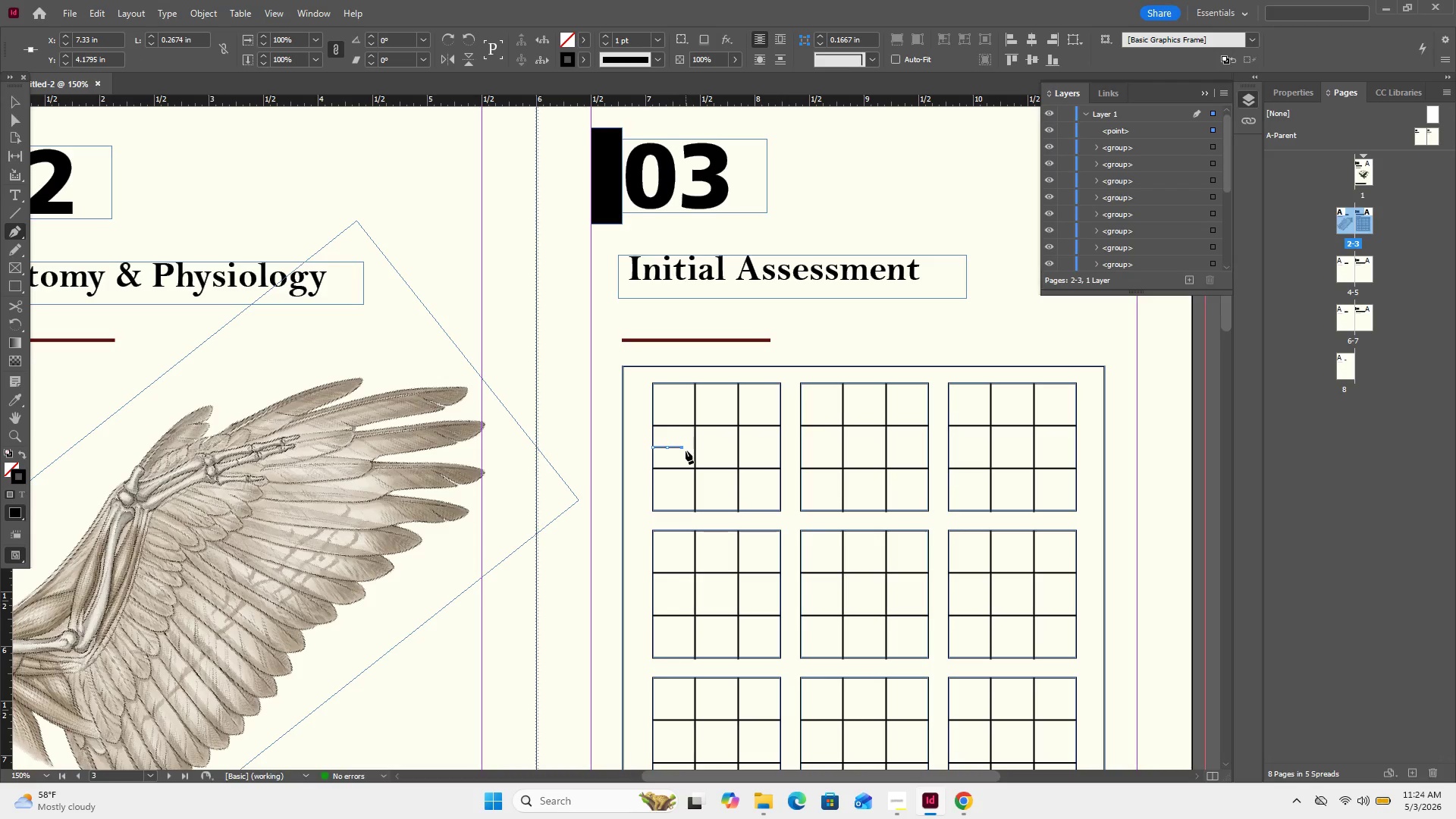 
wait(8.31)
 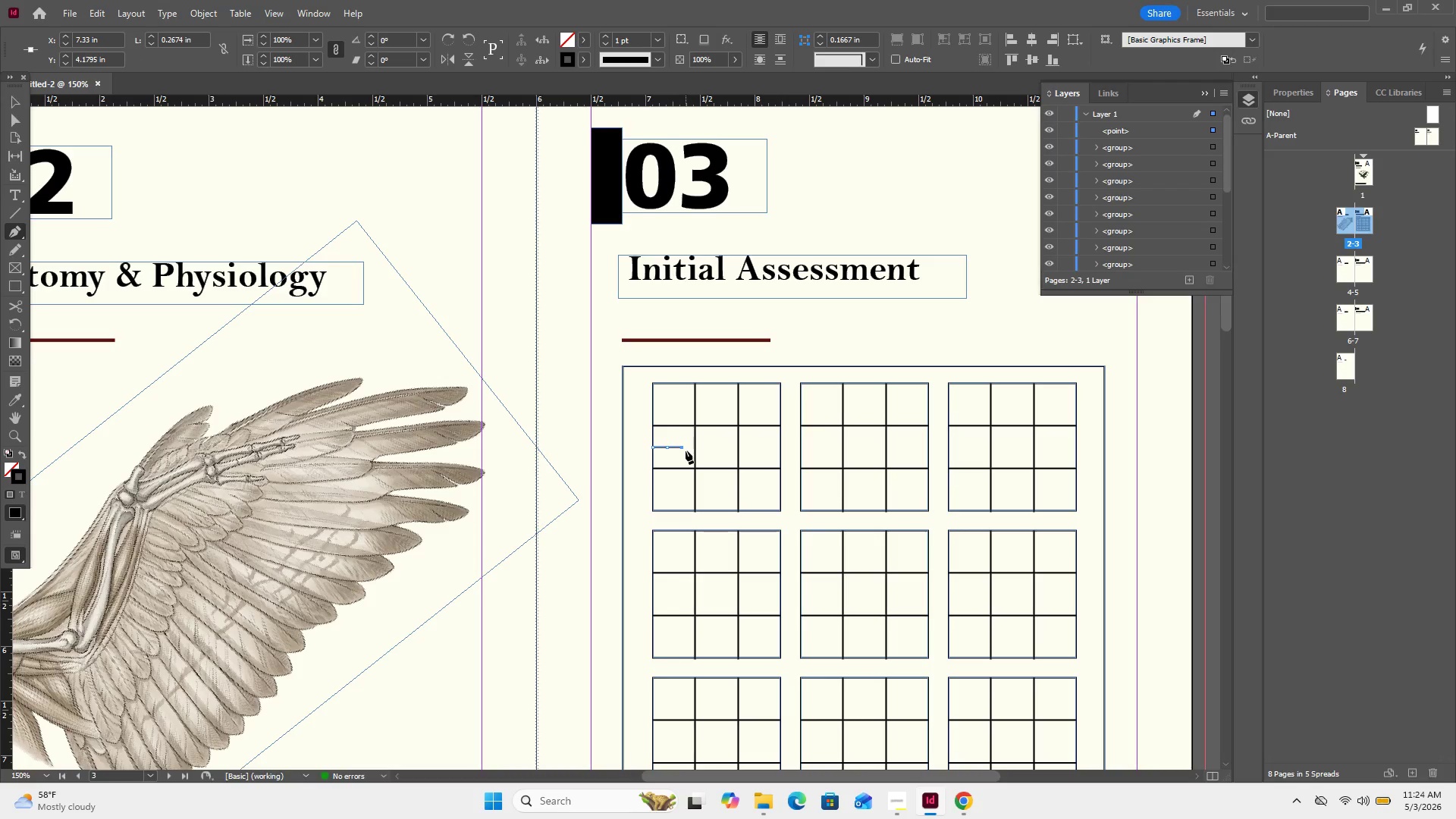 
left_click([685, 450])
 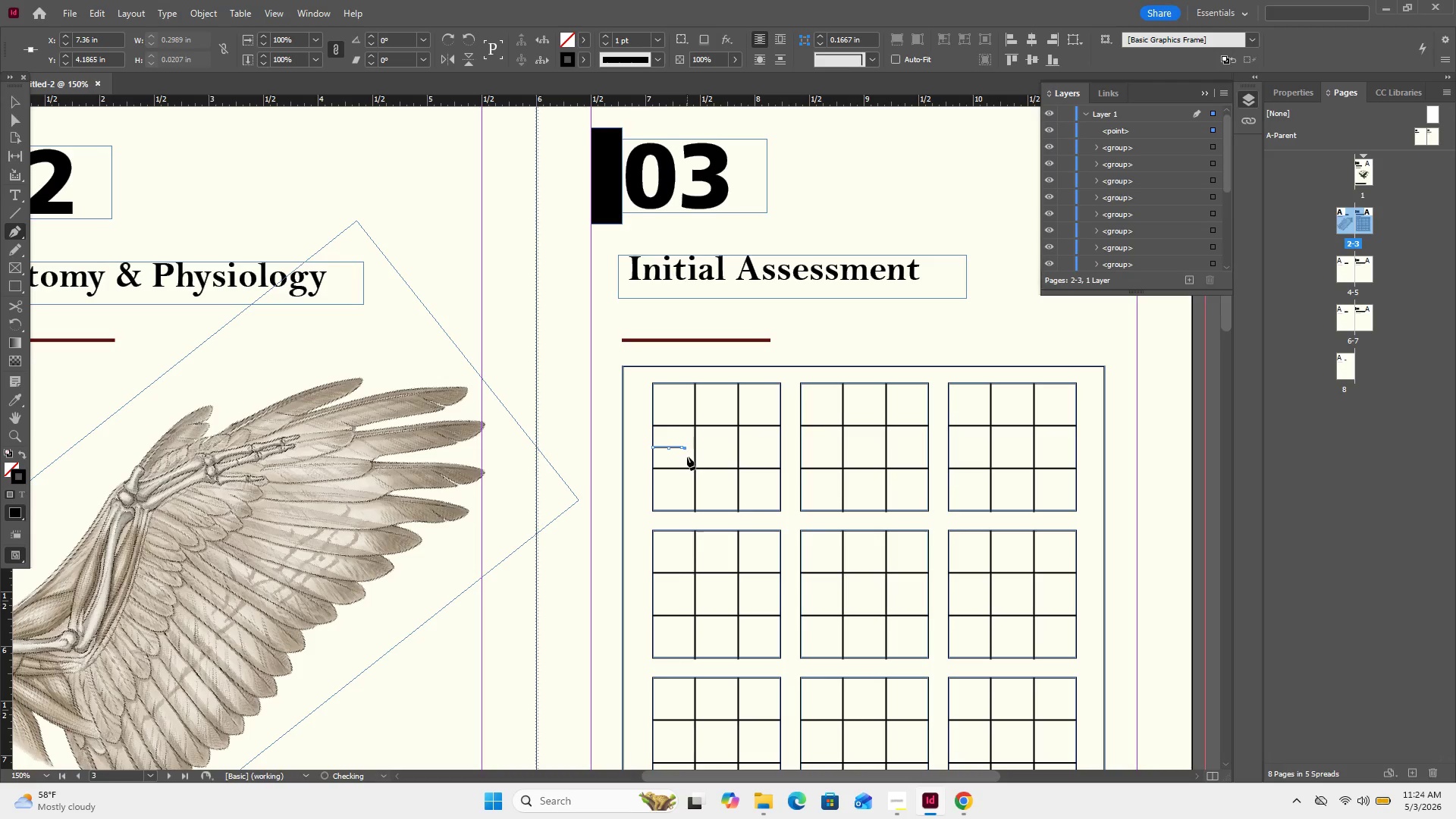 
key(Control+Z)
 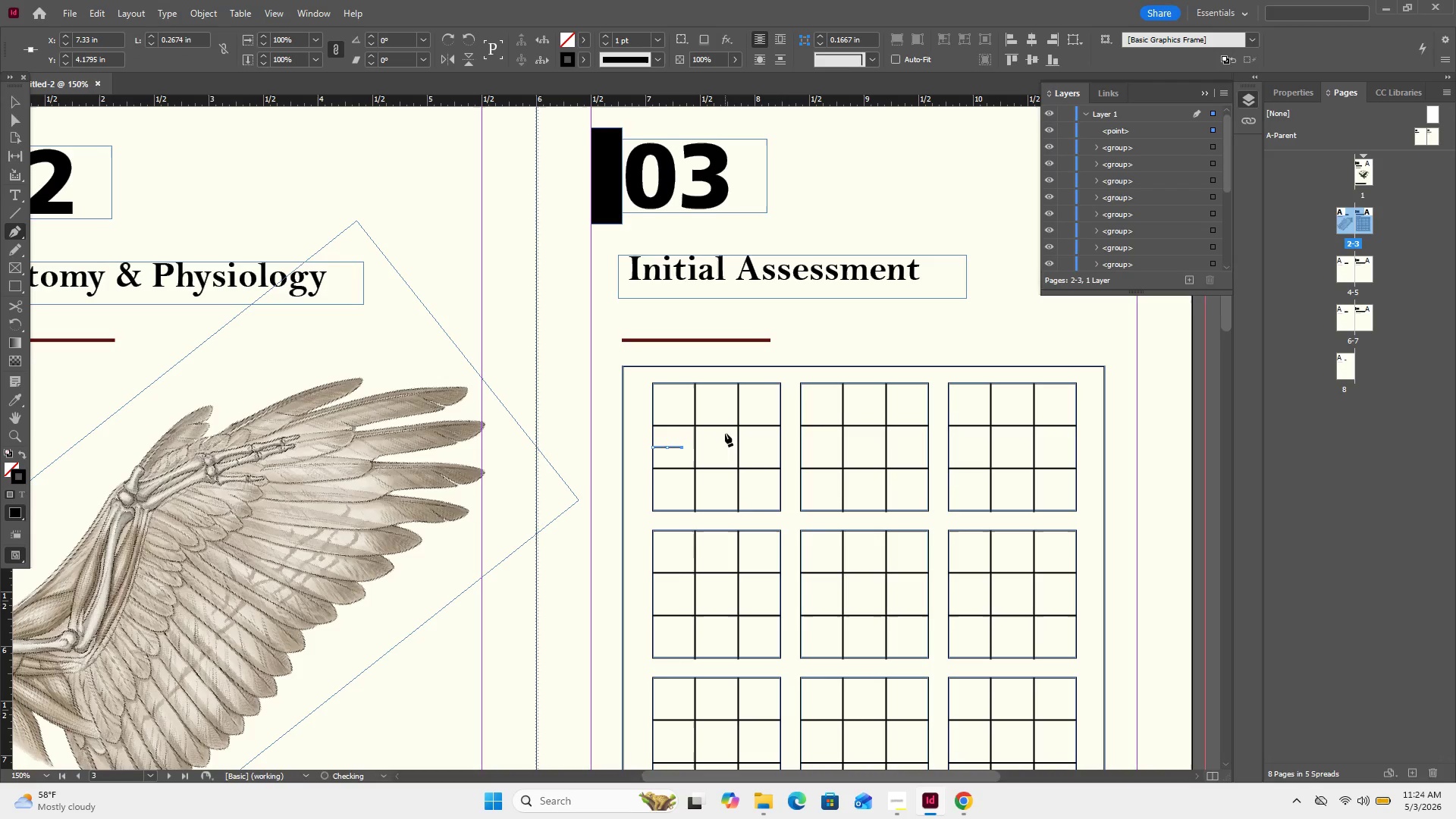 
hold_key(key=Equal, duration=0.78)
 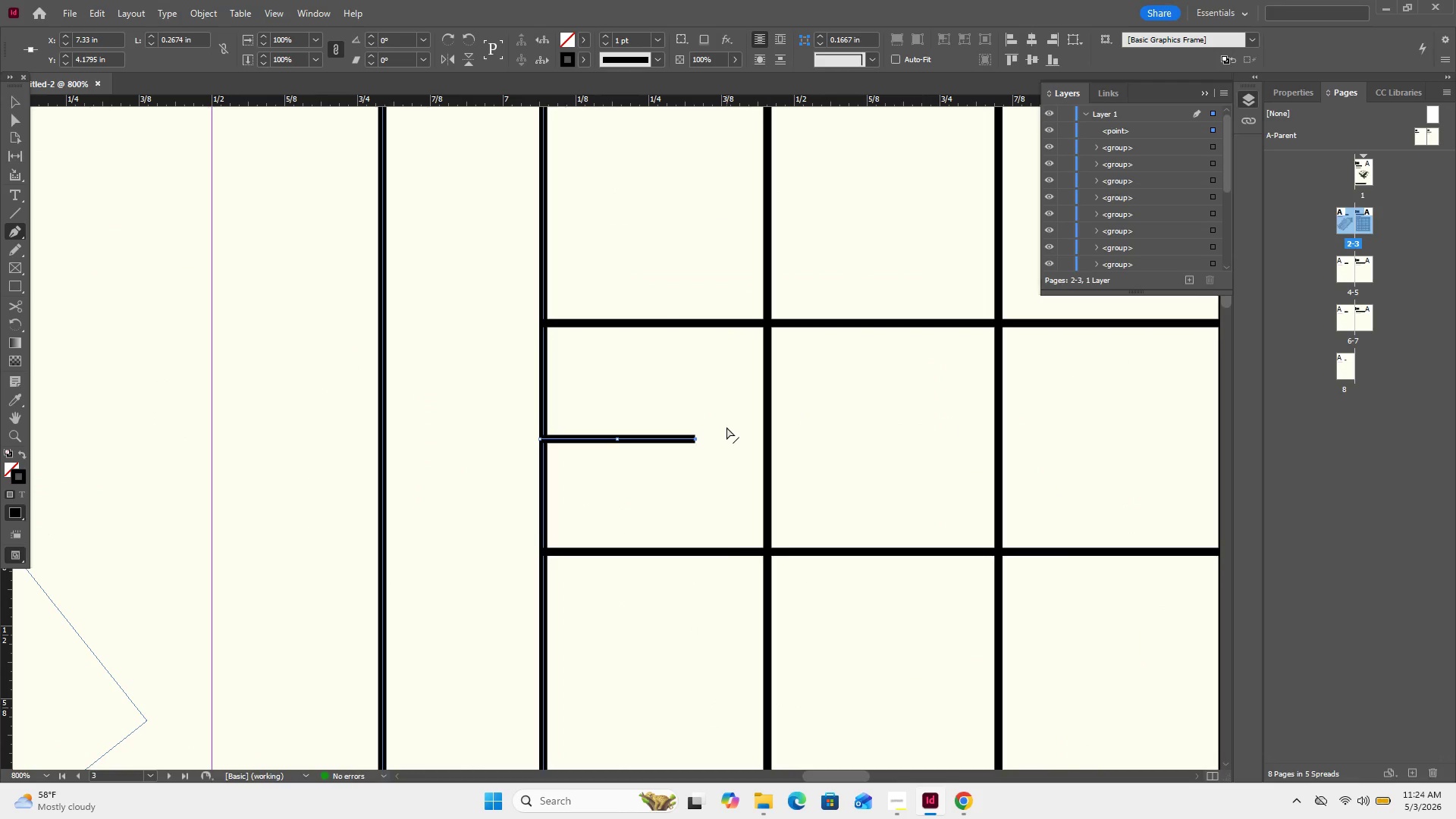 
key(Control+Equal)
 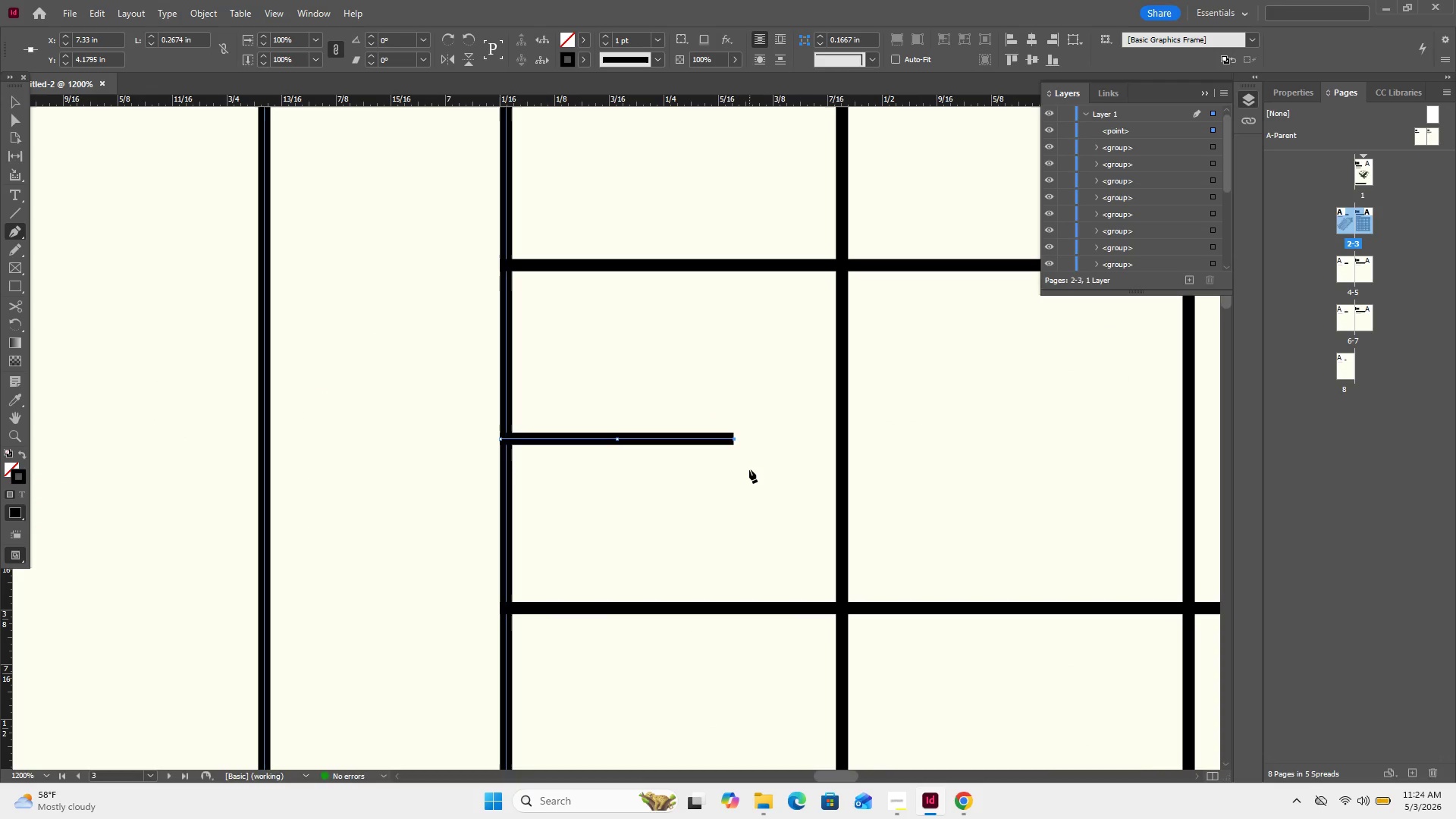 
left_click([747, 466])
 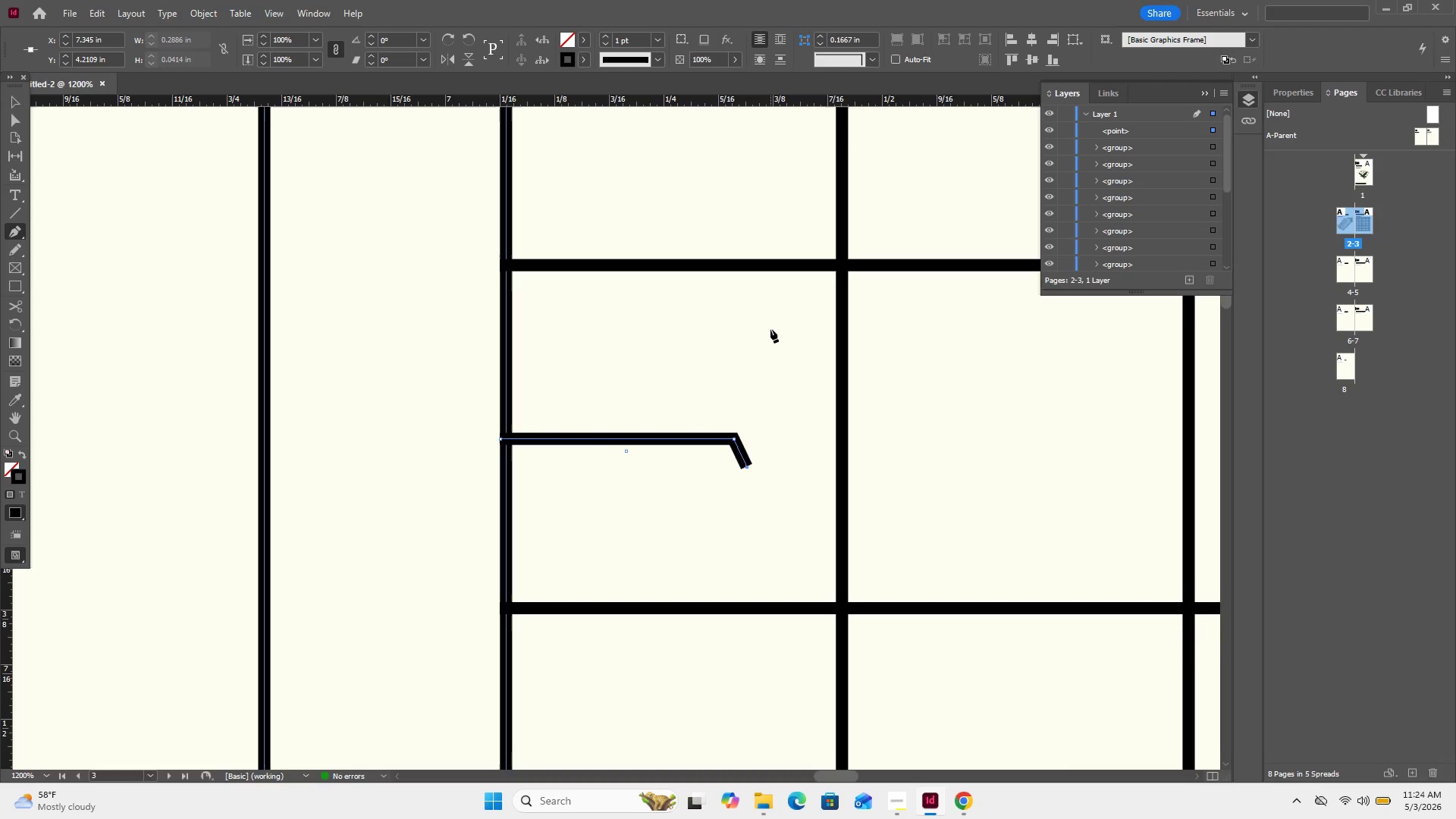 
wait(6.95)
 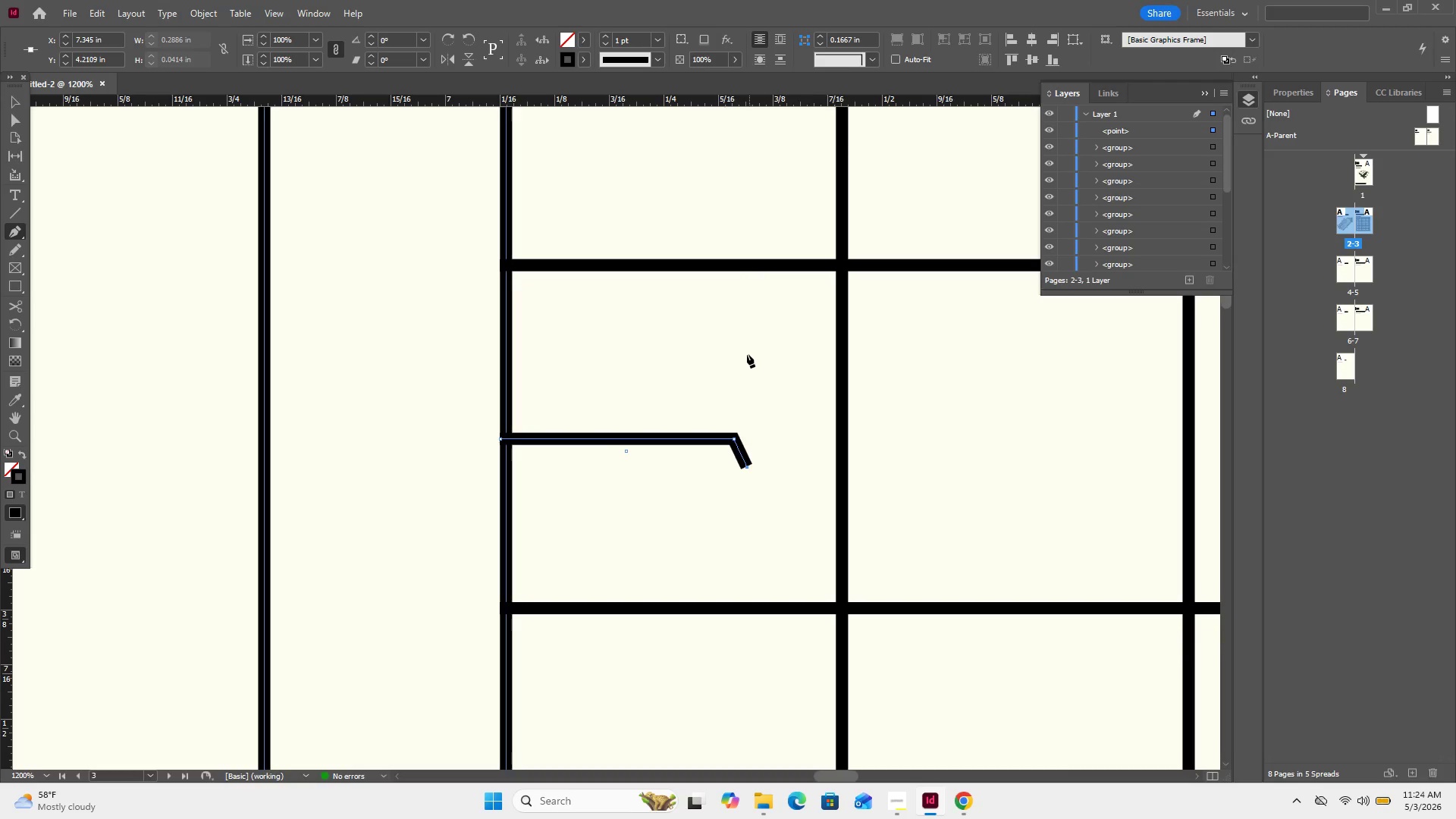 
left_click([770, 329])
 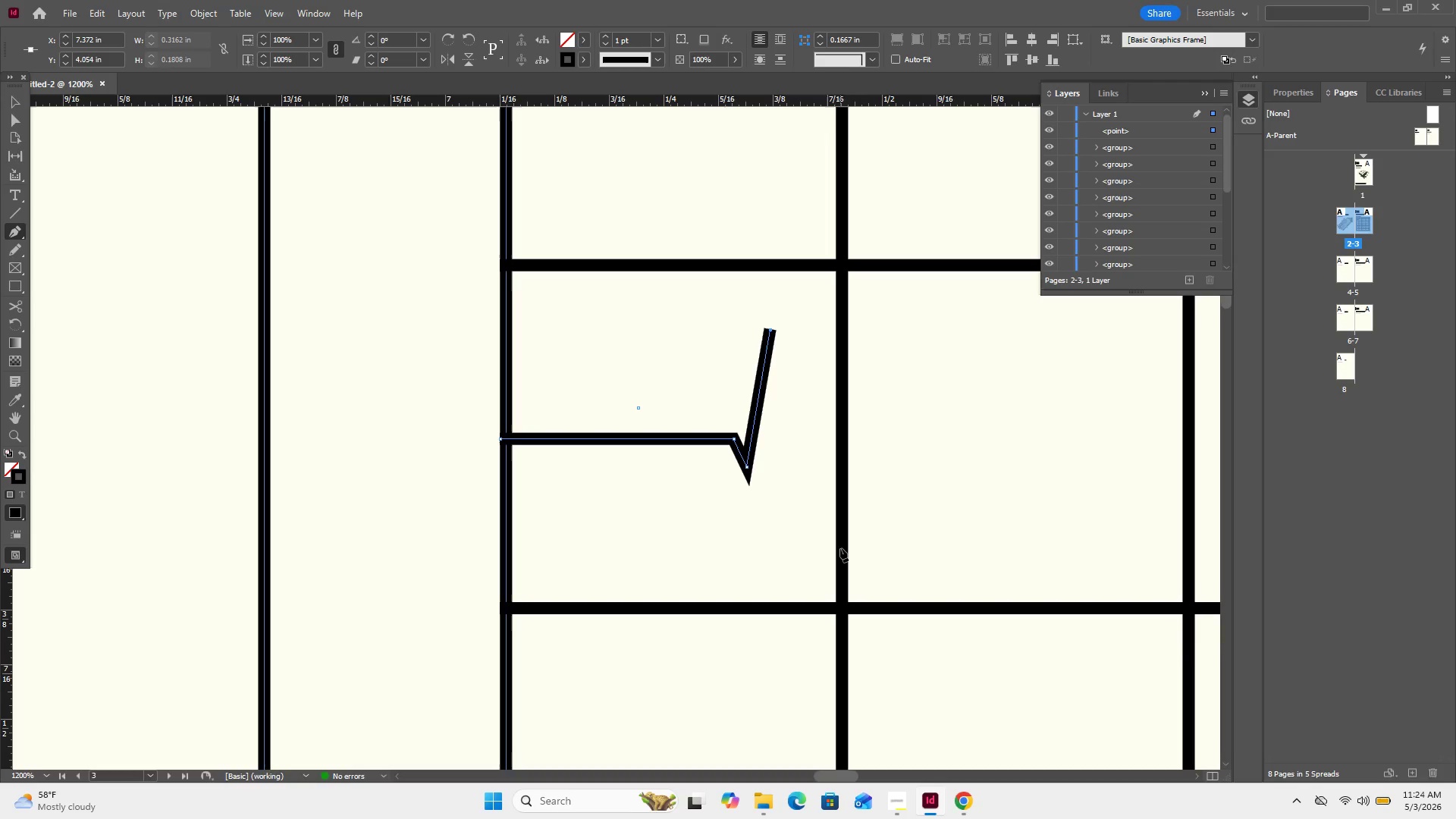 
wait(5.17)
 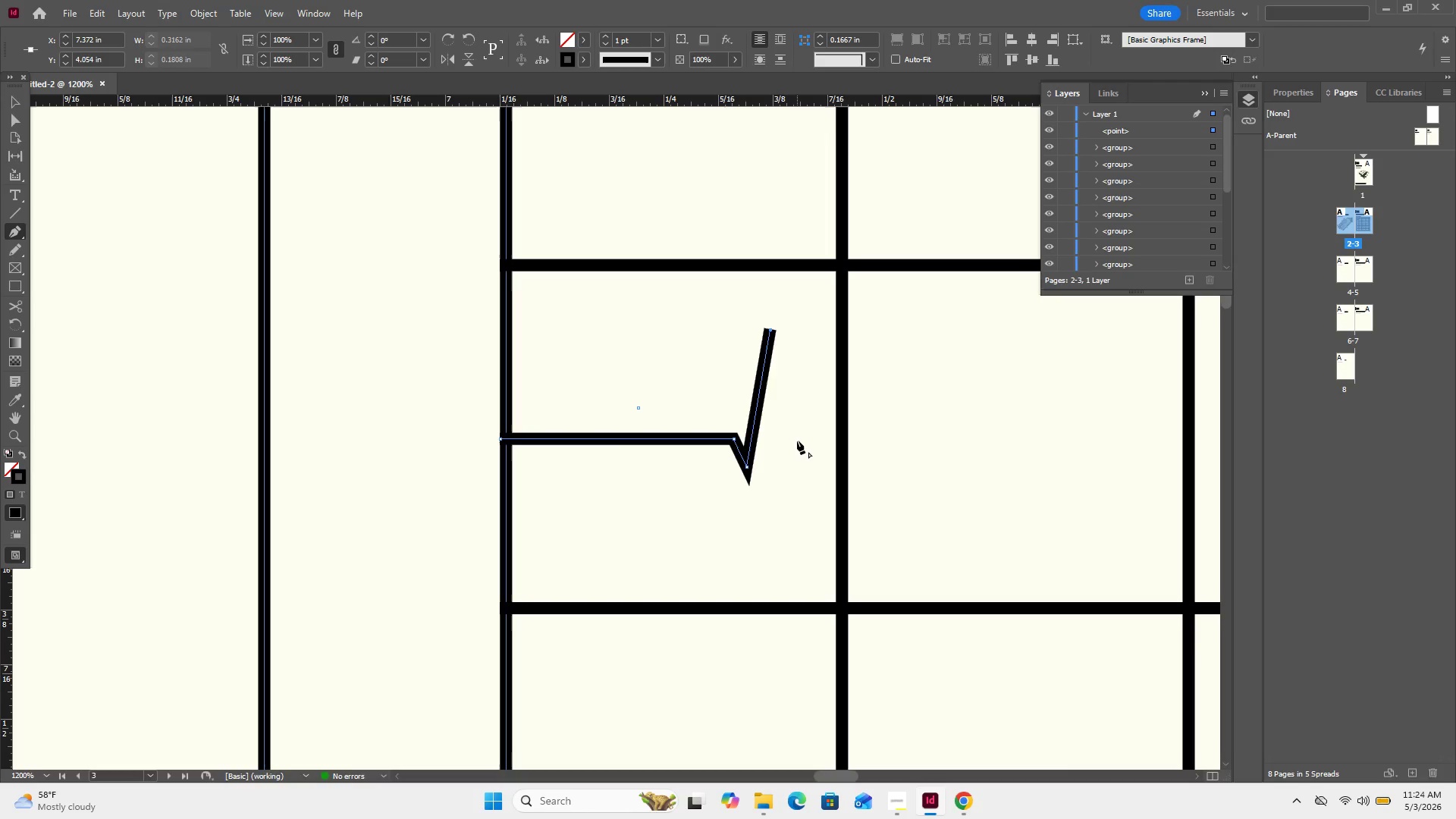 
left_click([840, 548])
 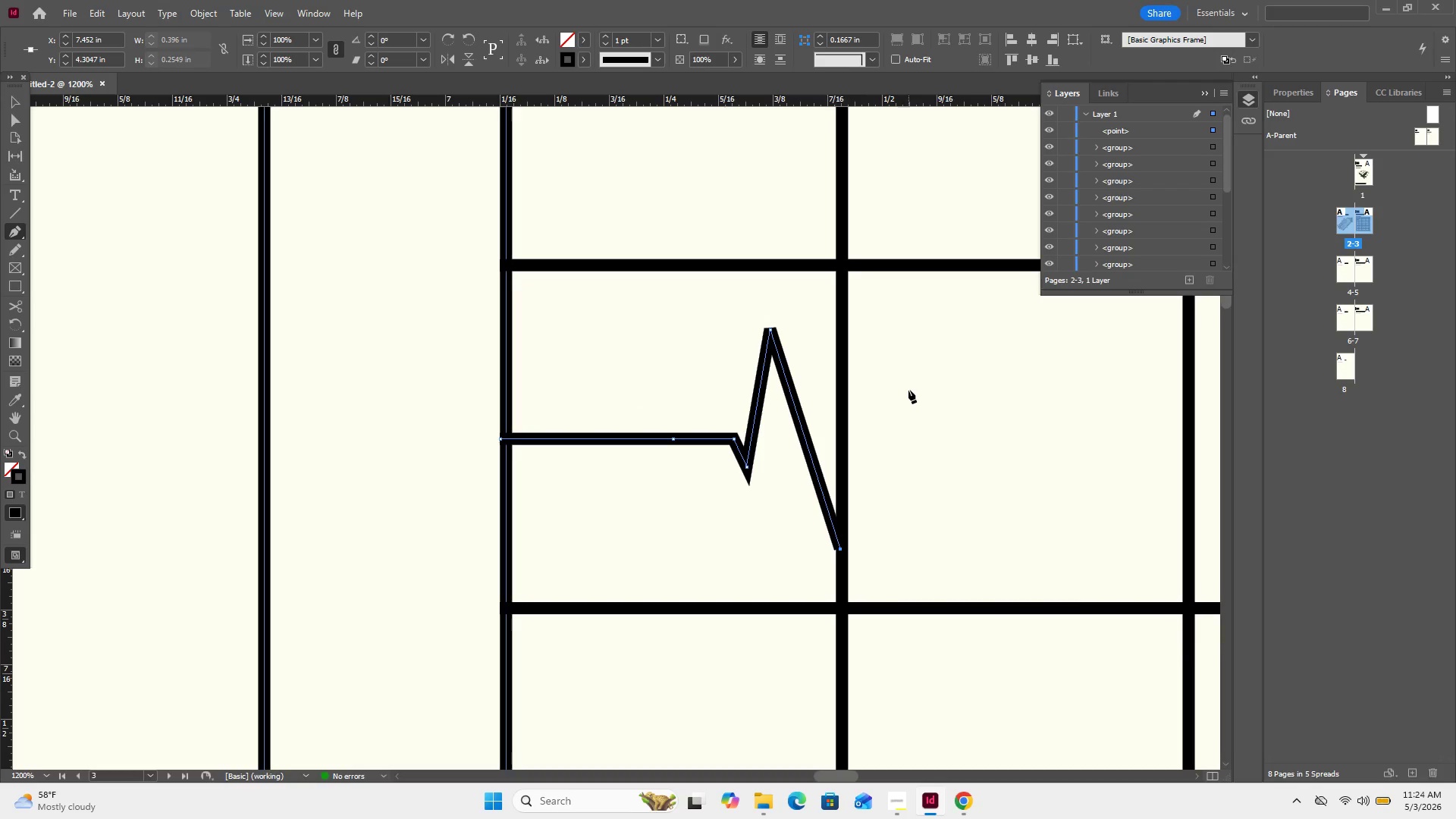 
wait(5.38)
 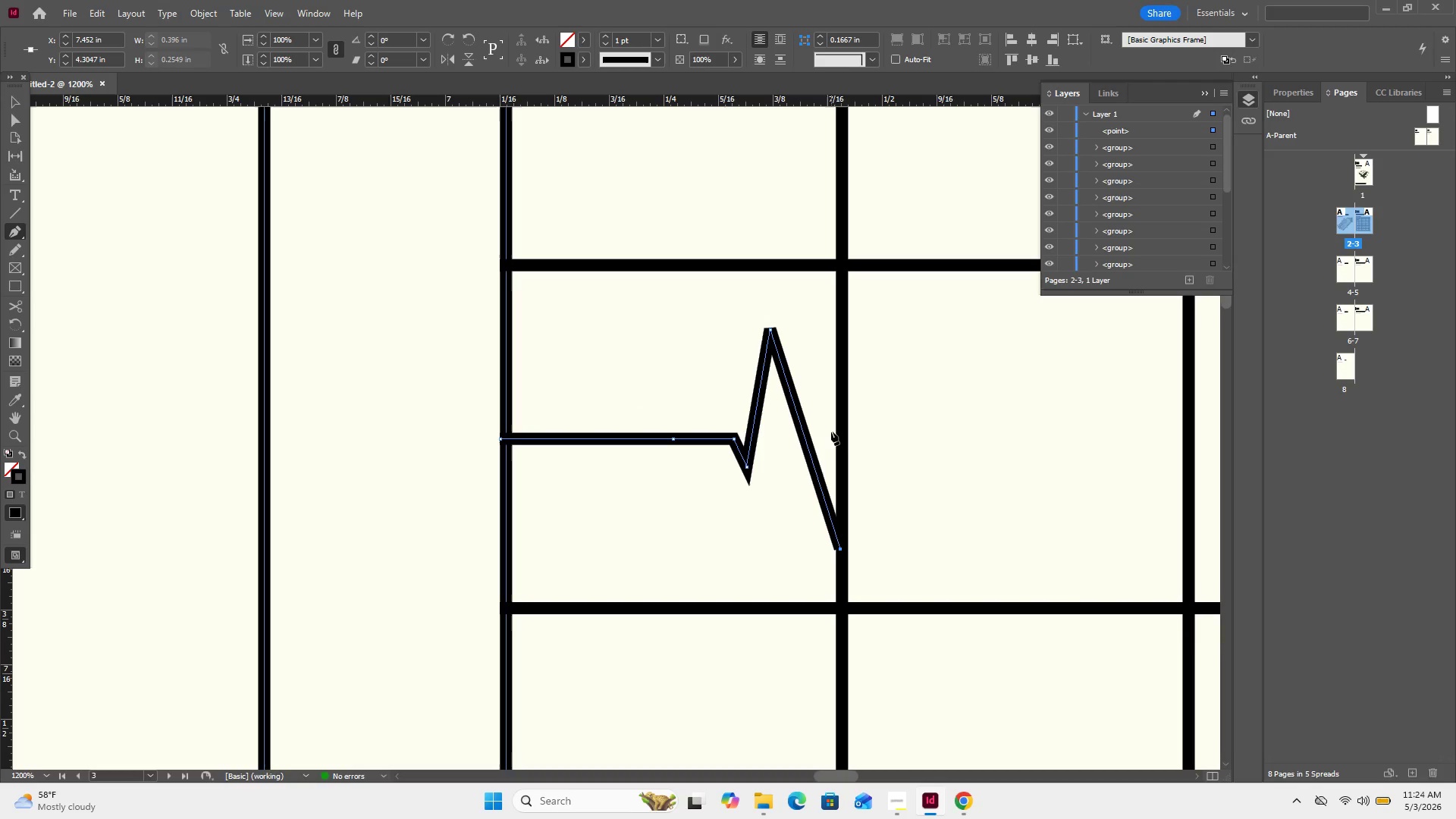 
left_click_drag(start_coordinate=[898, 397], to_coordinate=[936, 380])
 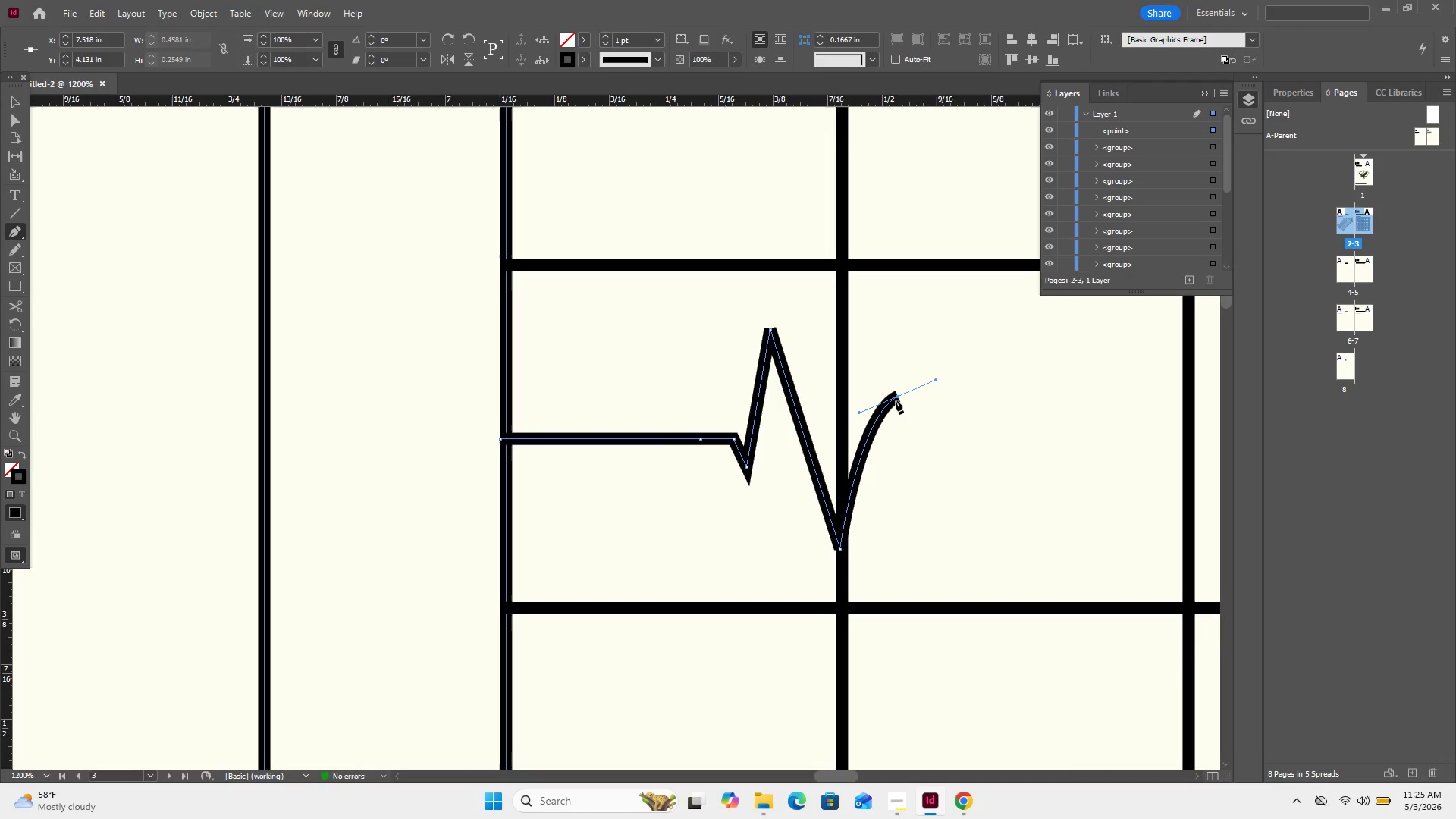 
left_click([896, 400])
 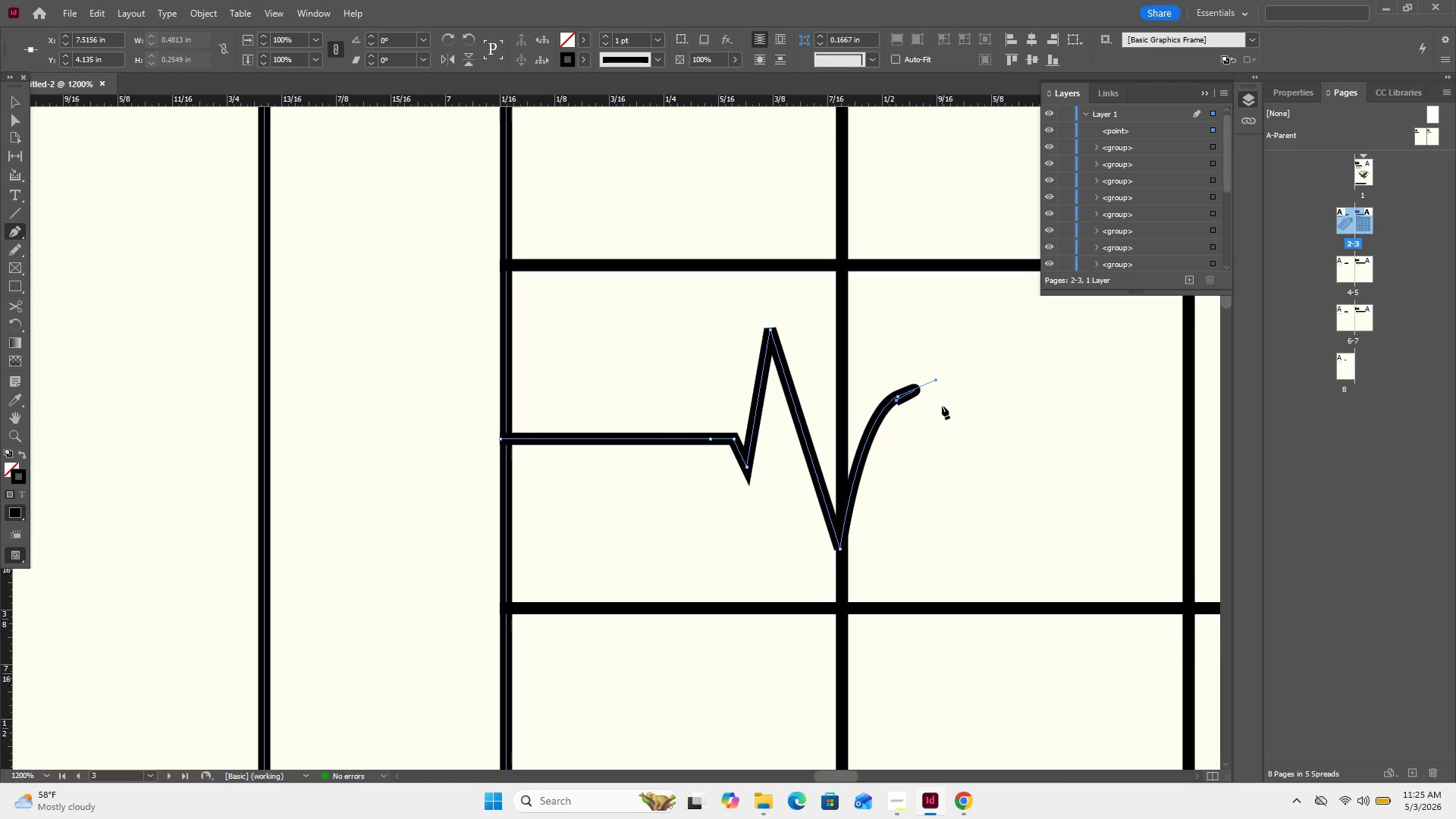 
key(Control+Z)
 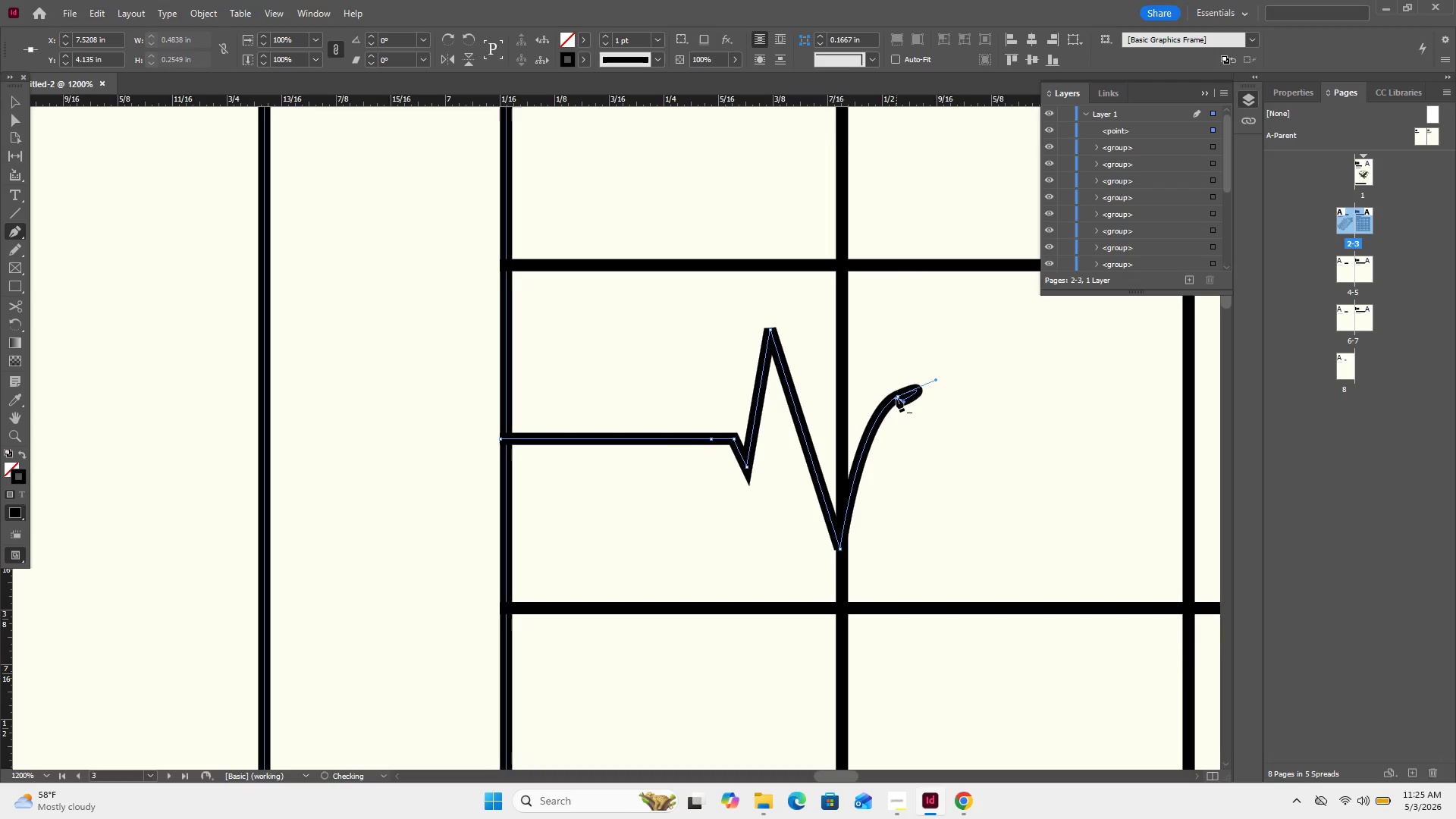 
key(Control+Z)
 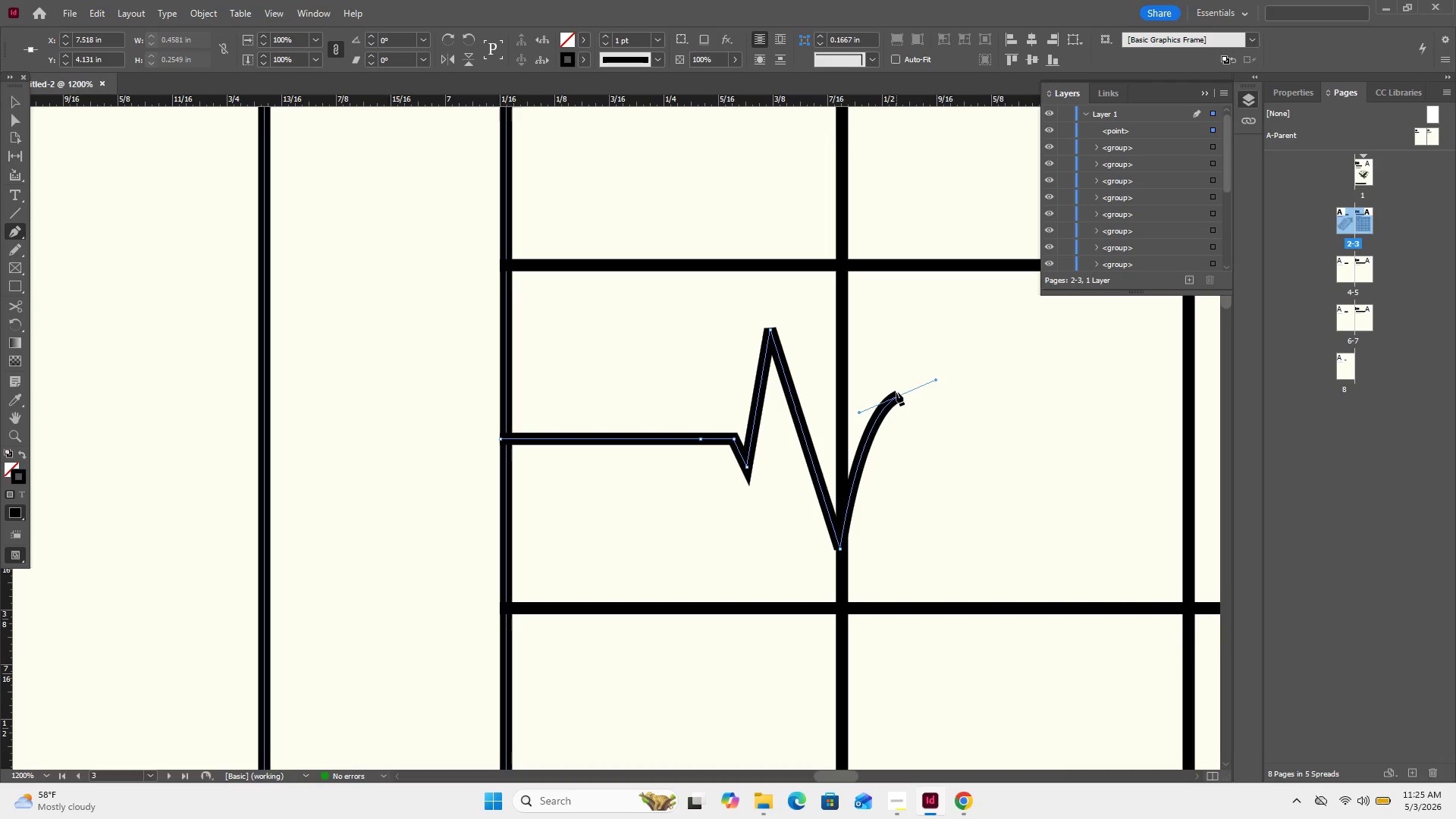 
left_click([898, 397])
 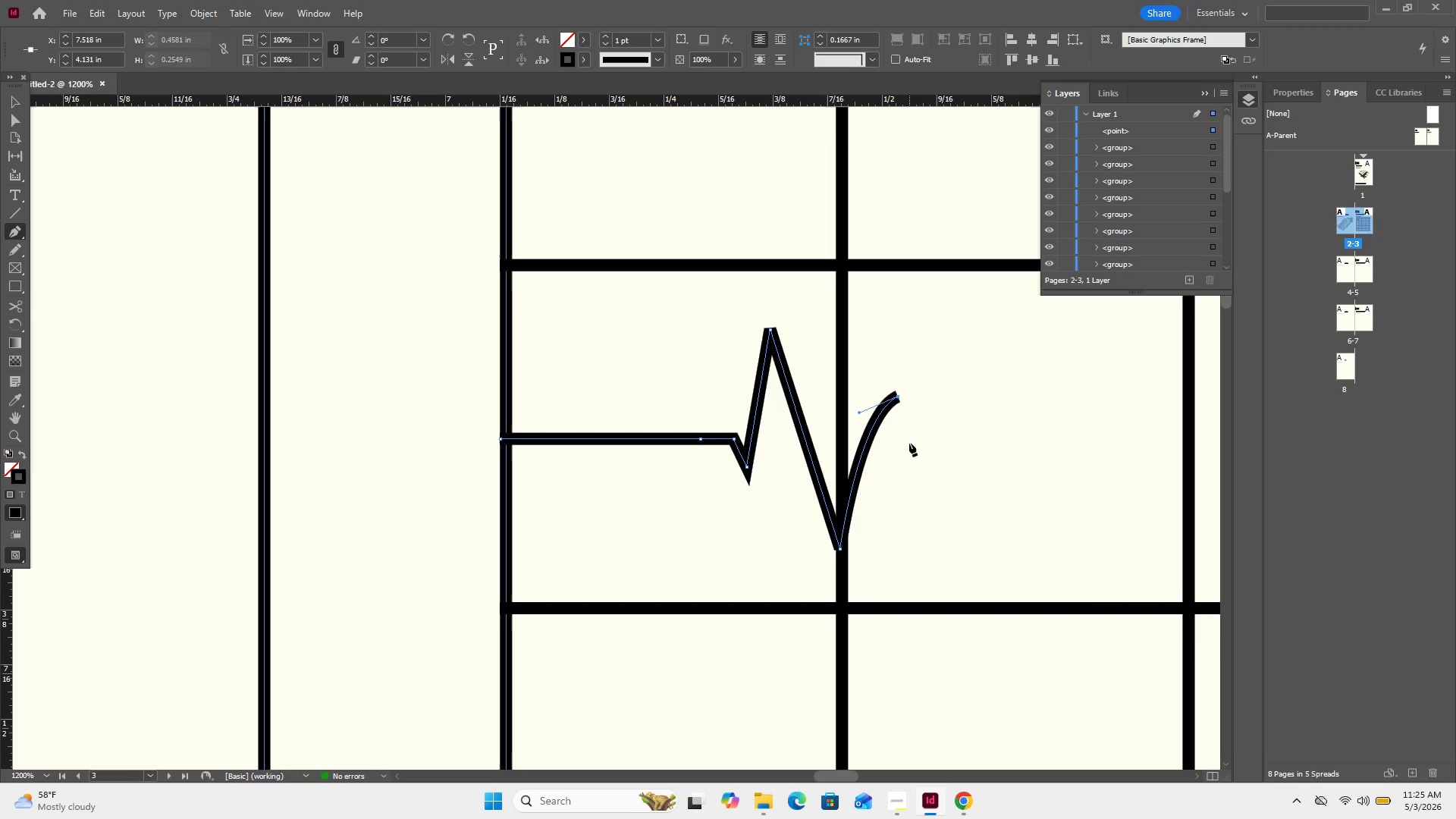 
wait(10.56)
 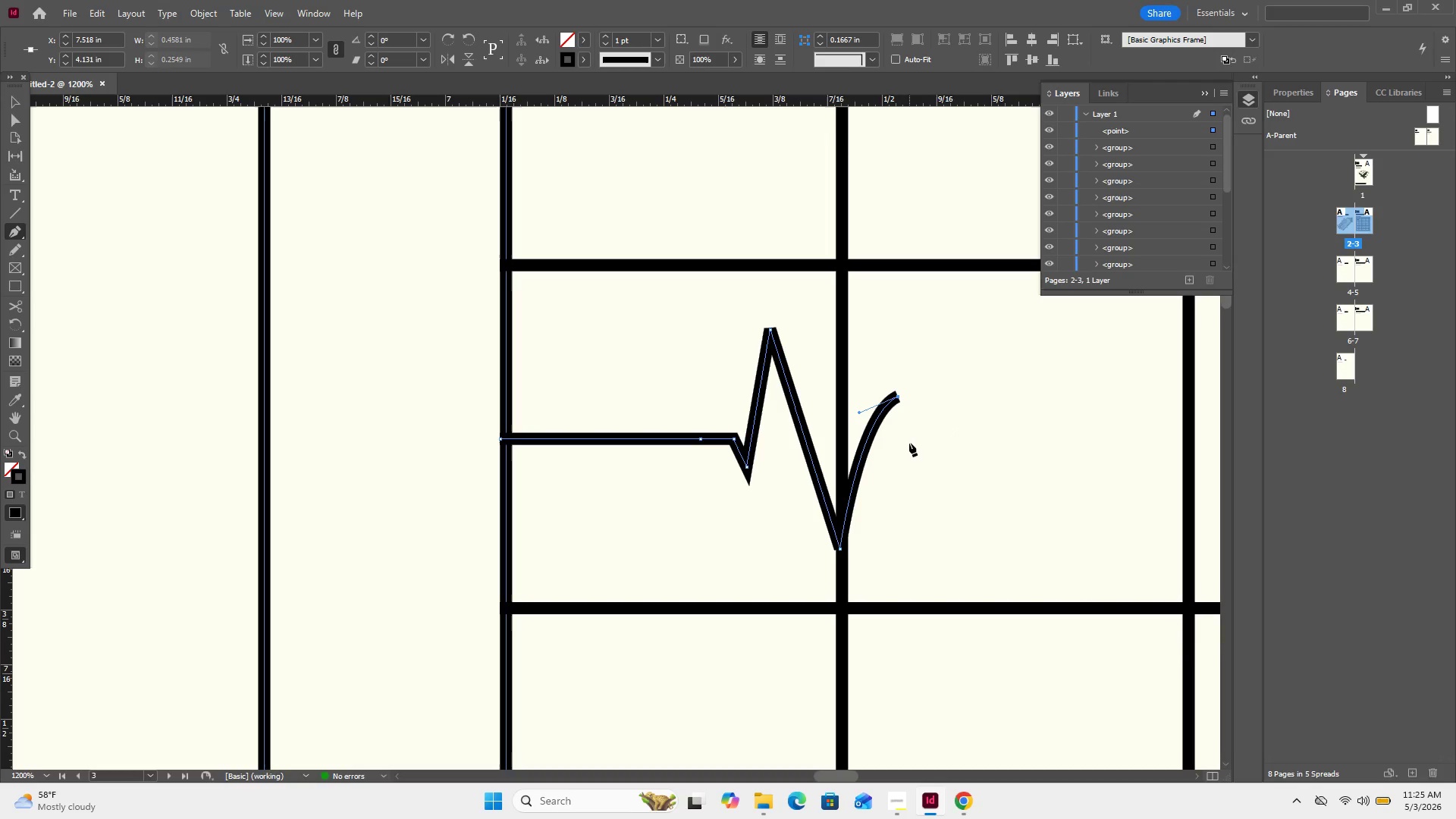 
left_click([905, 435])
 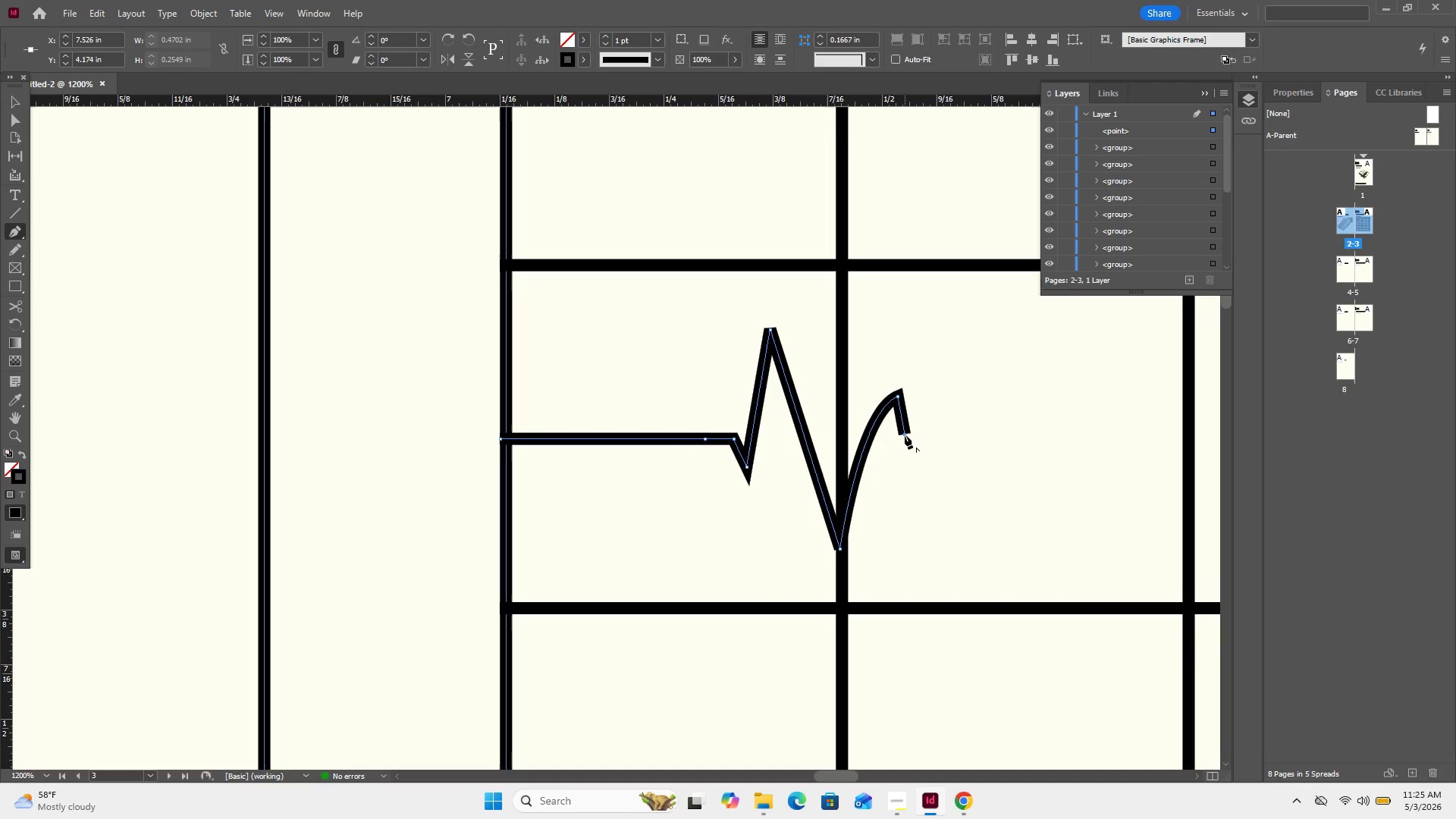 
key(Control+Z)
 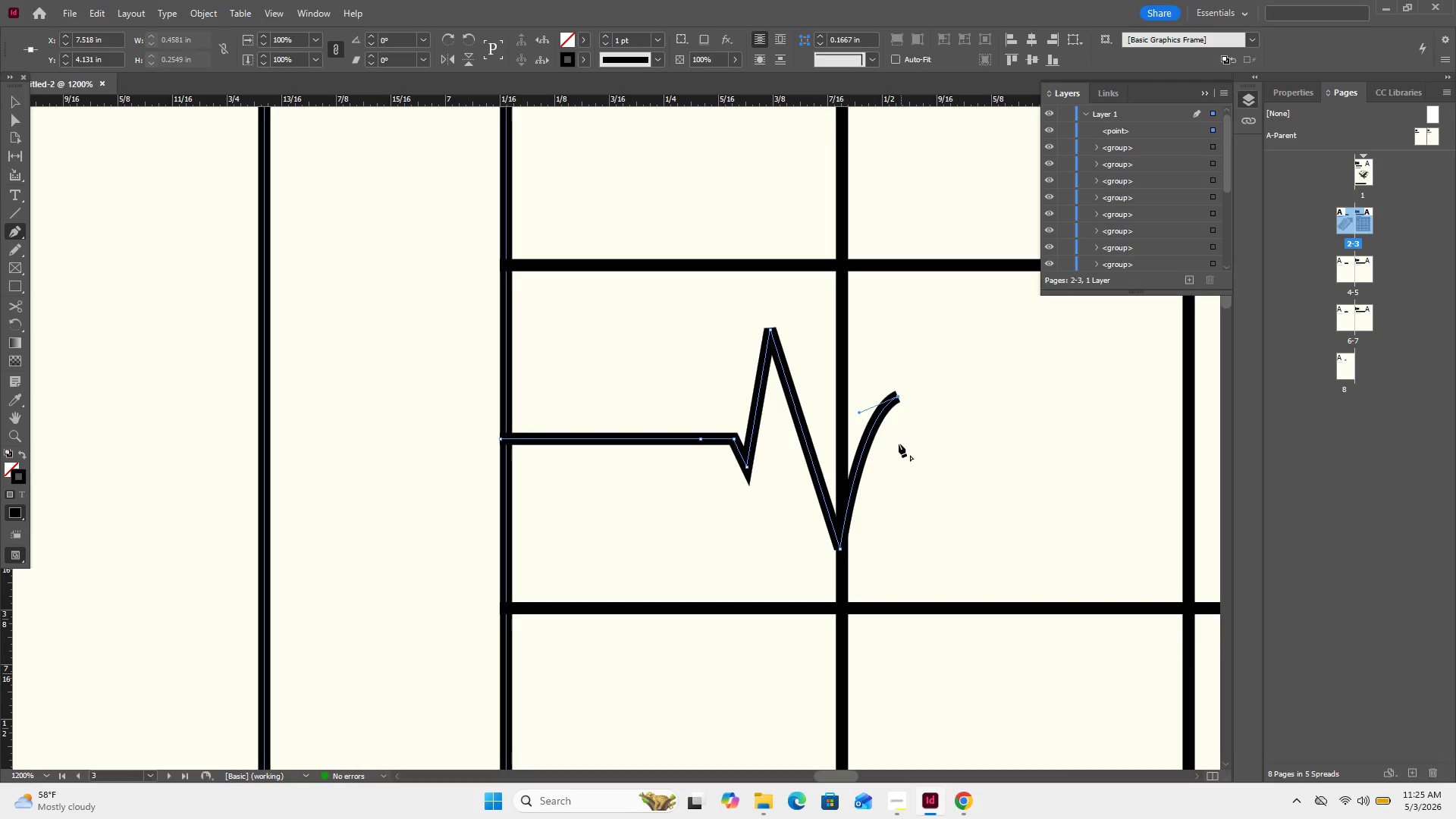 
left_click([899, 444])
 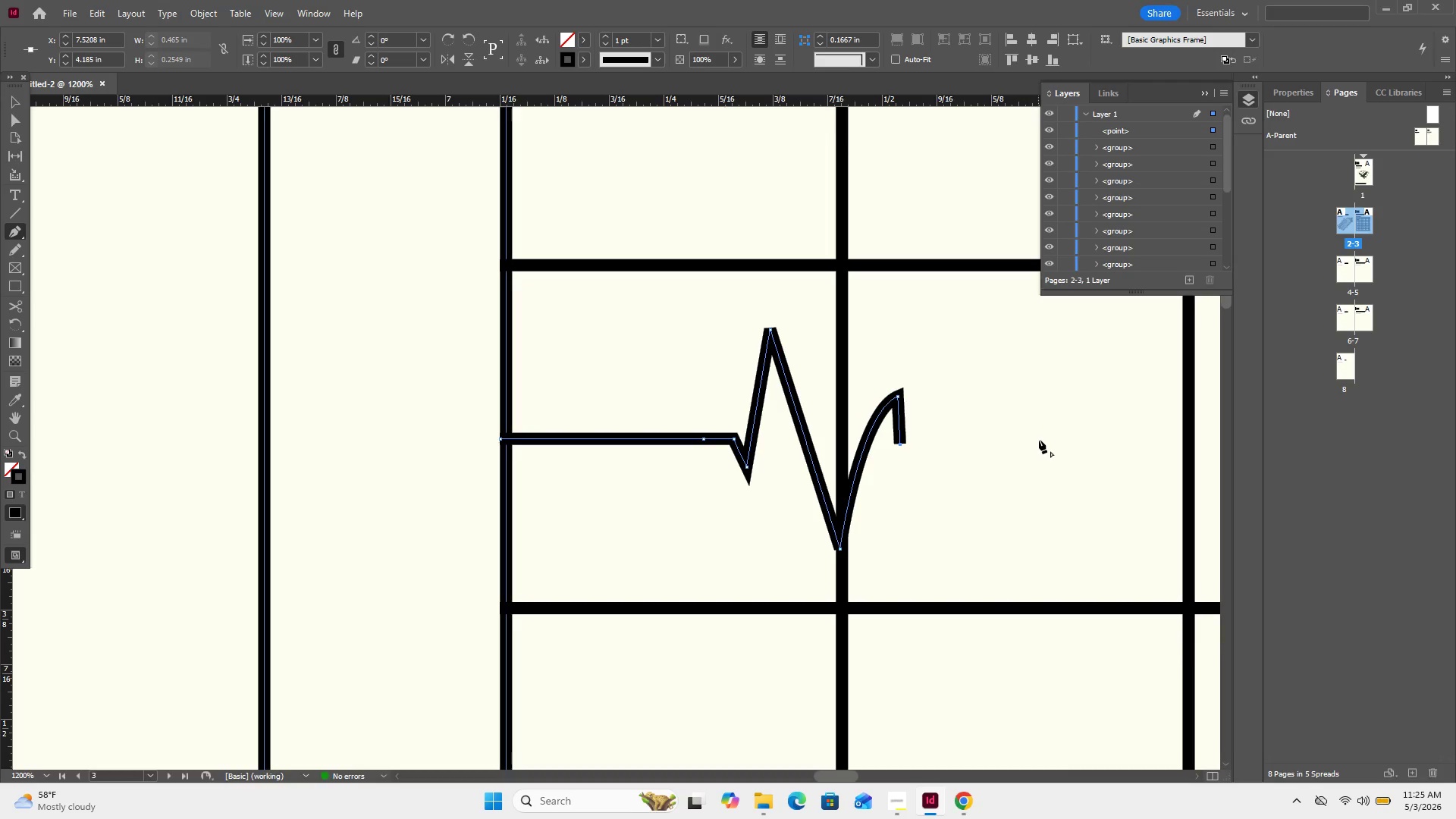 
key(Control+Z)
 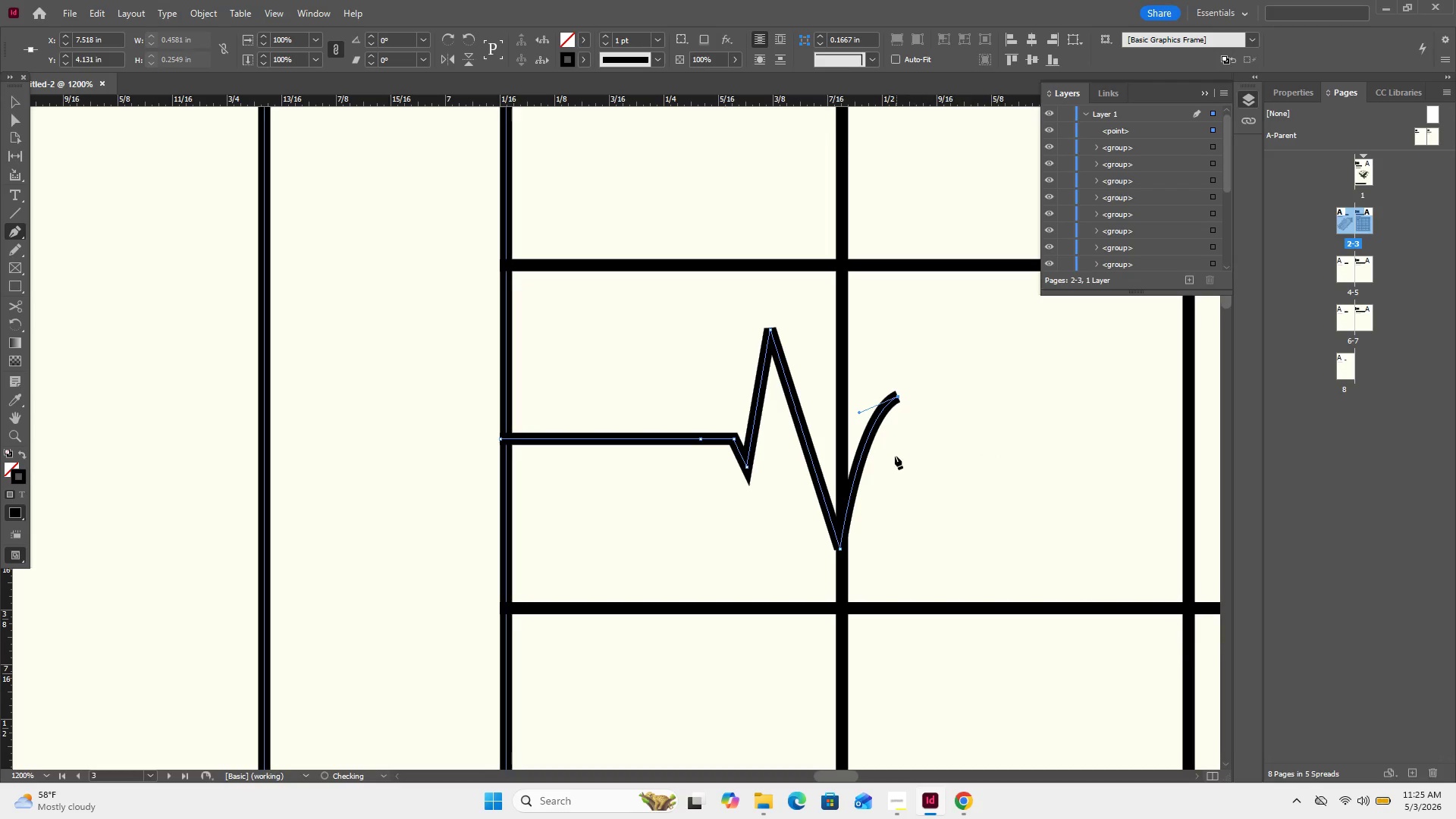 
hold_key(key=ShiftLeft, duration=0.91)
 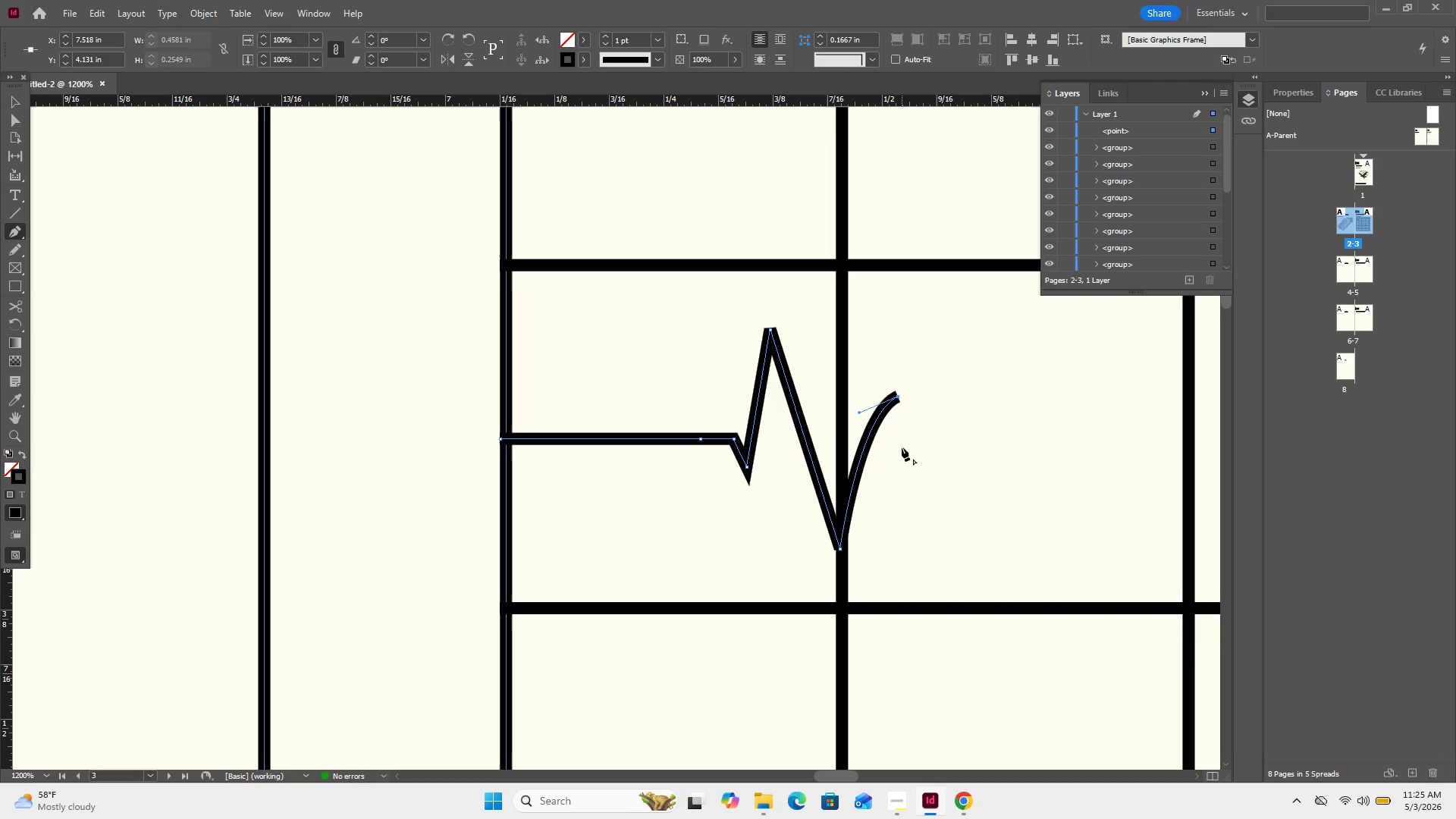 
hold_key(key=ShiftLeft, duration=1.0)
left_click([902, 447])
 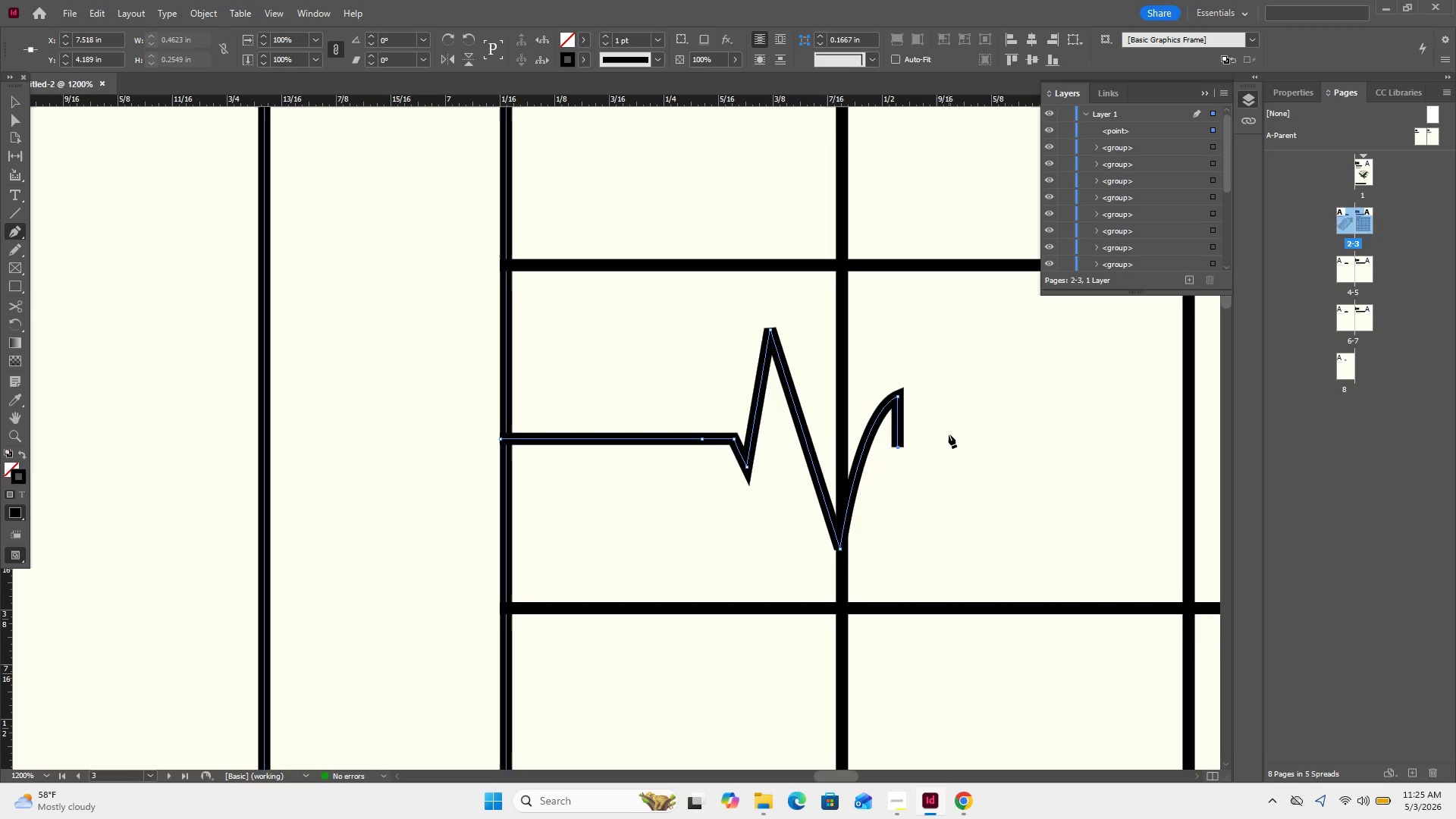 
left_click([999, 443])
 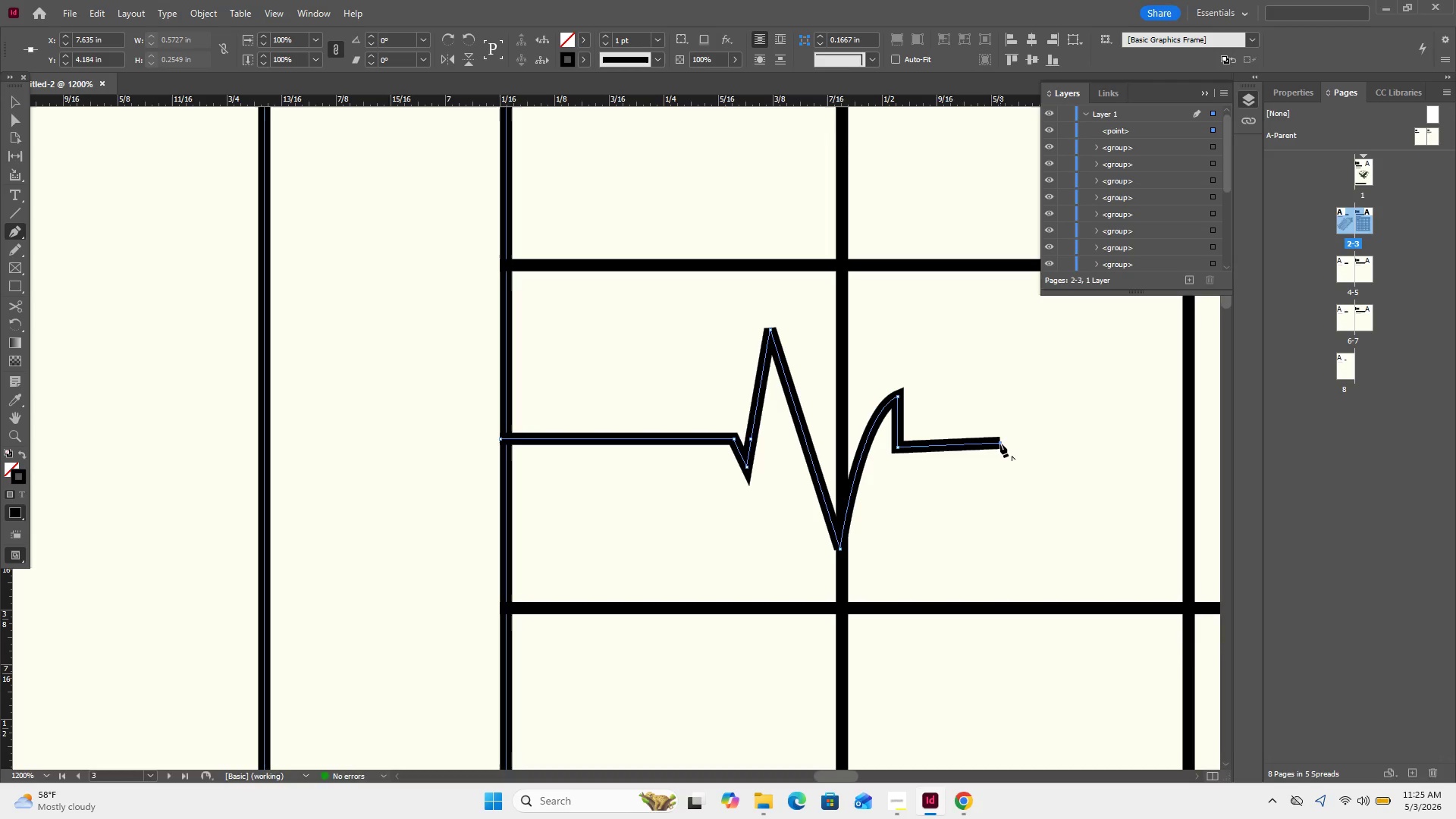 
key(Control+Z)
 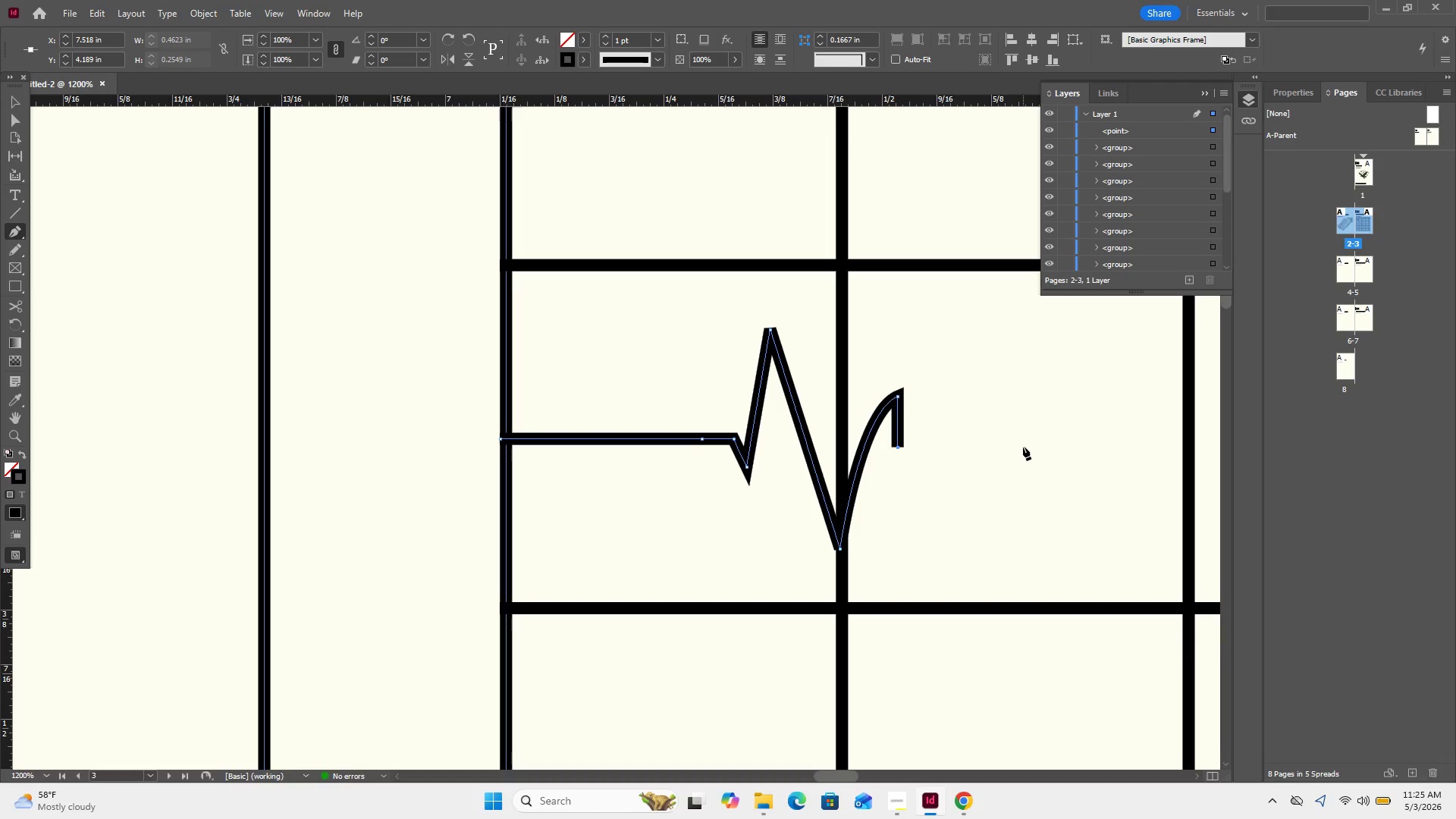 
hold_key(key=ShiftLeft, duration=0.95)
 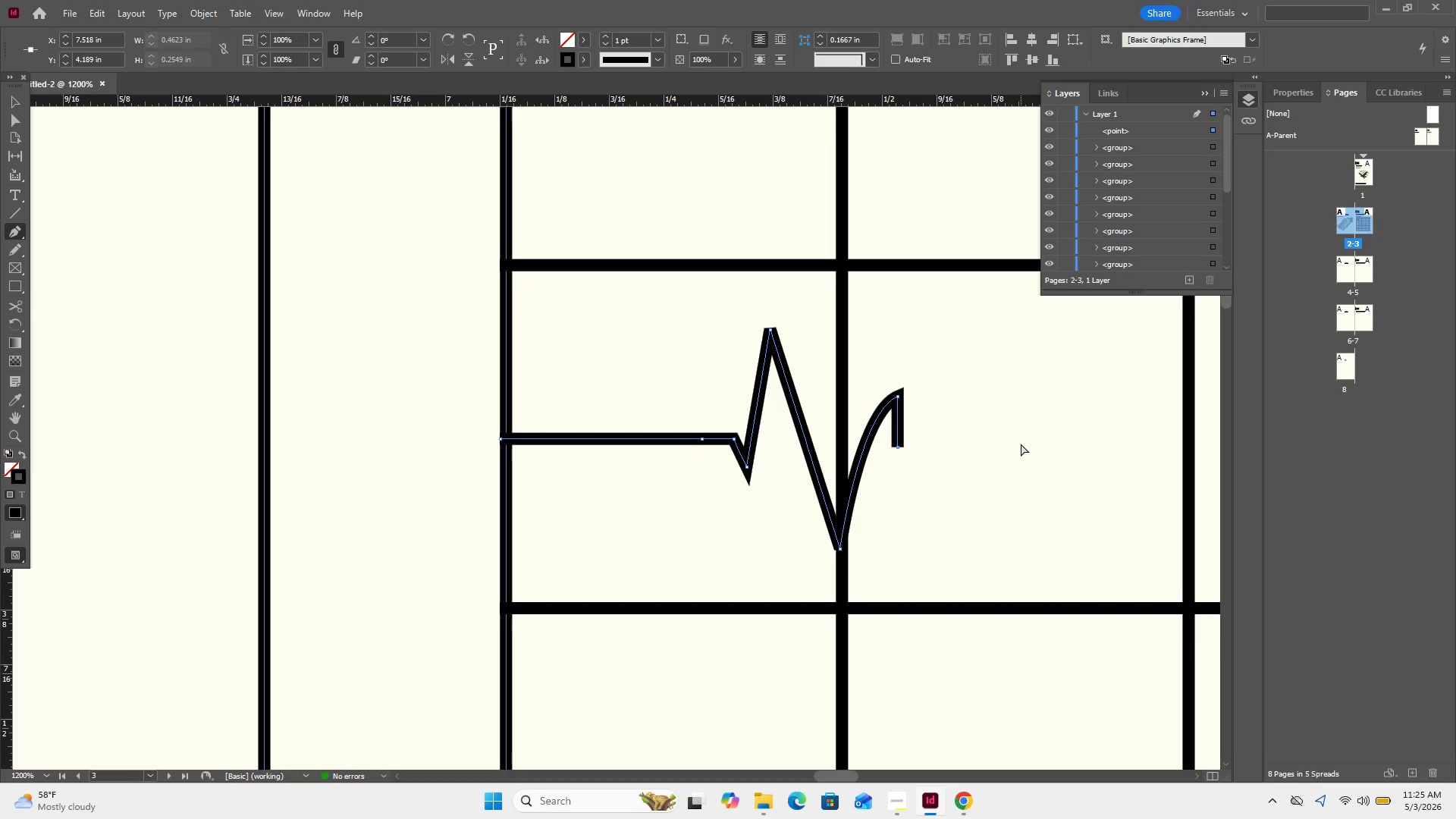 
hold_key(key=ControlLeft, duration=0.47)
 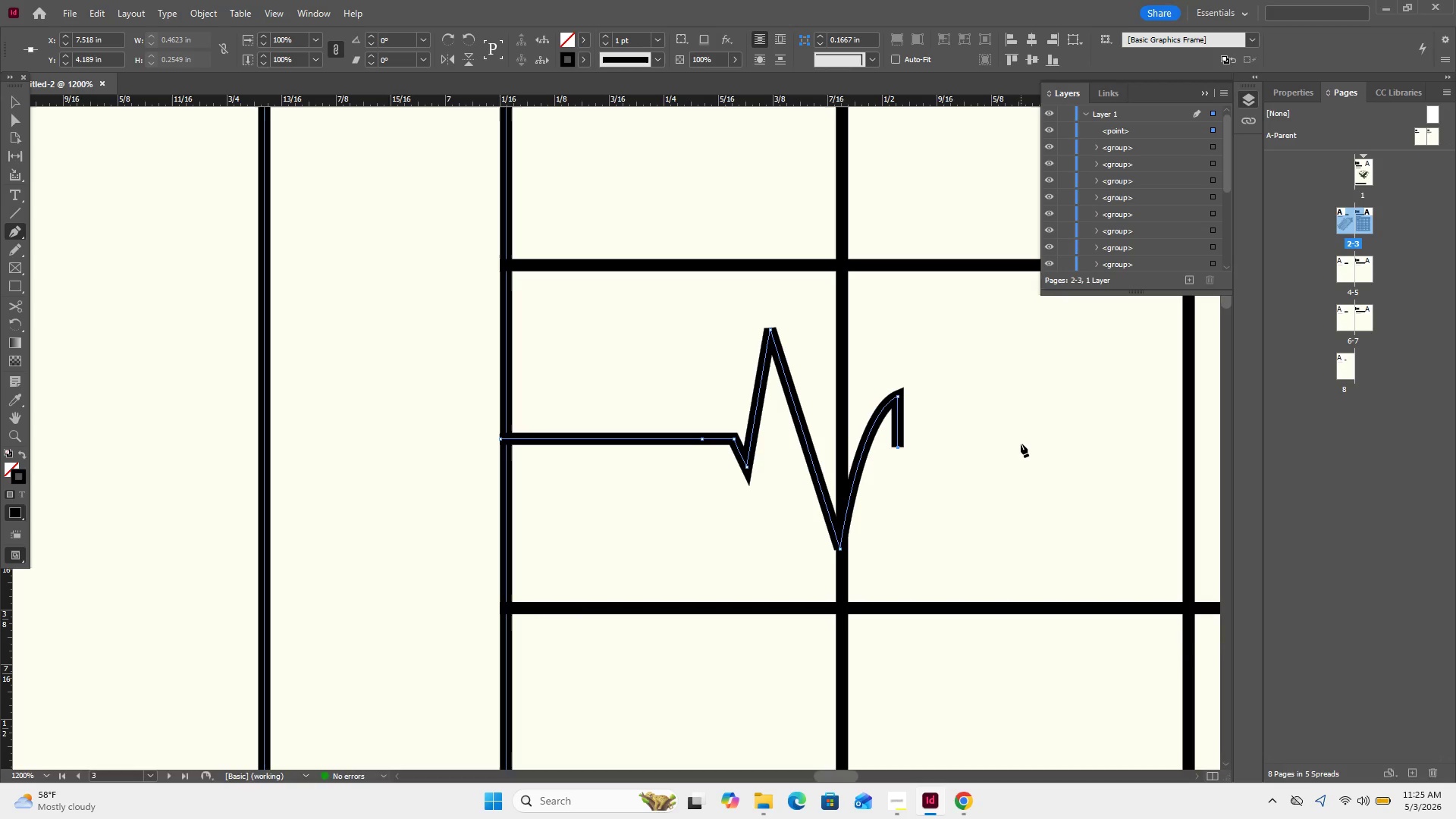 
hold_key(key=ShiftLeft, duration=0.69)
 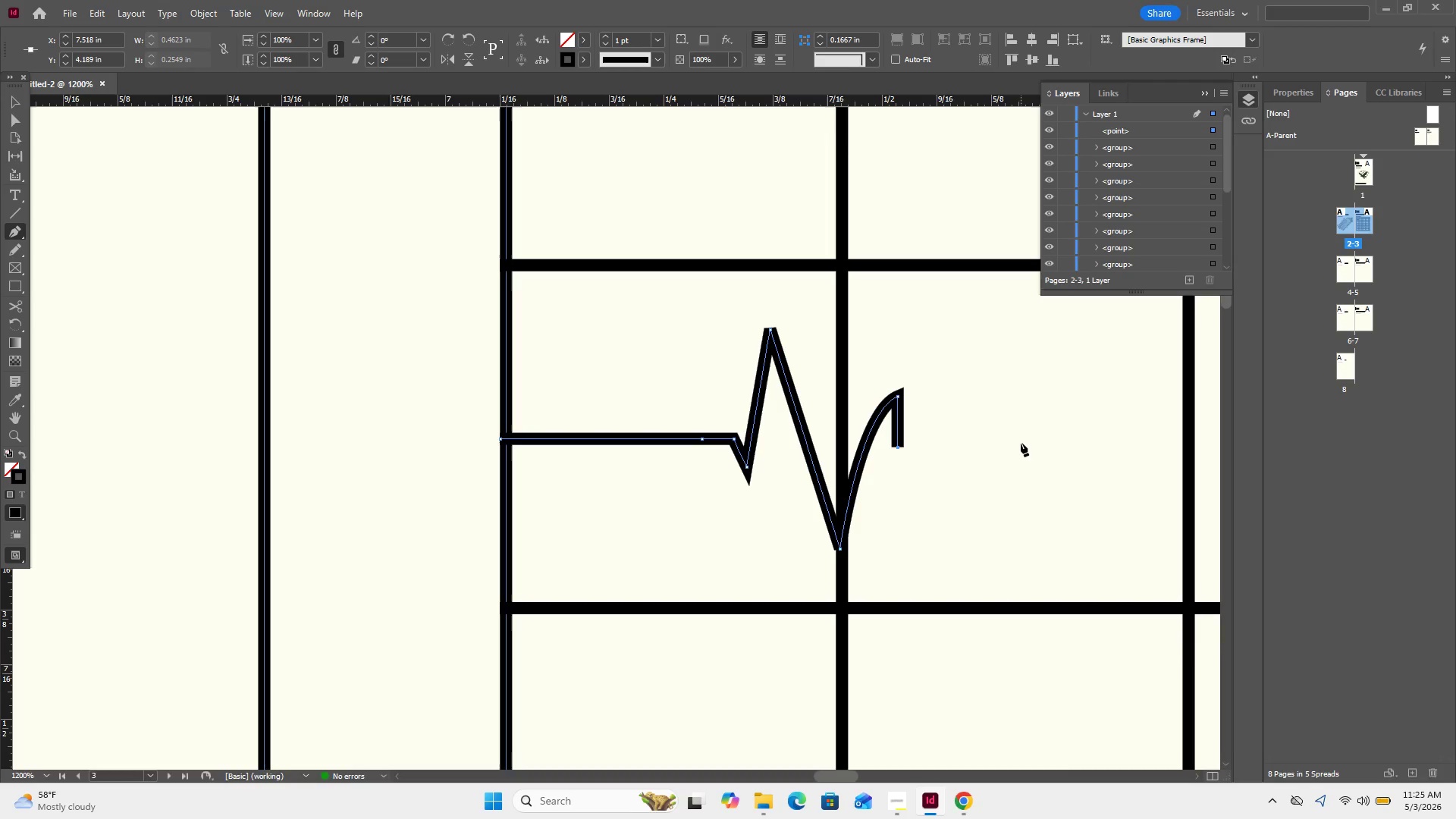 
hold_key(key=ShiftLeft, duration=0.64)
left_click([1021, 443])
 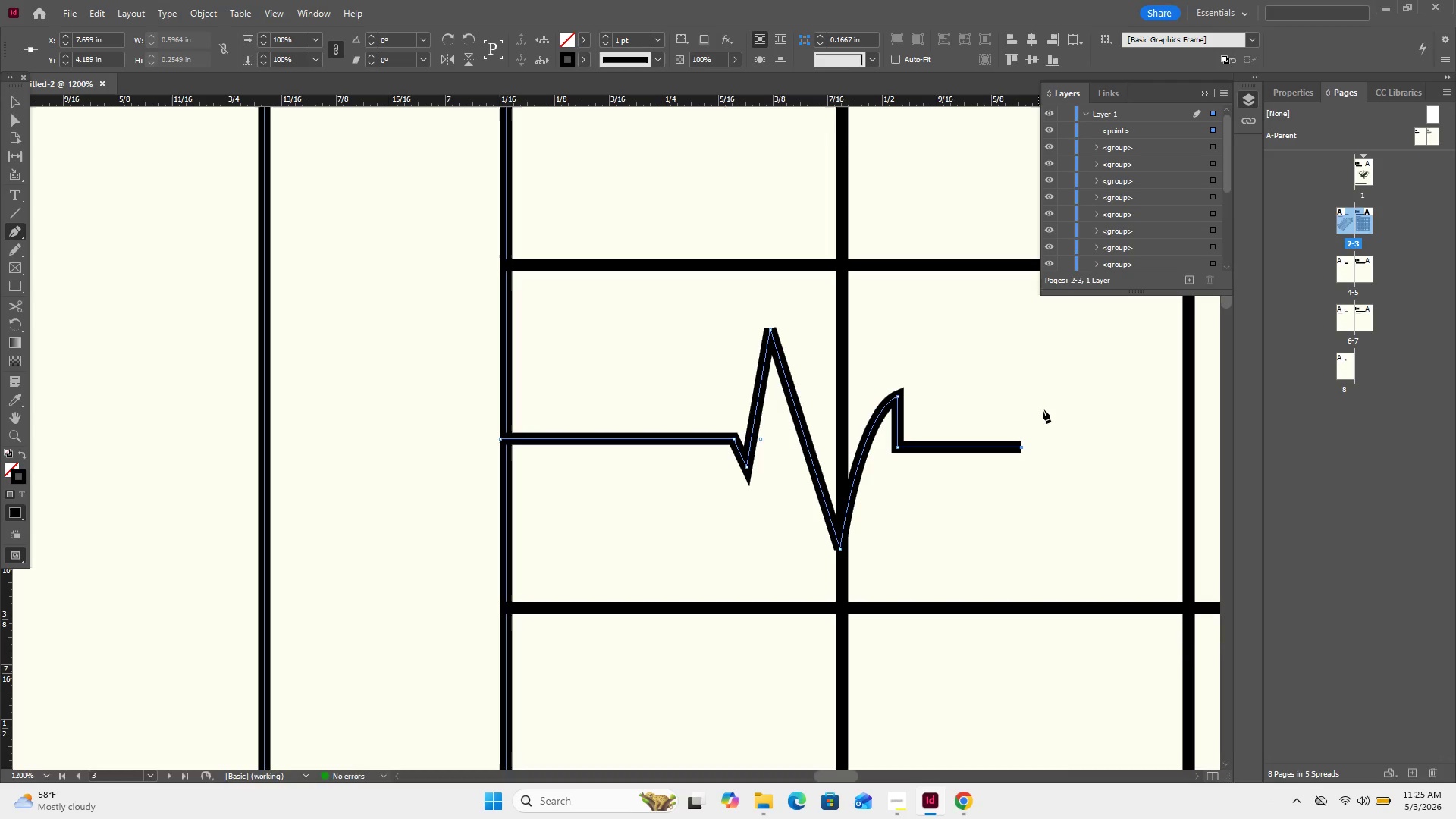 
left_click([1043, 416])
 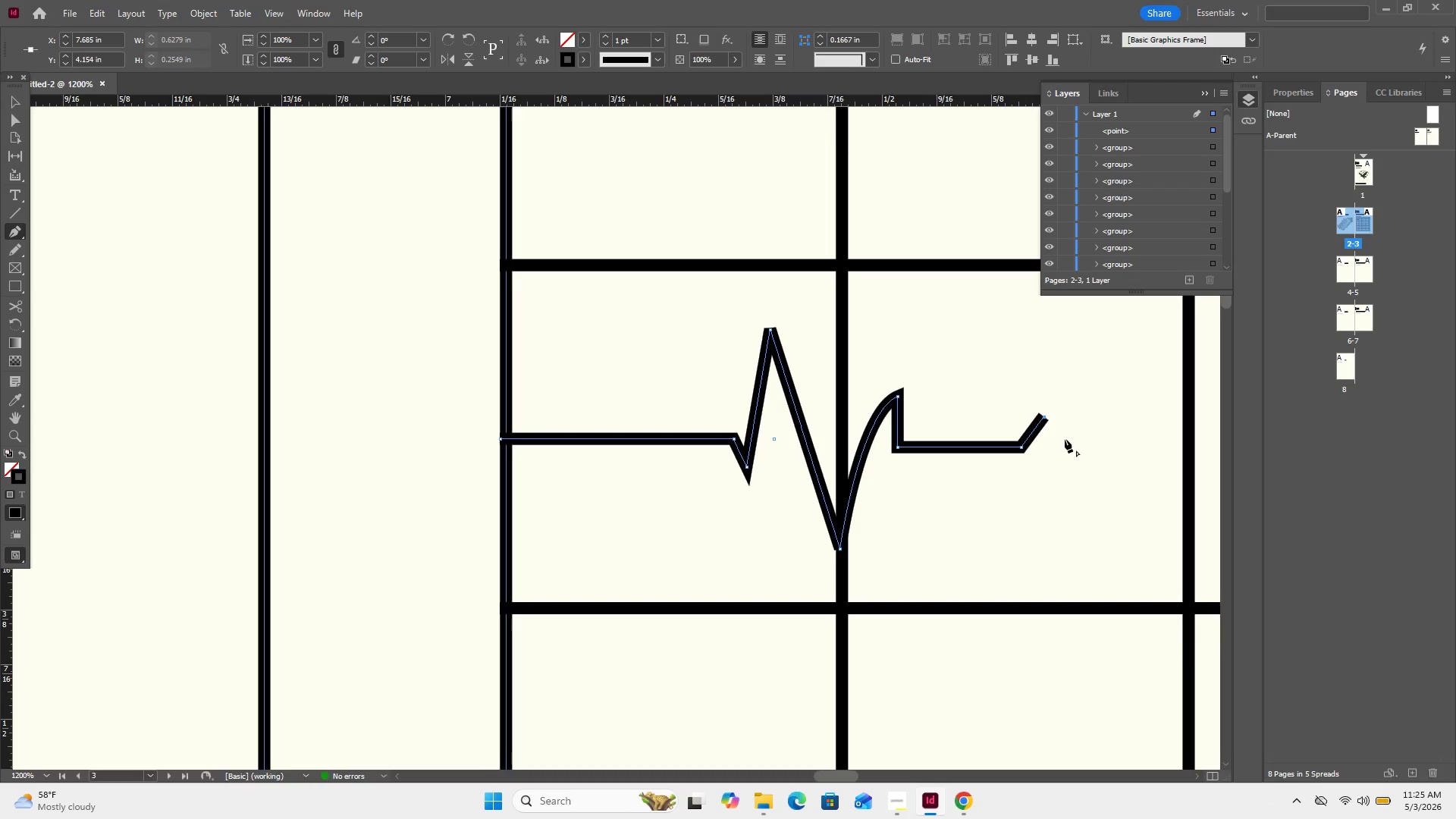 
left_click([1063, 440])
 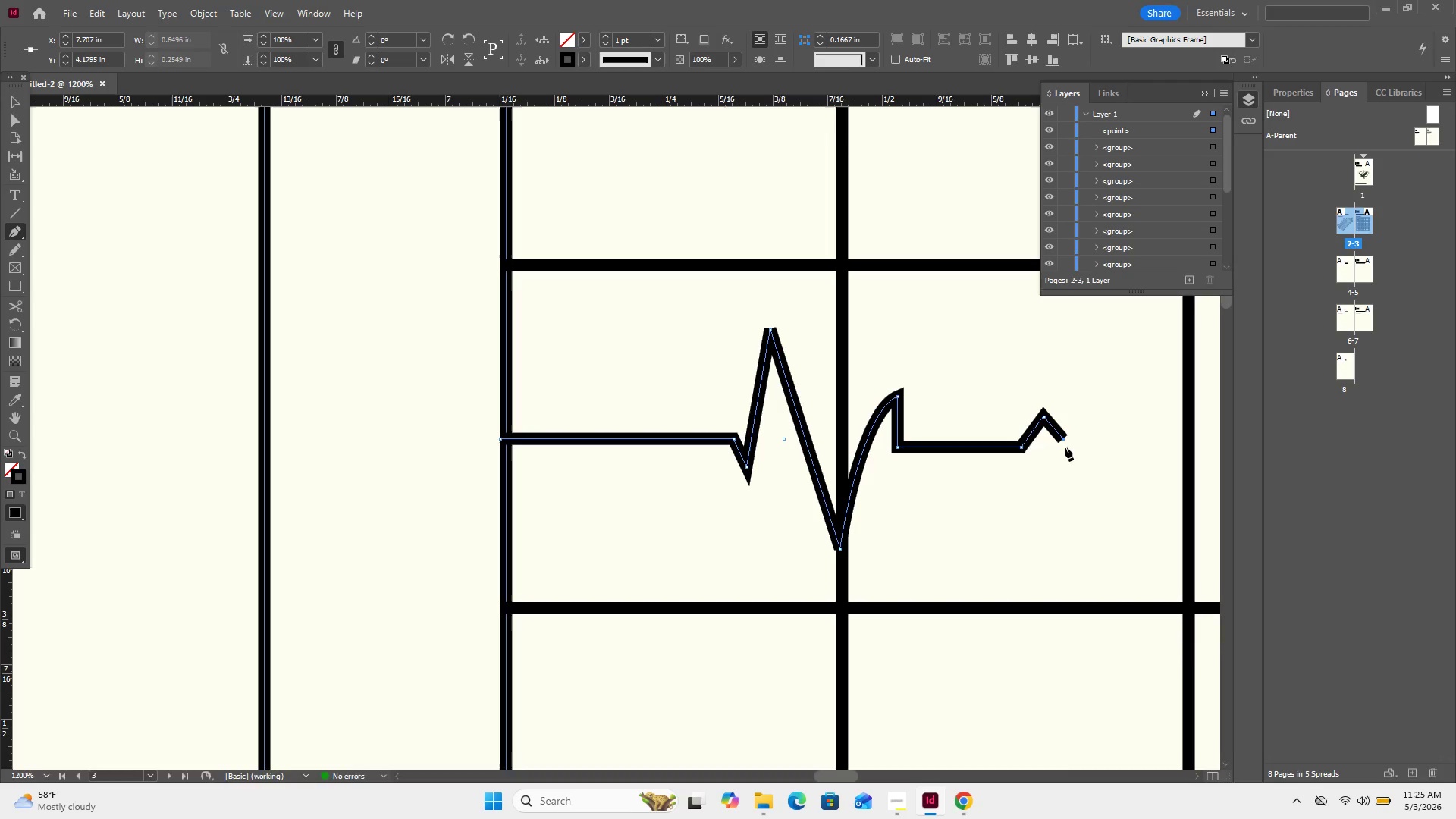 
left_click([1073, 446])
 